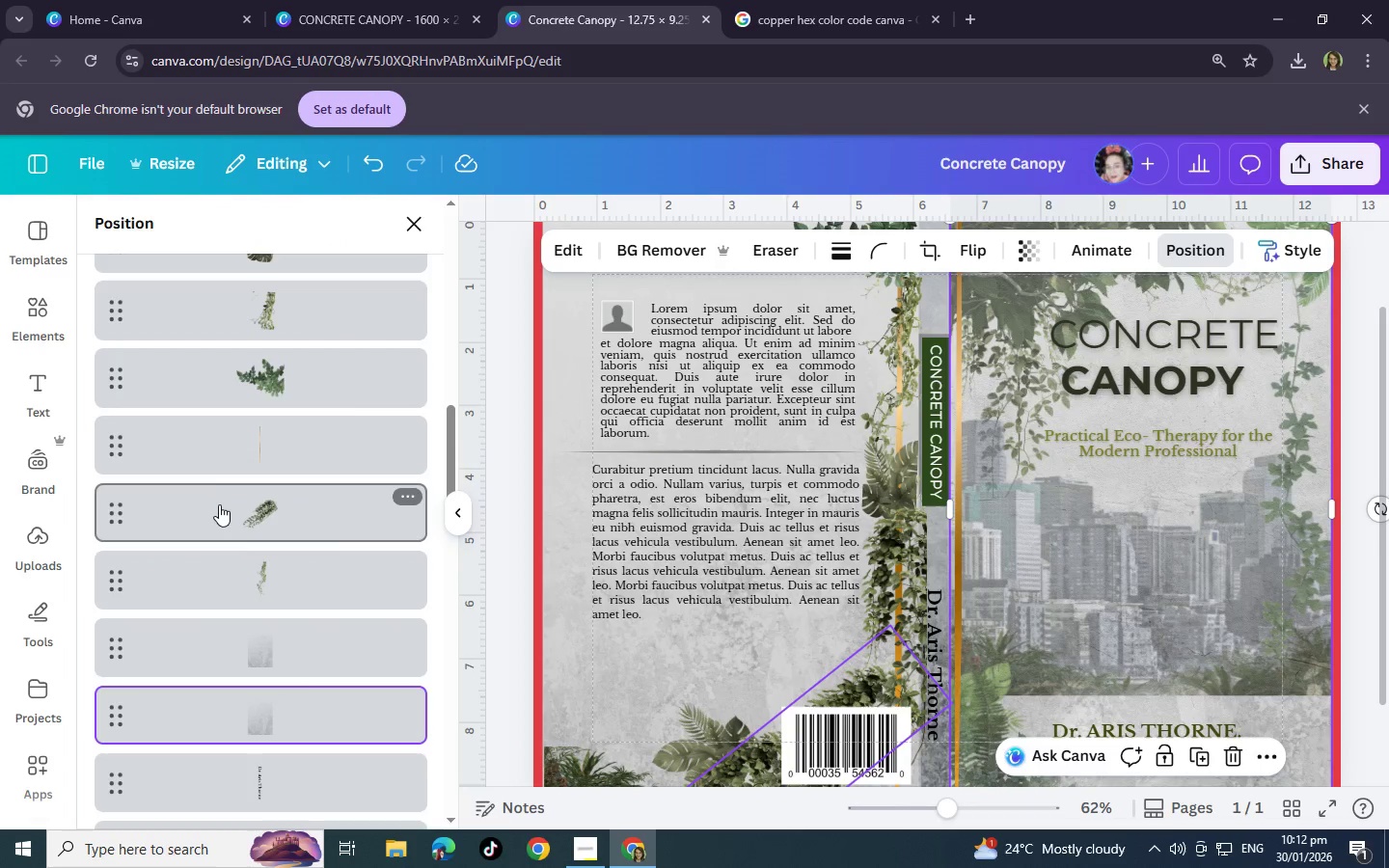 
scroll: coordinate [1235, 614], scroll_direction: down, amount: 5.0
 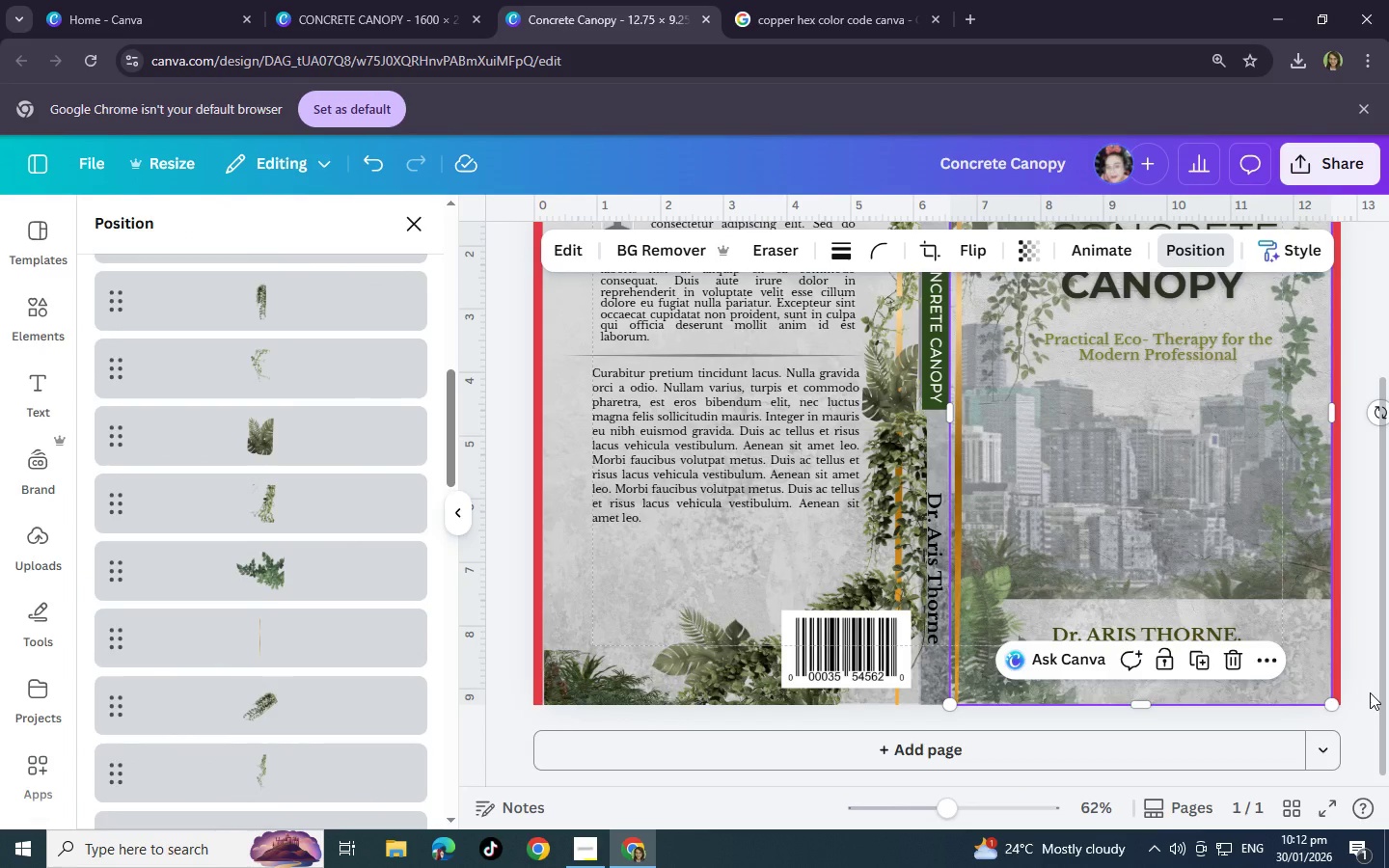 
left_click([1370, 692])
 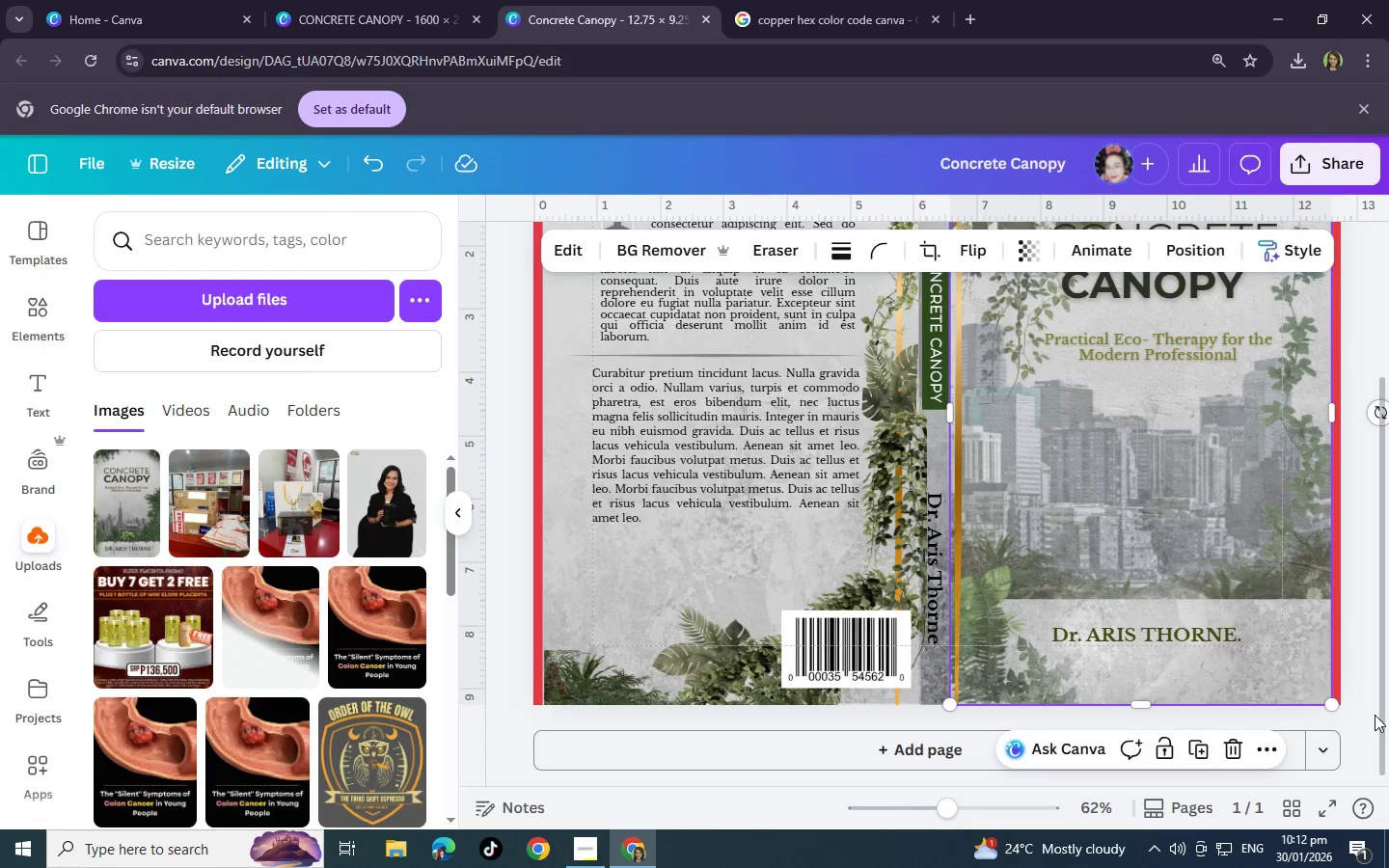 
left_click_drag(start_coordinate=[1375, 715], to_coordinate=[1013, 294])
 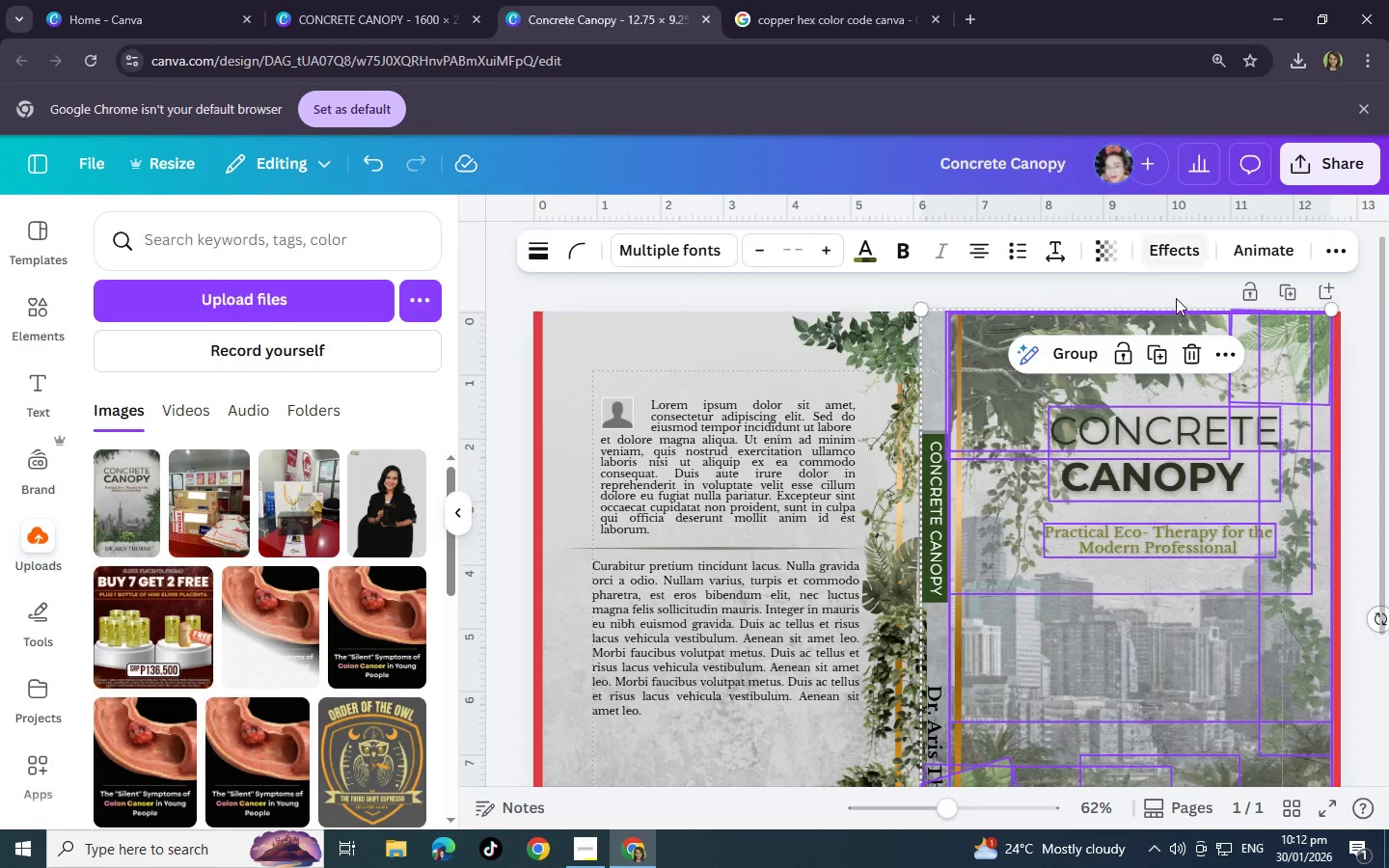 
scroll: coordinate [1158, 444], scroll_direction: up, amount: 2.0
 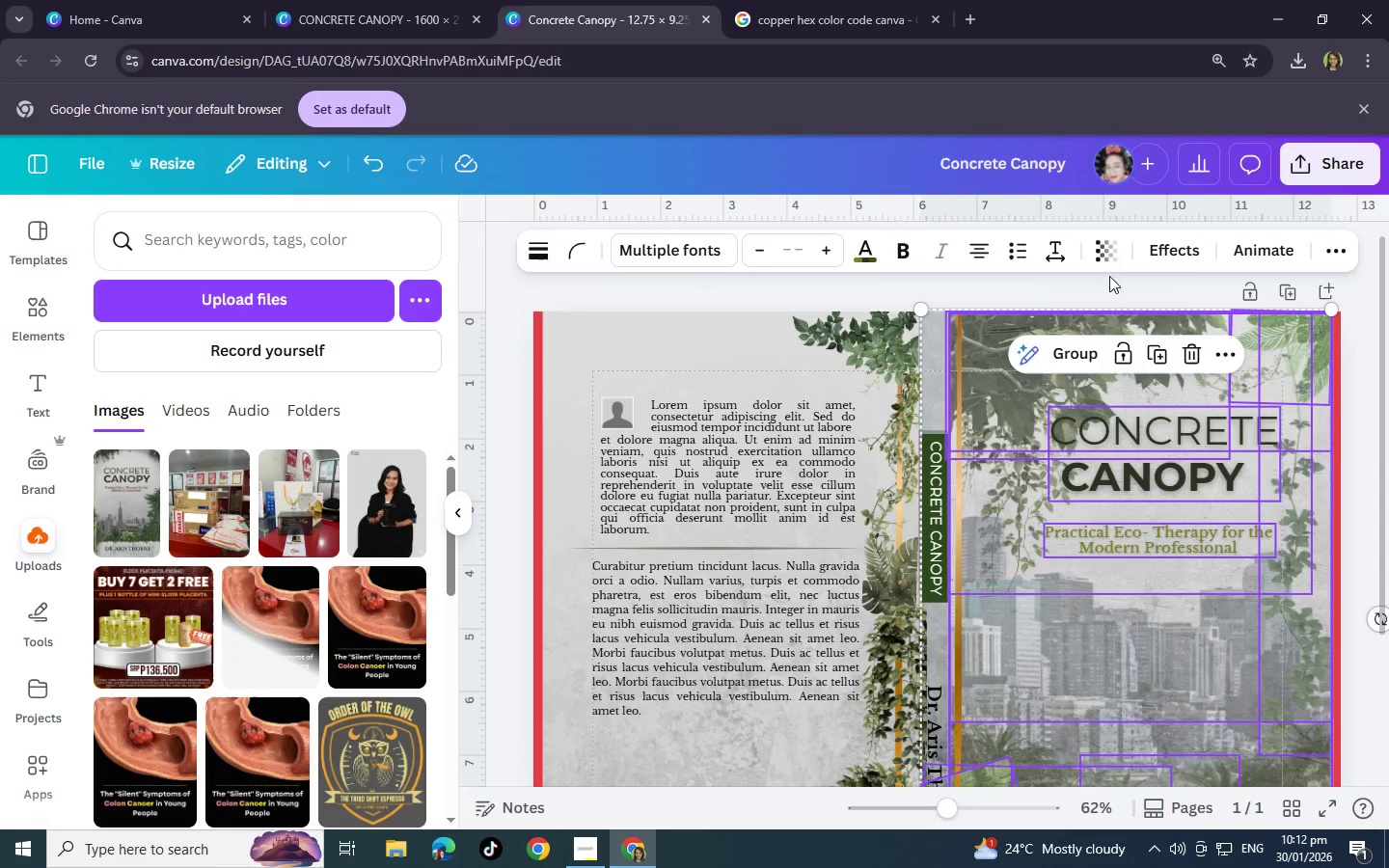 
left_click([1195, 355])
 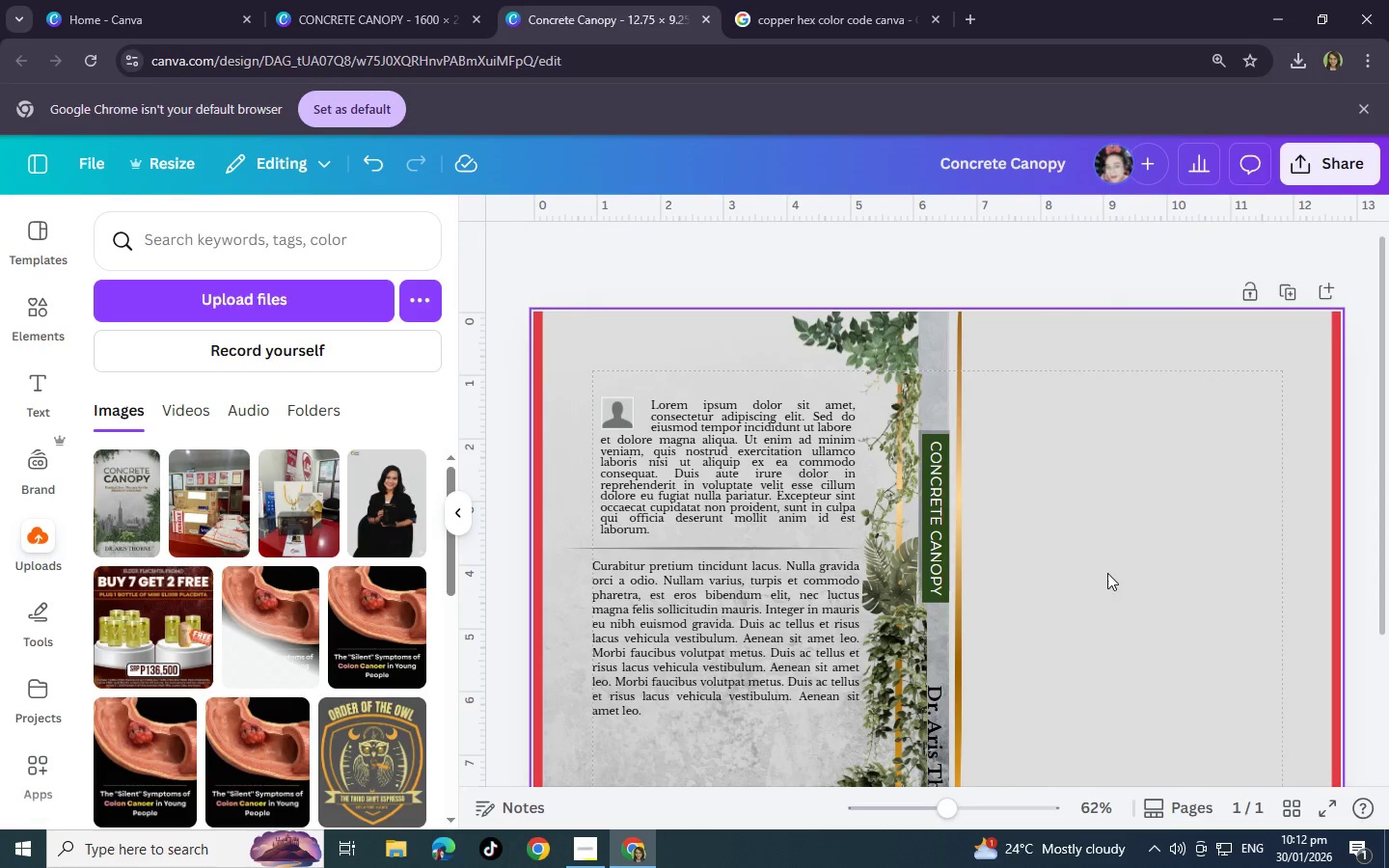 
scroll: coordinate [1107, 573], scroll_direction: down, amount: 2.0
 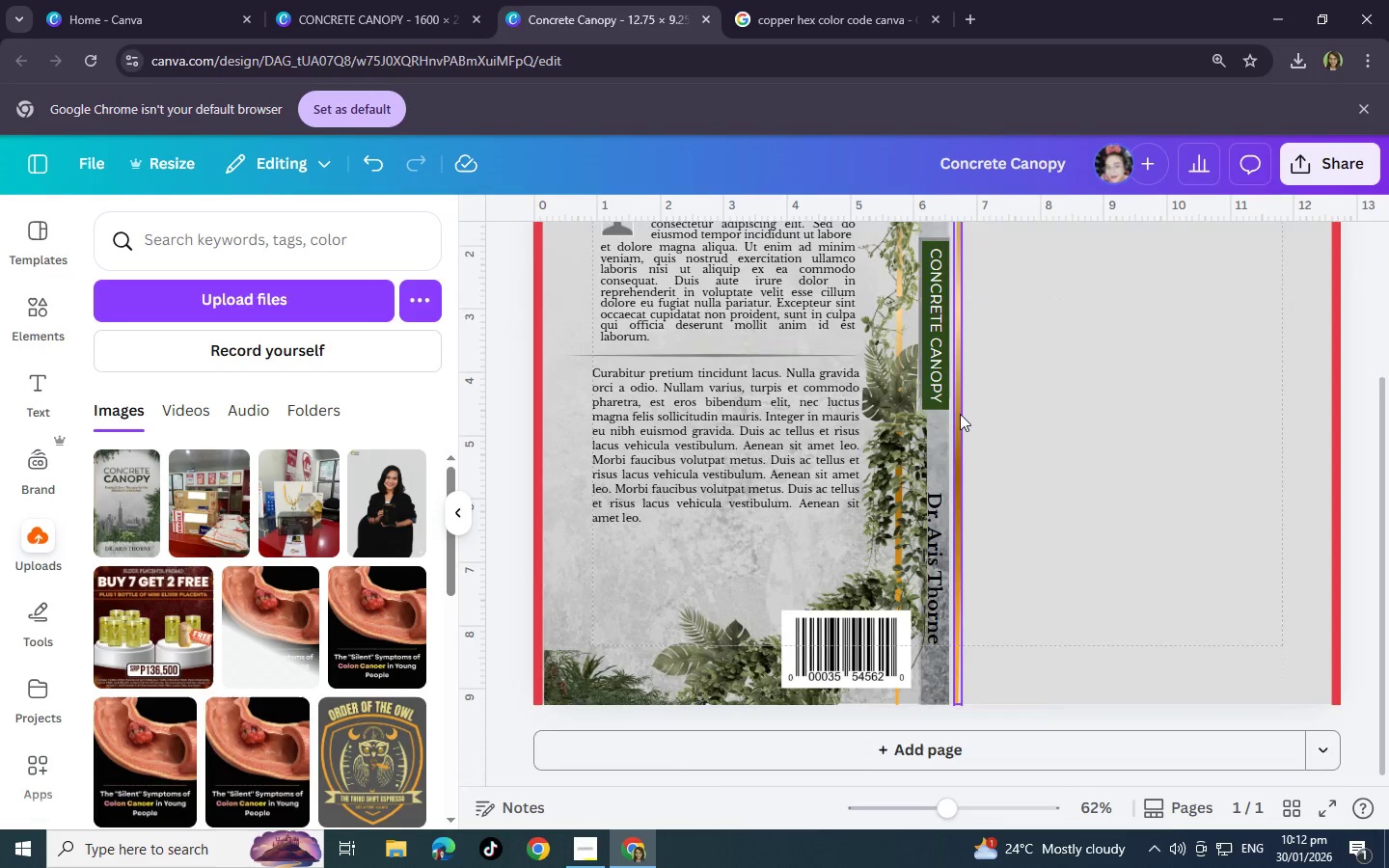 
left_click([960, 414])
 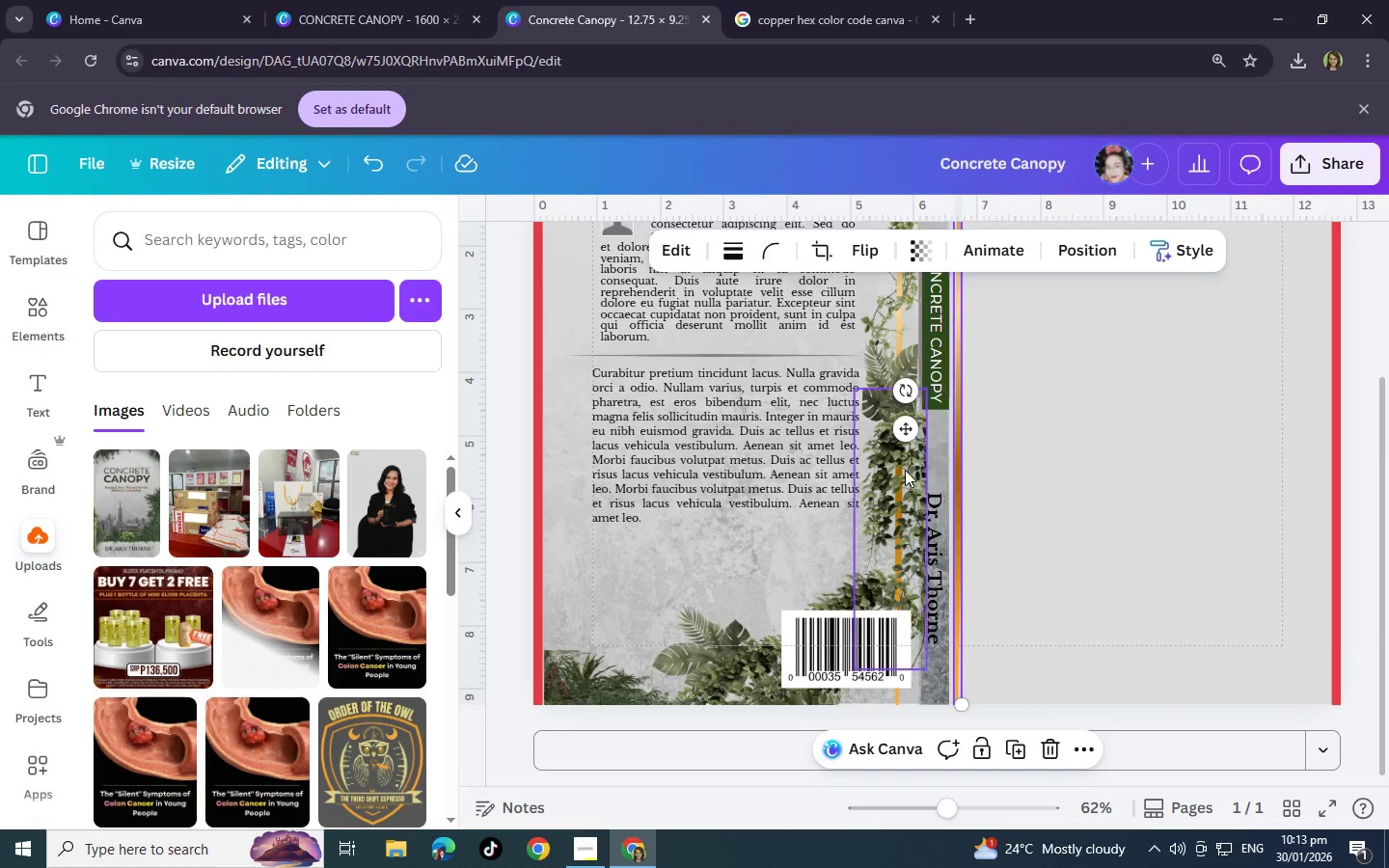 
scroll: coordinate [927, 554], scroll_direction: up, amount: 3.0
 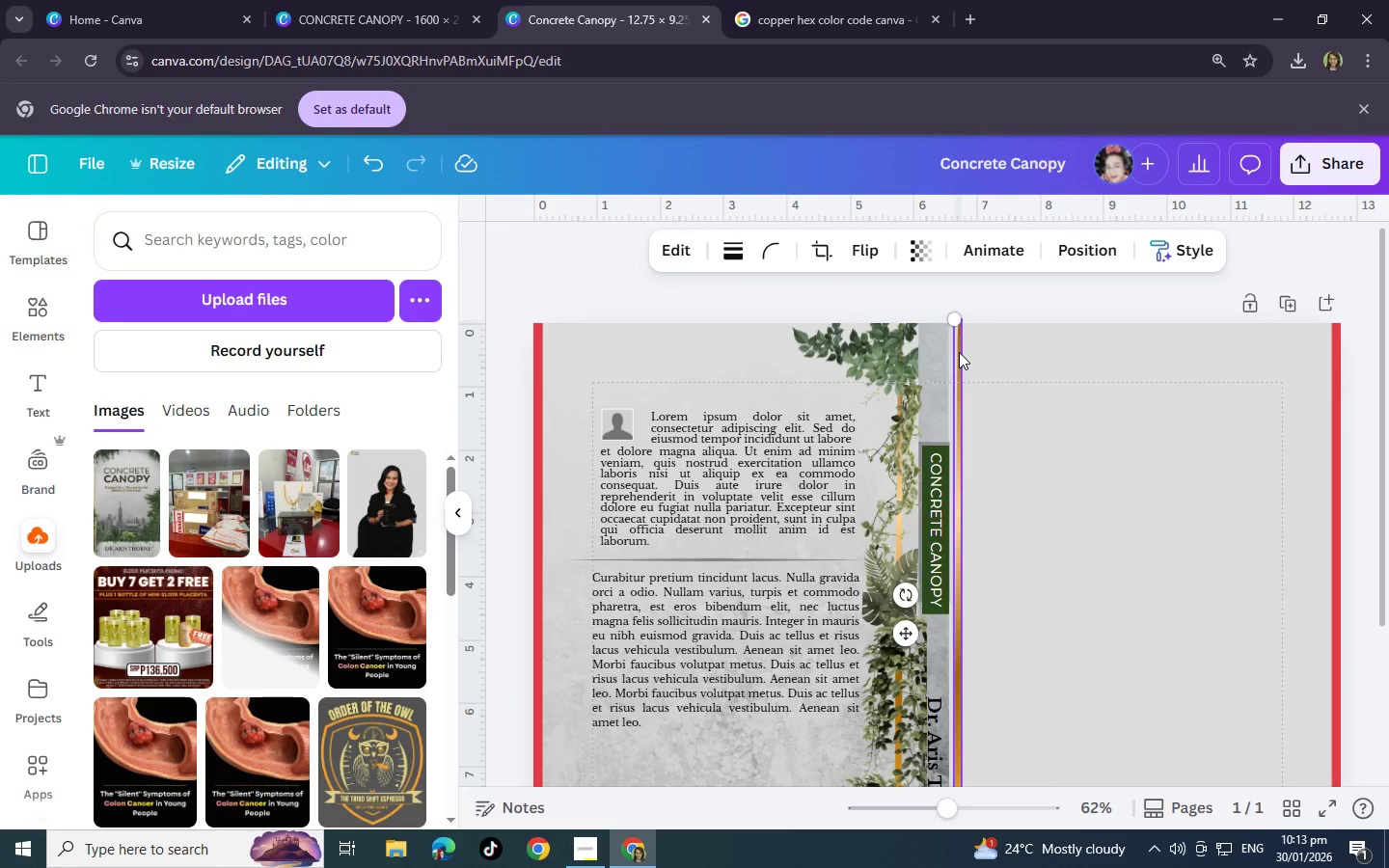 
left_click([959, 352])
 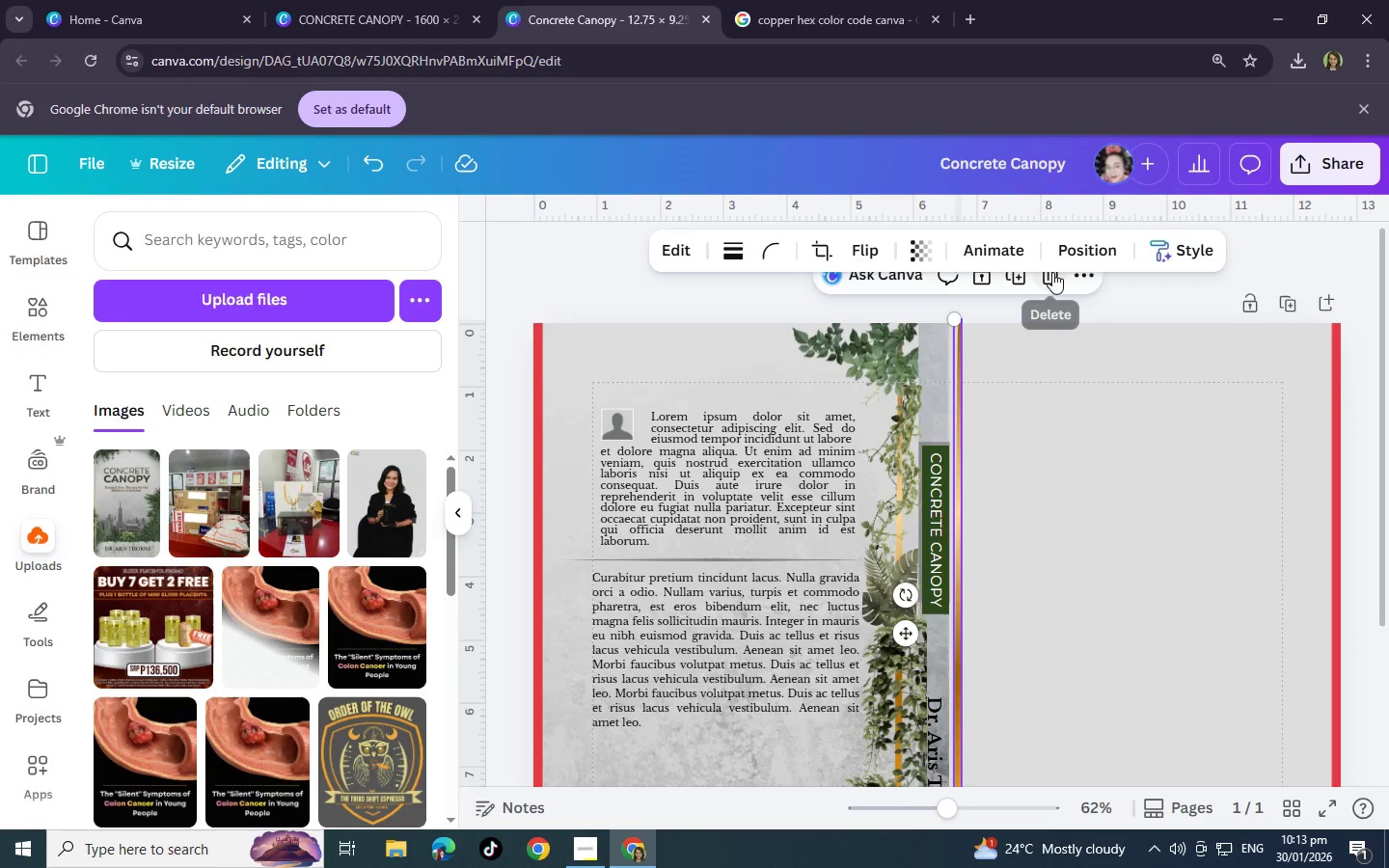 
left_click([1052, 272])
 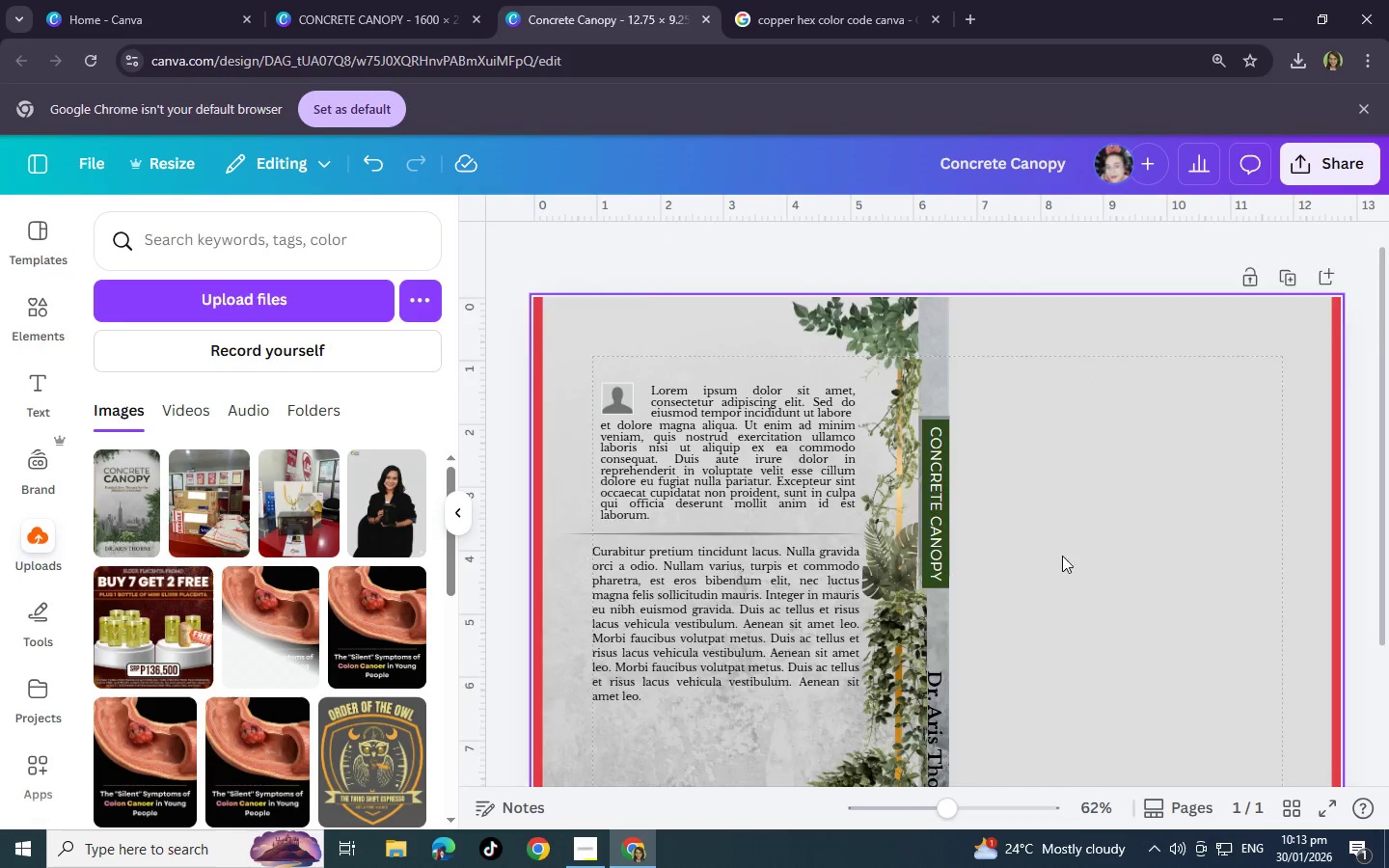 
scroll: coordinate [1062, 555], scroll_direction: down, amount: 3.0
 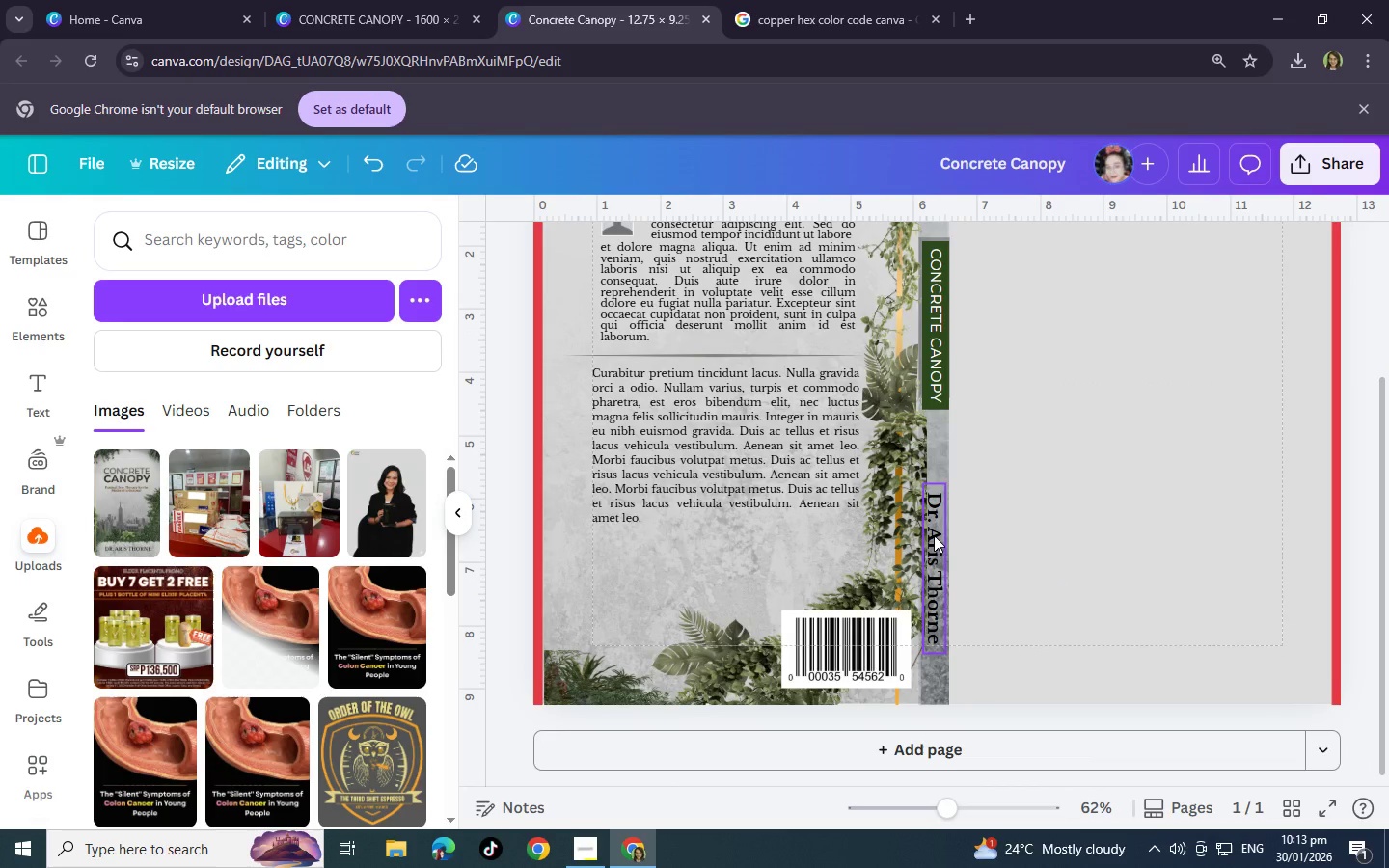 
left_click_drag(start_coordinate=[934, 535], to_coordinate=[939, 502])
 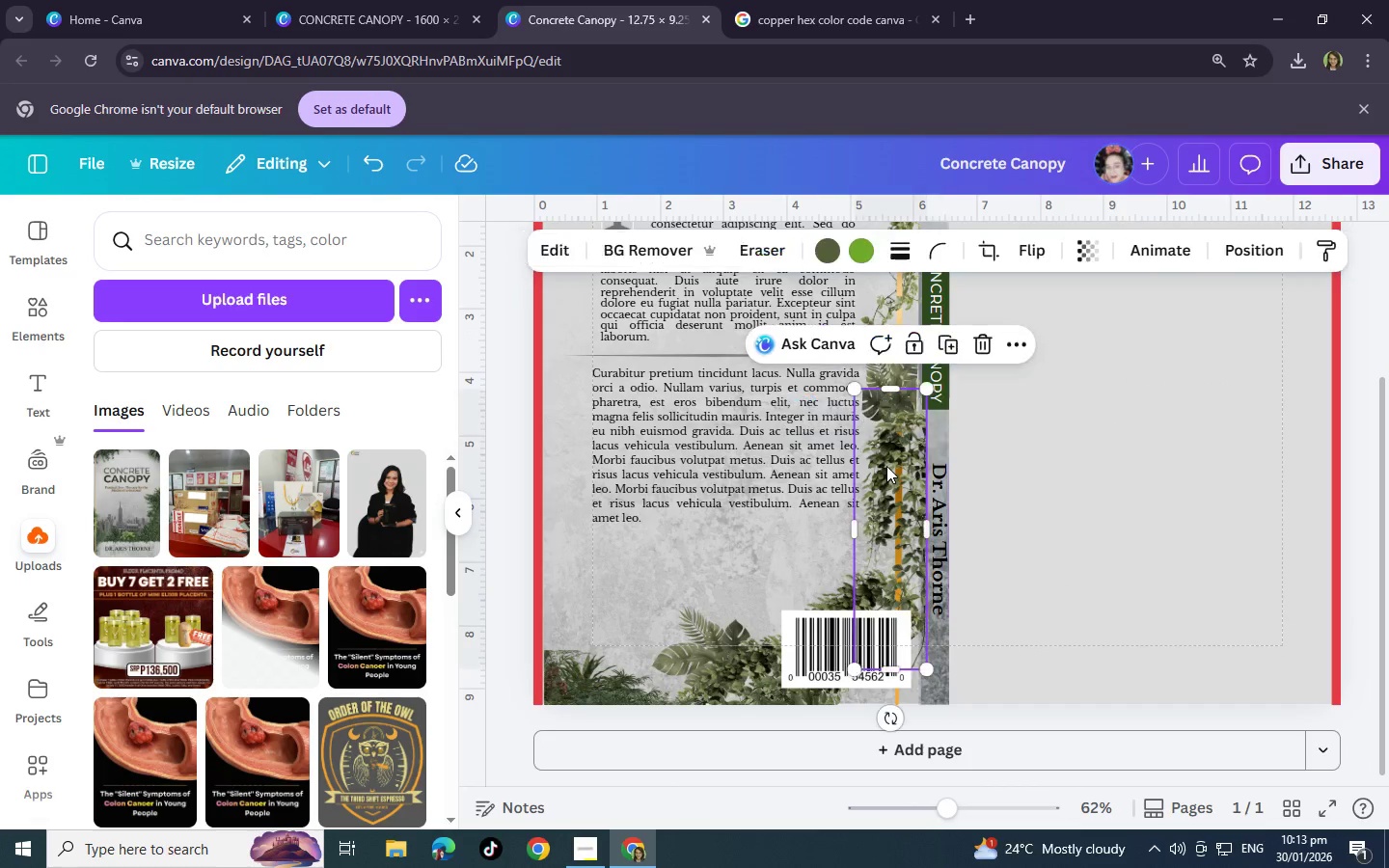 
left_click([886, 466])
 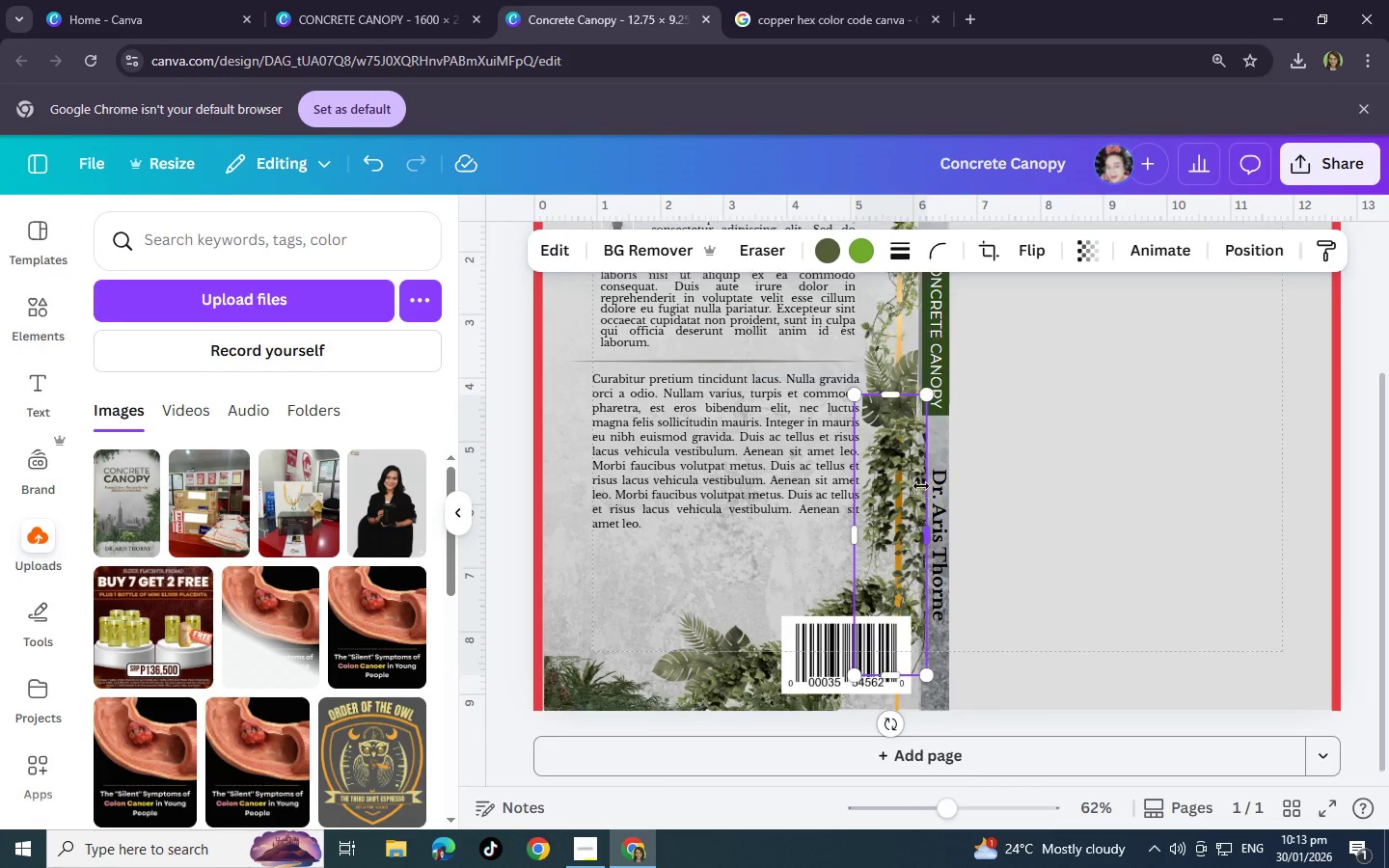 
scroll: coordinate [921, 487], scroll_direction: up, amount: 1.0
 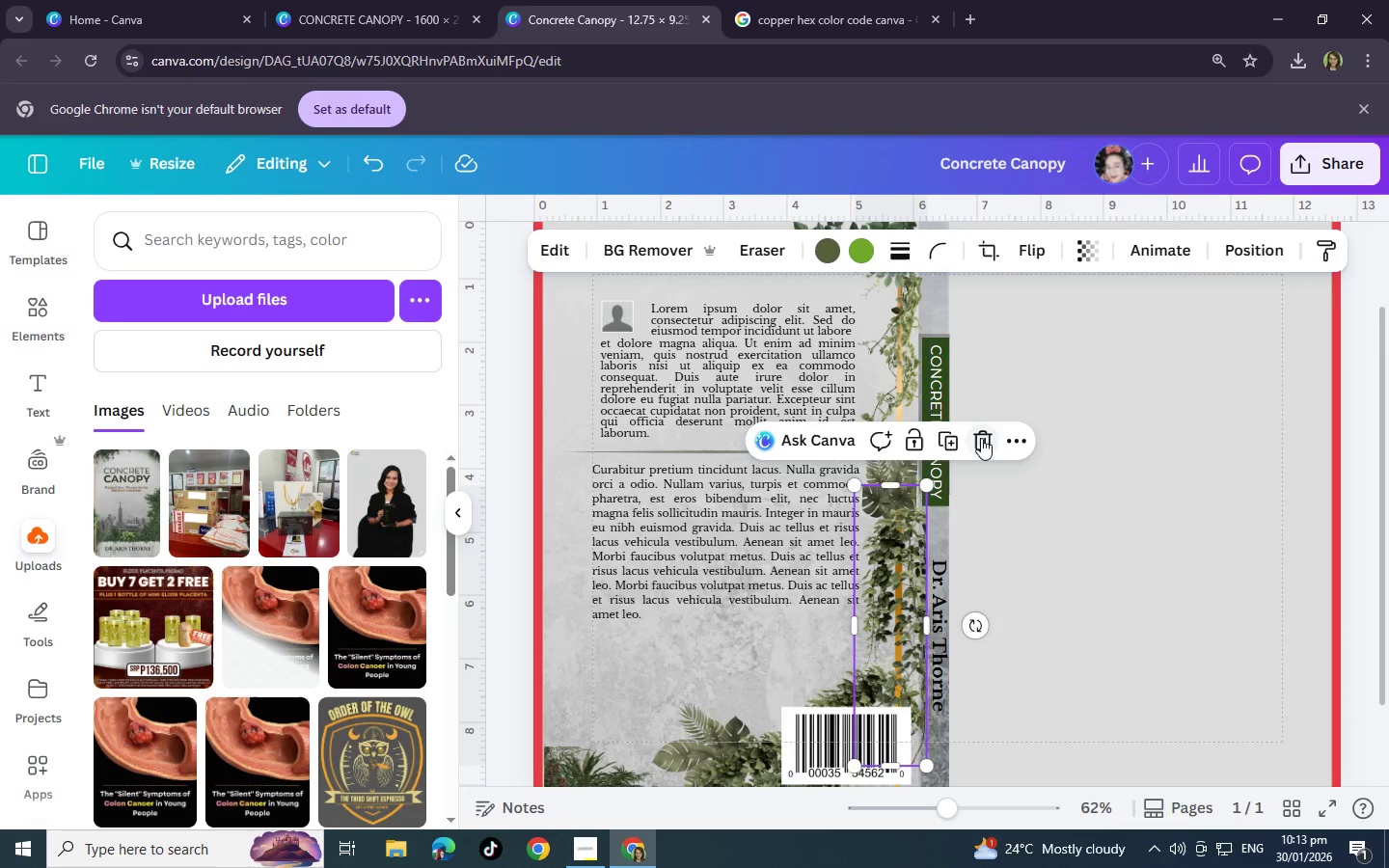 
left_click([981, 438])
 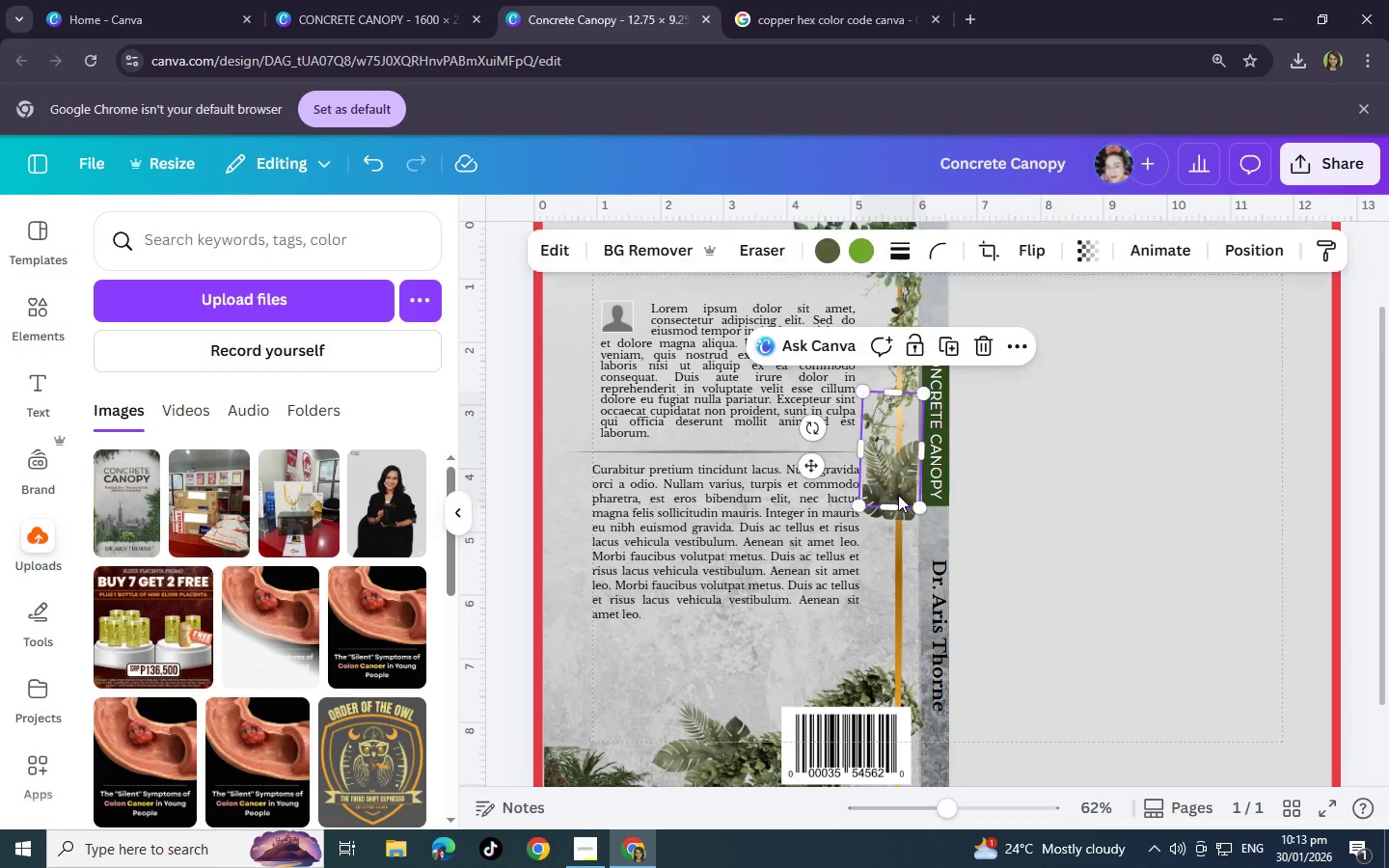 
left_click([898, 495])
 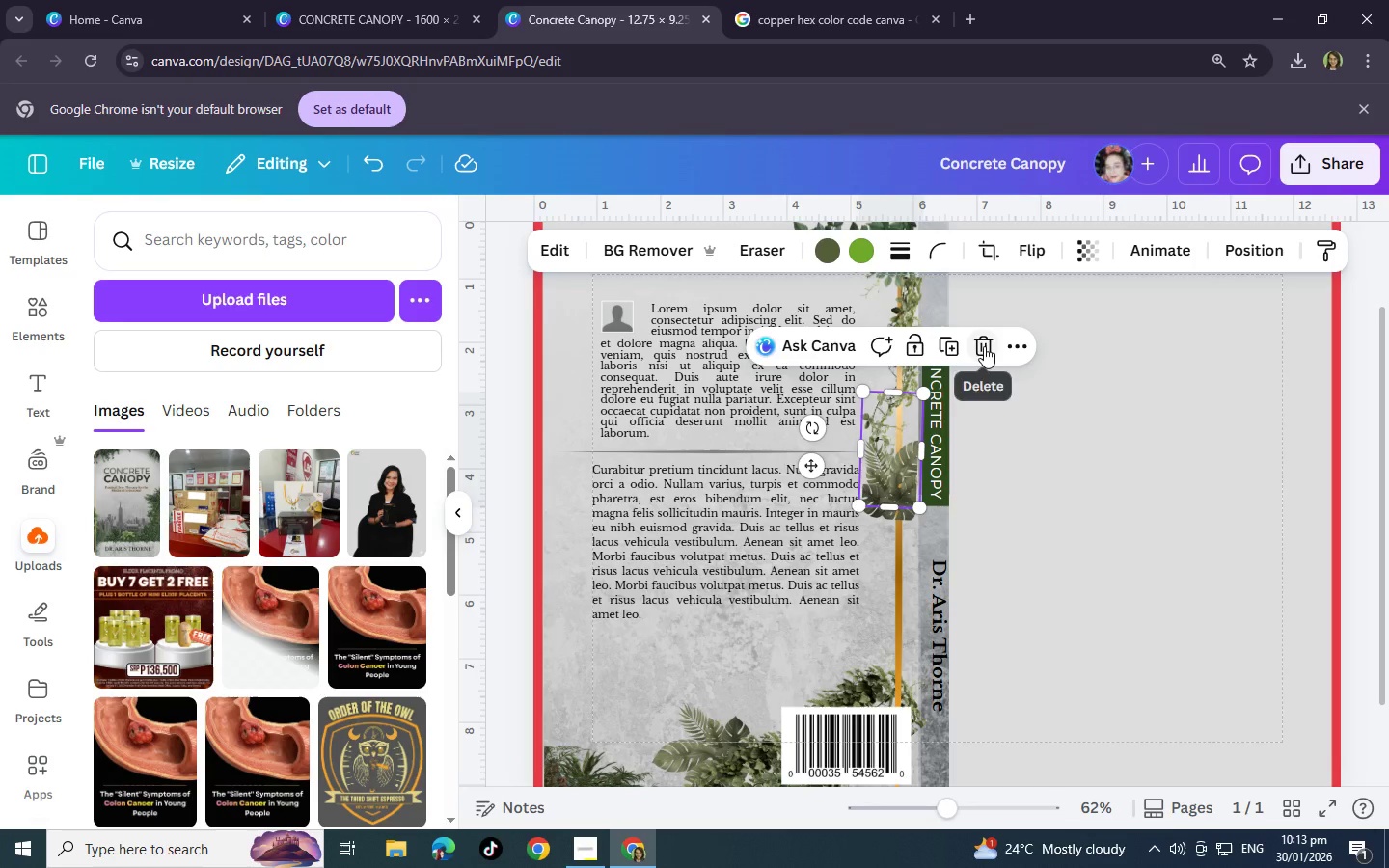 
left_click([984, 346])
 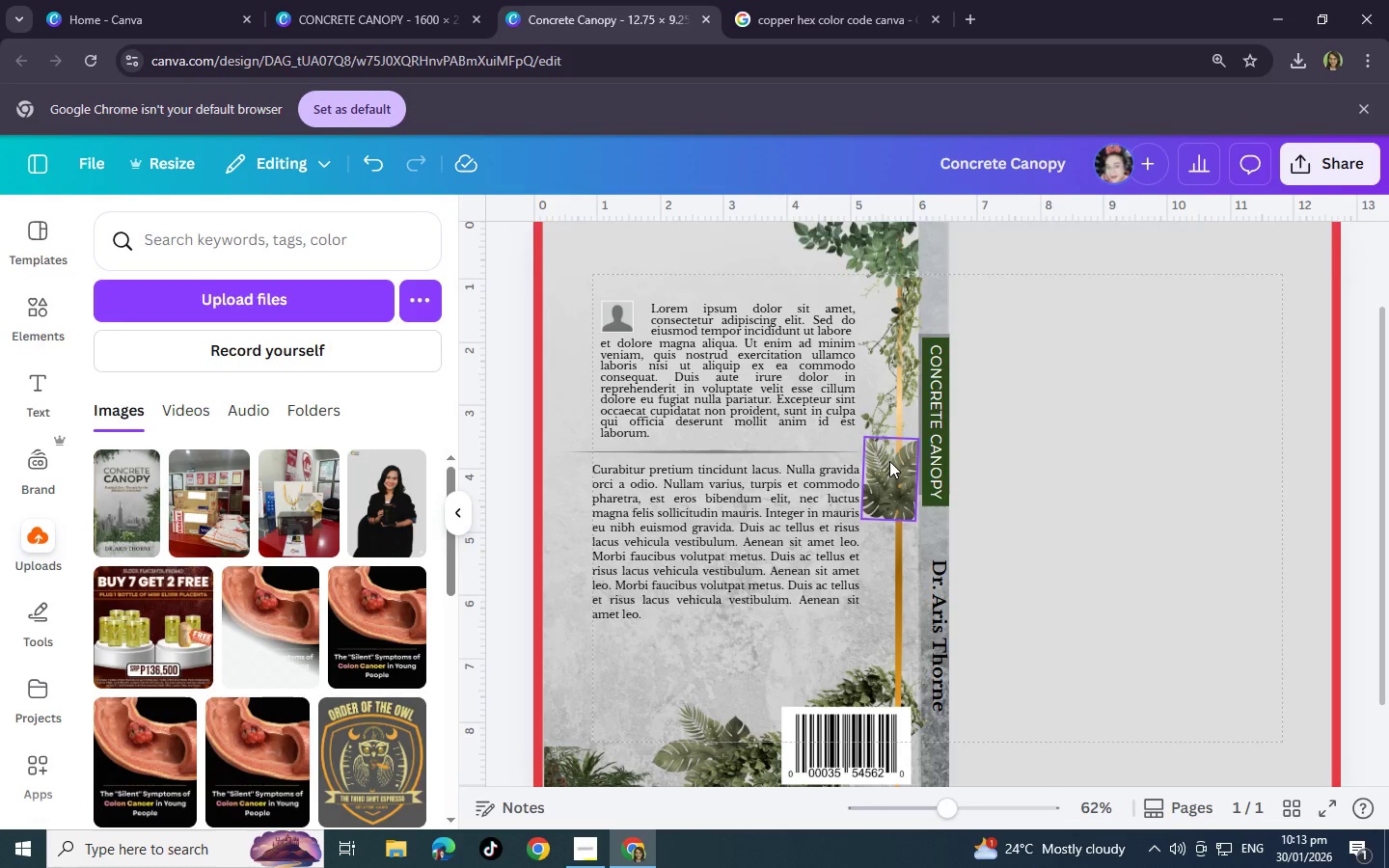 
left_click([889, 461])
 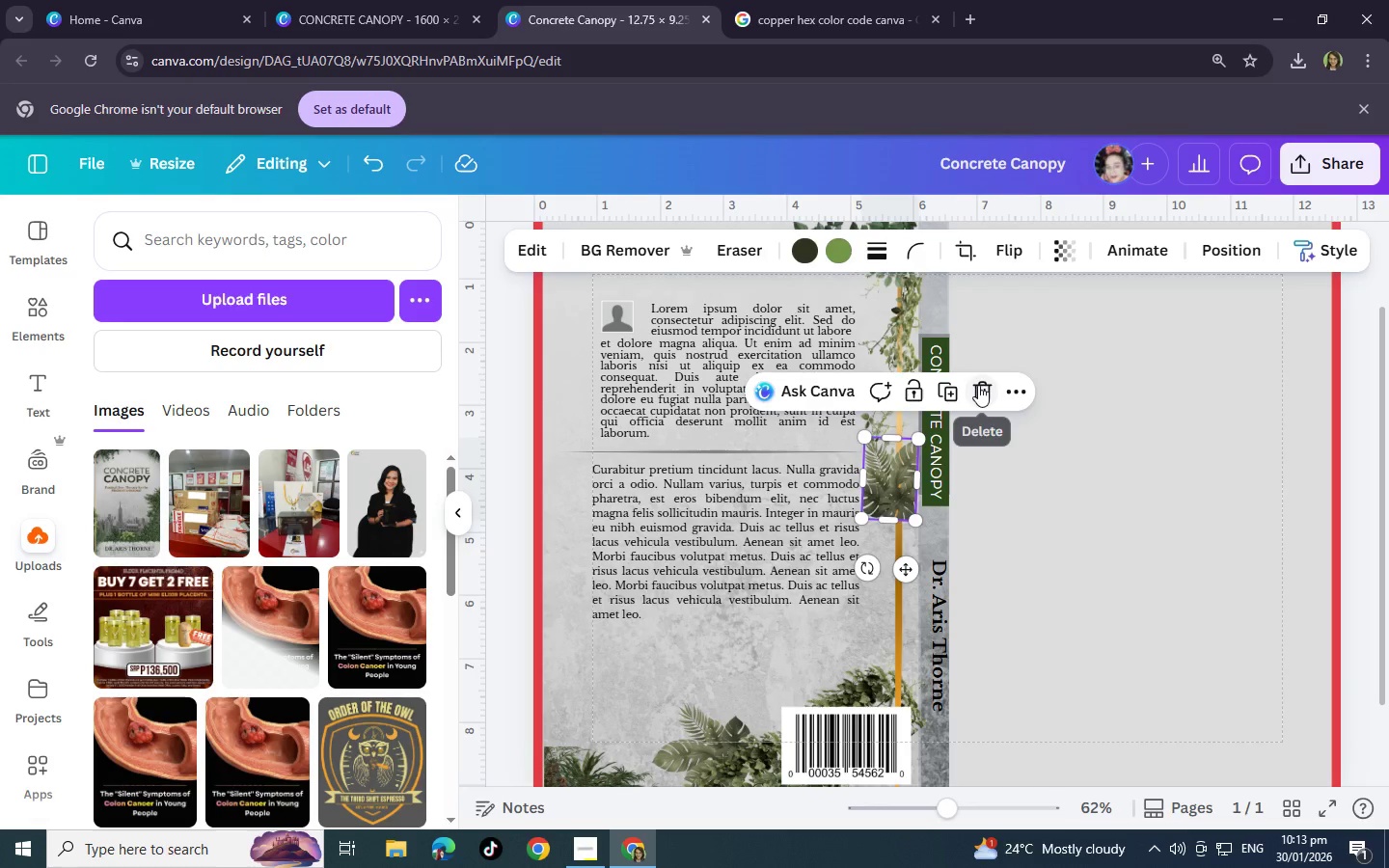 
left_click([978, 385])
 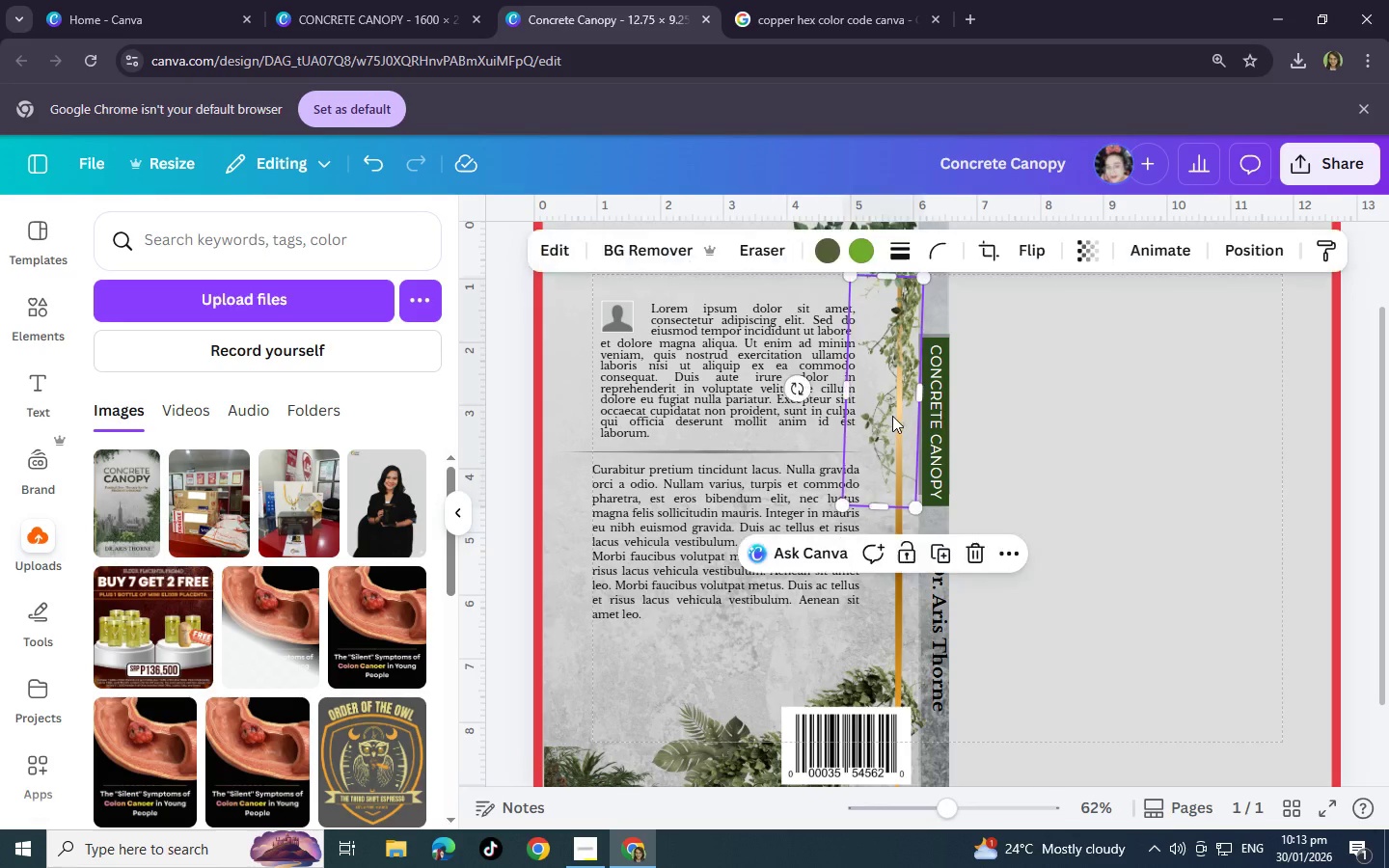 
left_click([892, 416])
 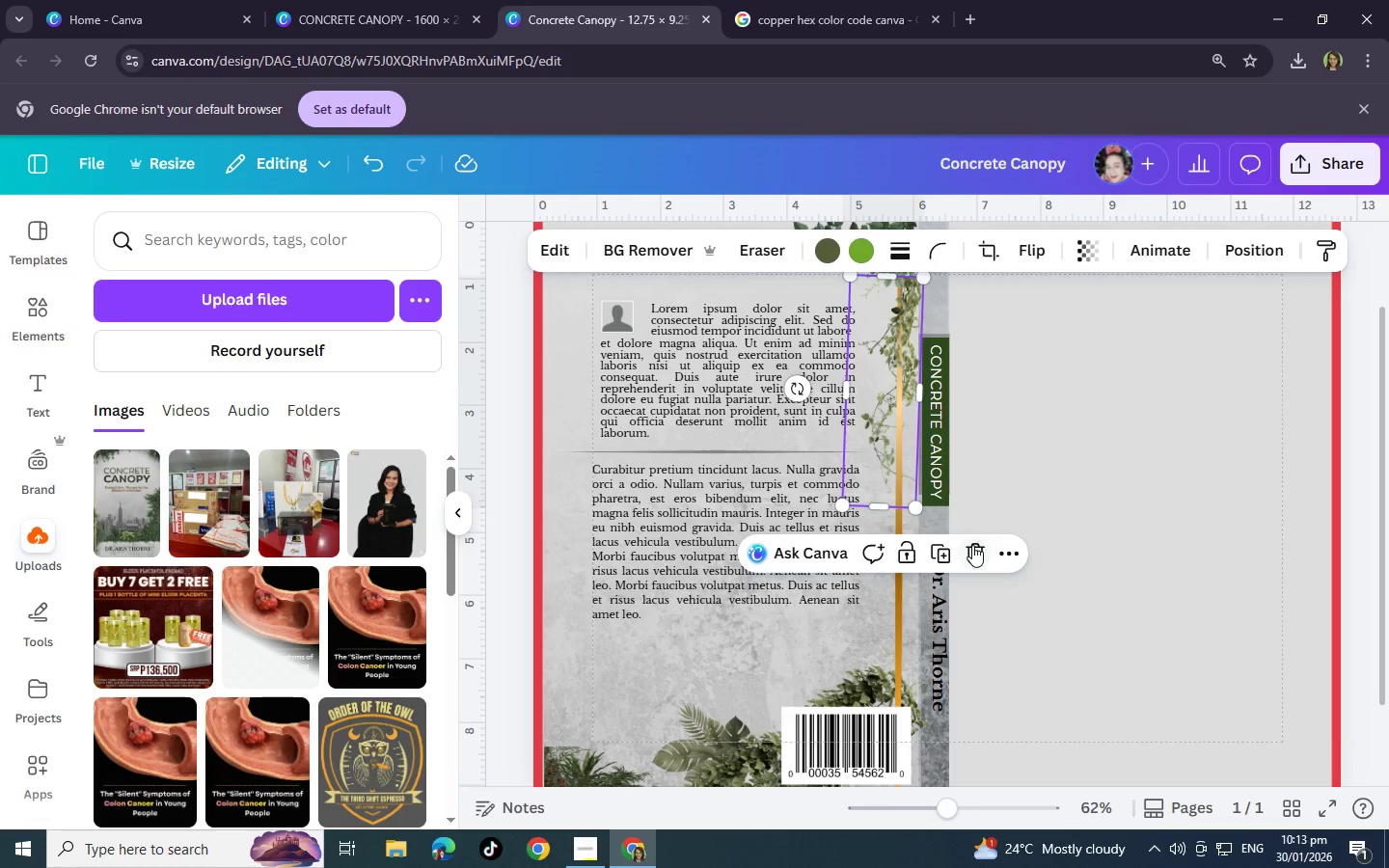 
left_click([976, 547])
 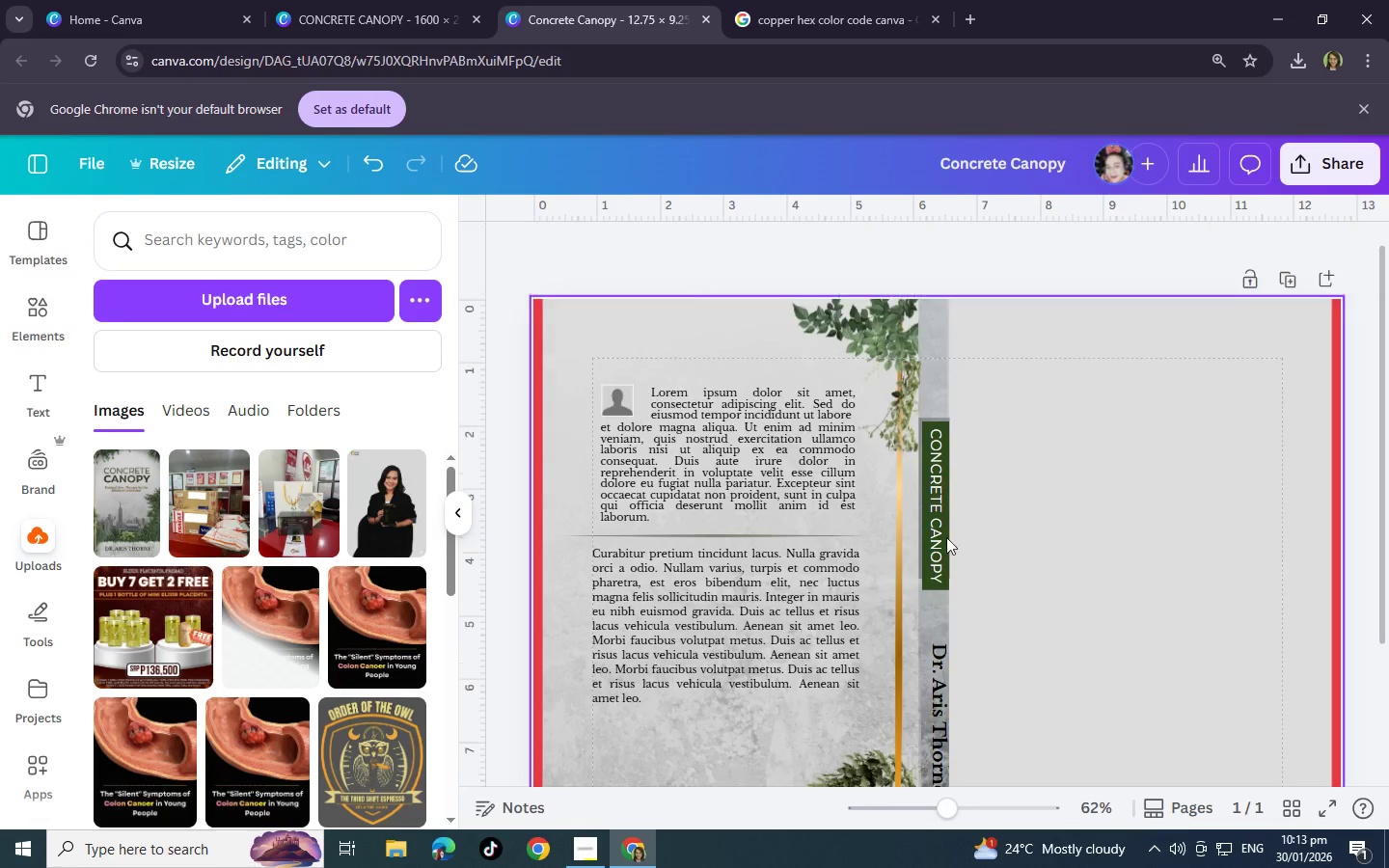 
scroll: coordinate [963, 542], scroll_direction: up, amount: 3.0
 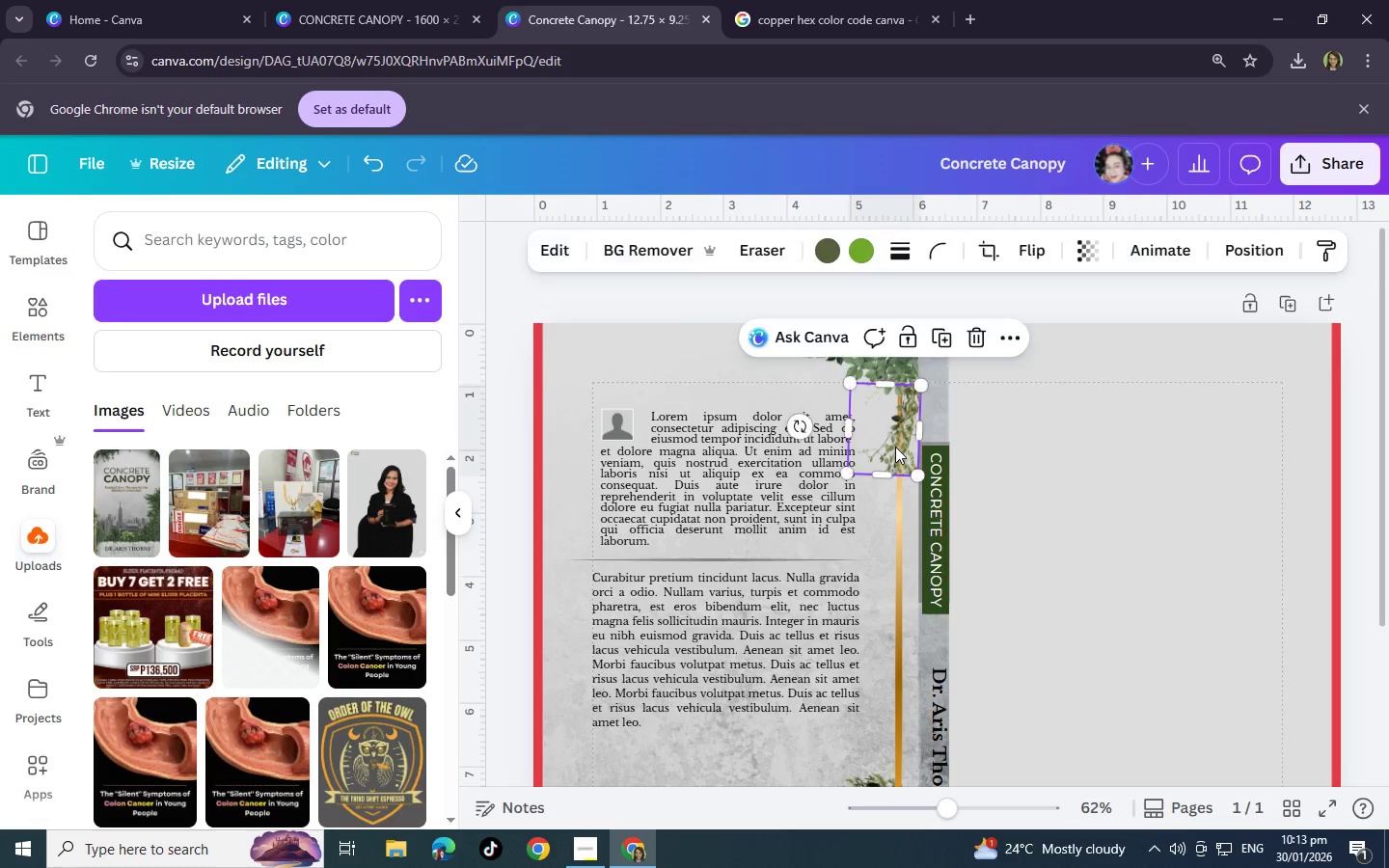 
left_click([895, 447])
 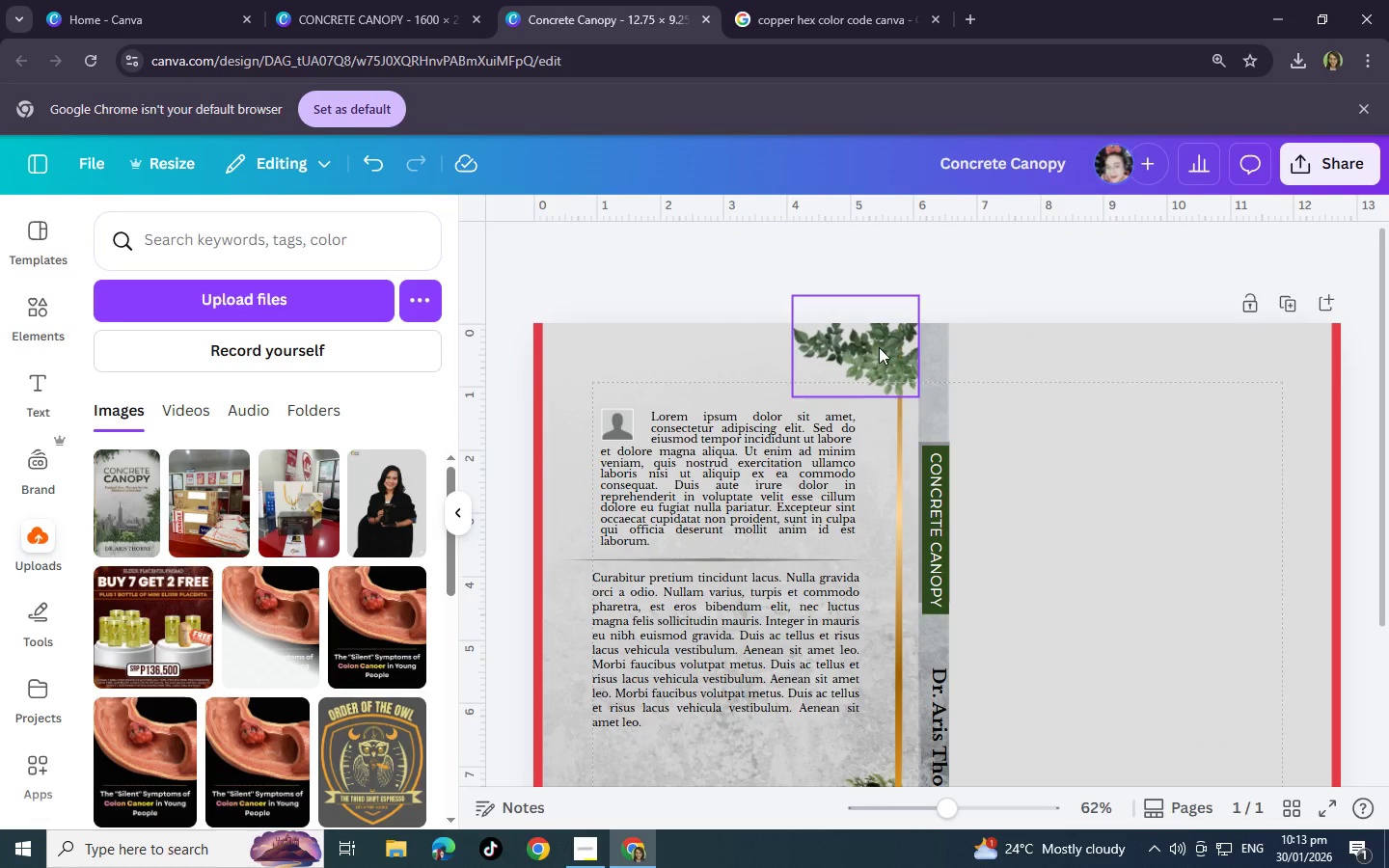 
double_click([879, 355])
 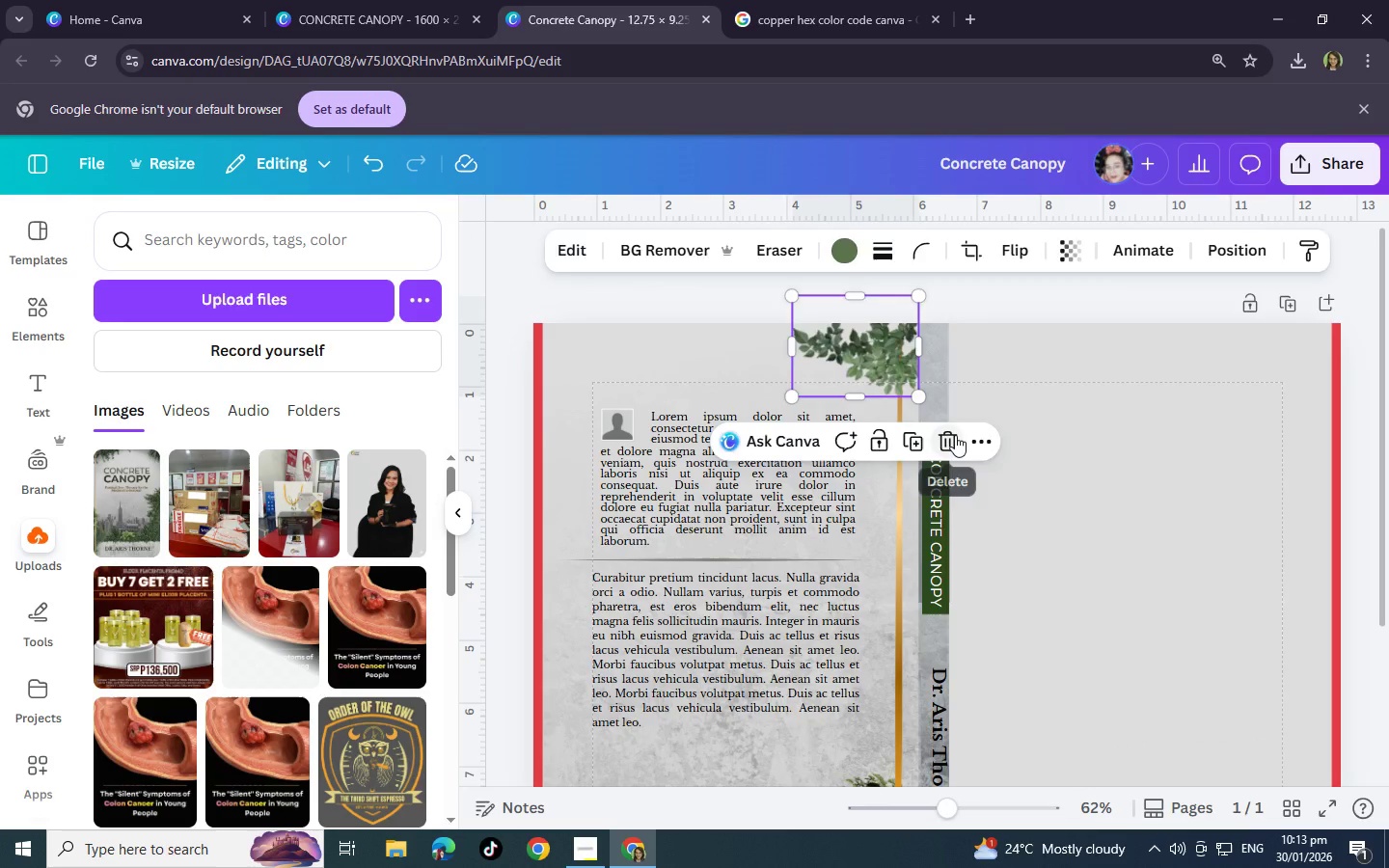 
left_click([955, 435])
 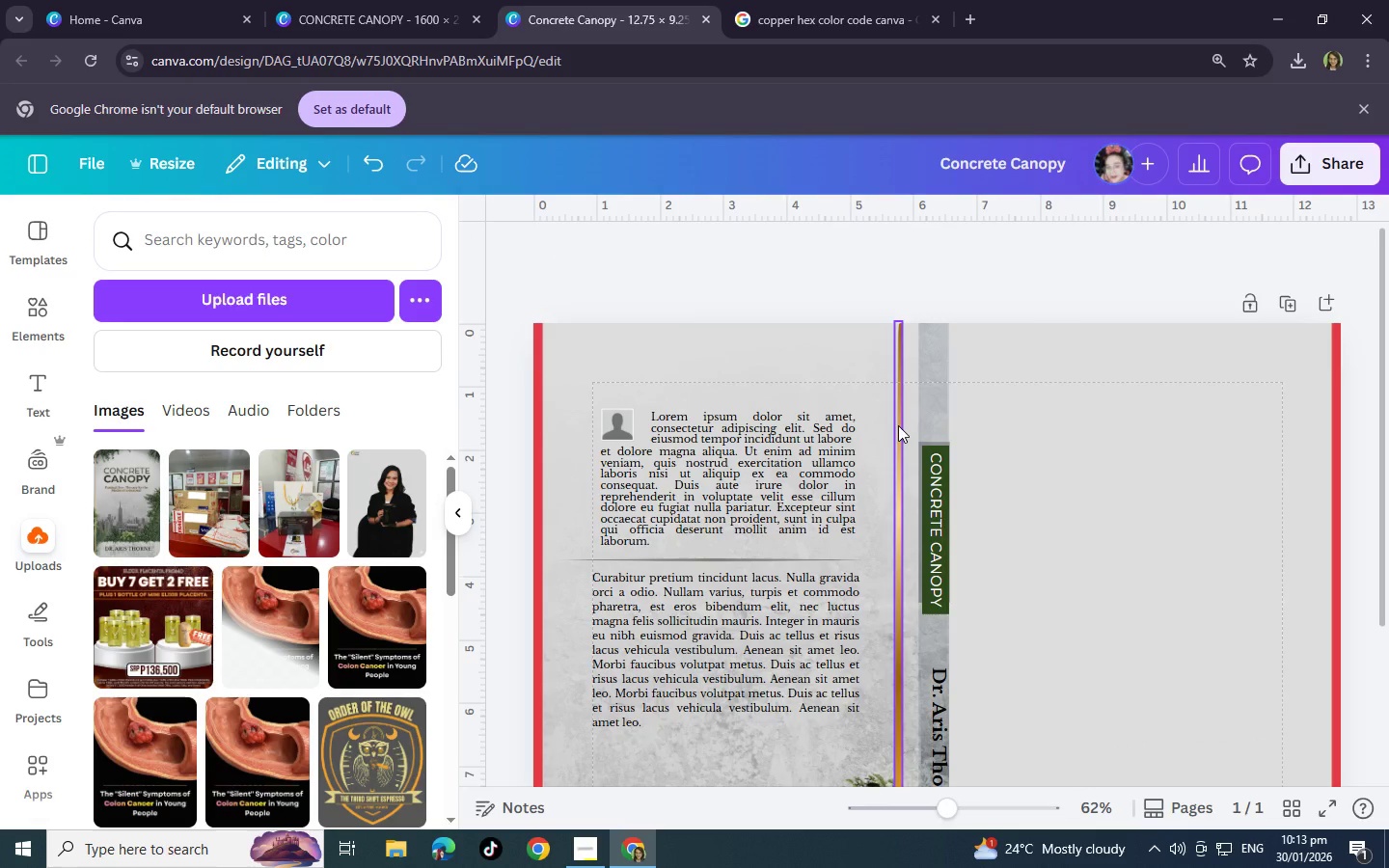 
left_click([898, 425])
 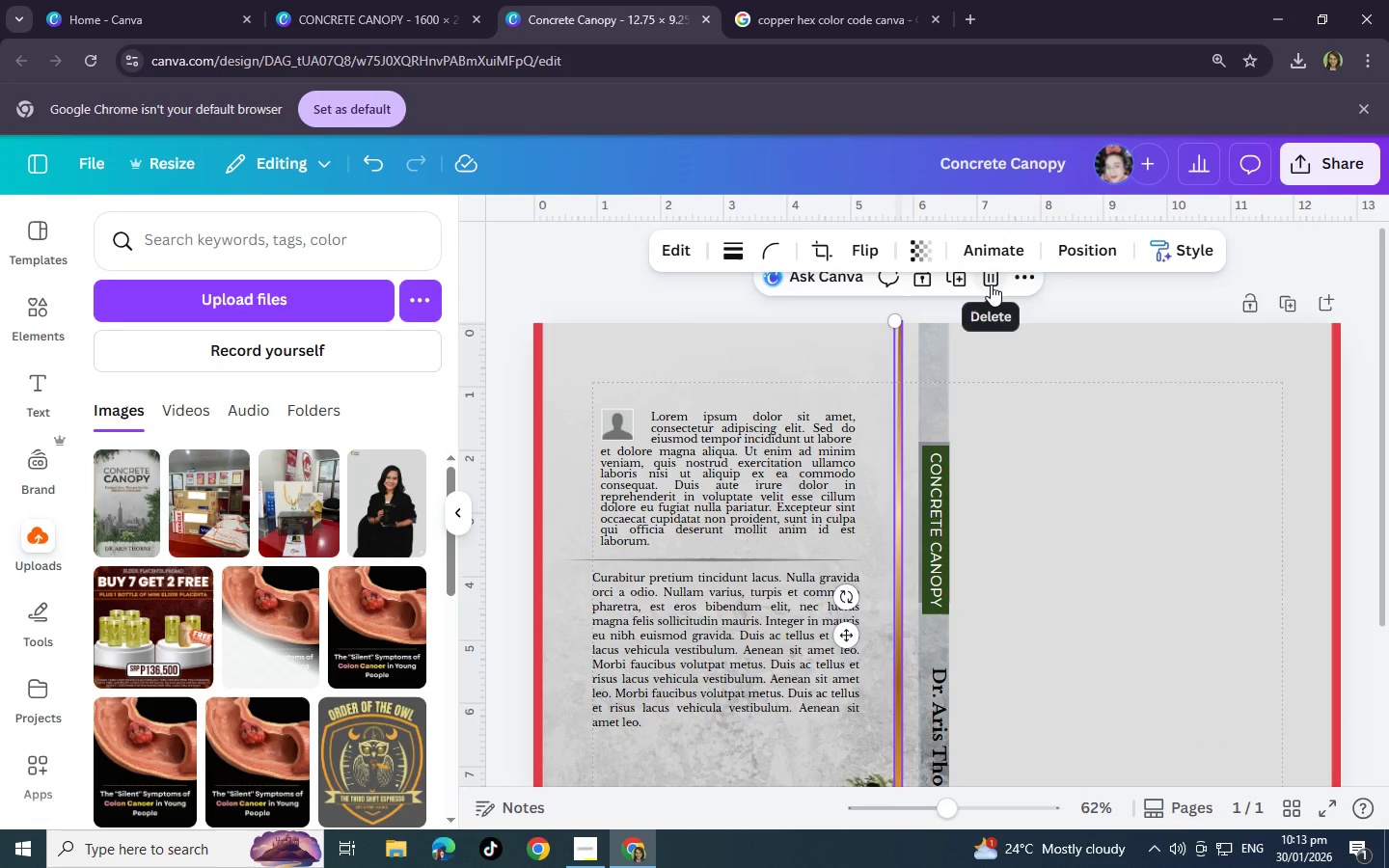 
left_click([991, 285])
 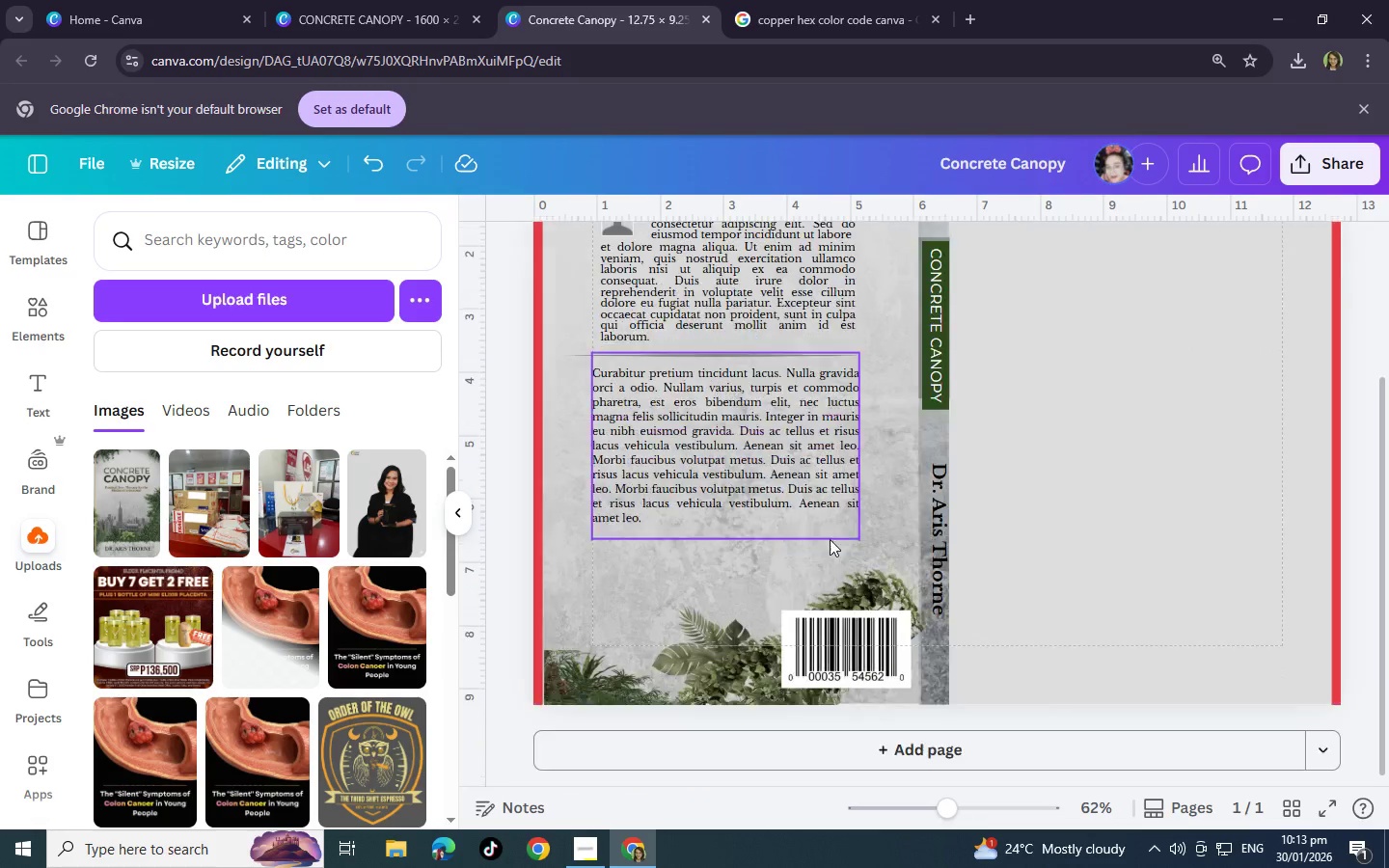 
scroll: coordinate [803, 530], scroll_direction: down, amount: 3.0
 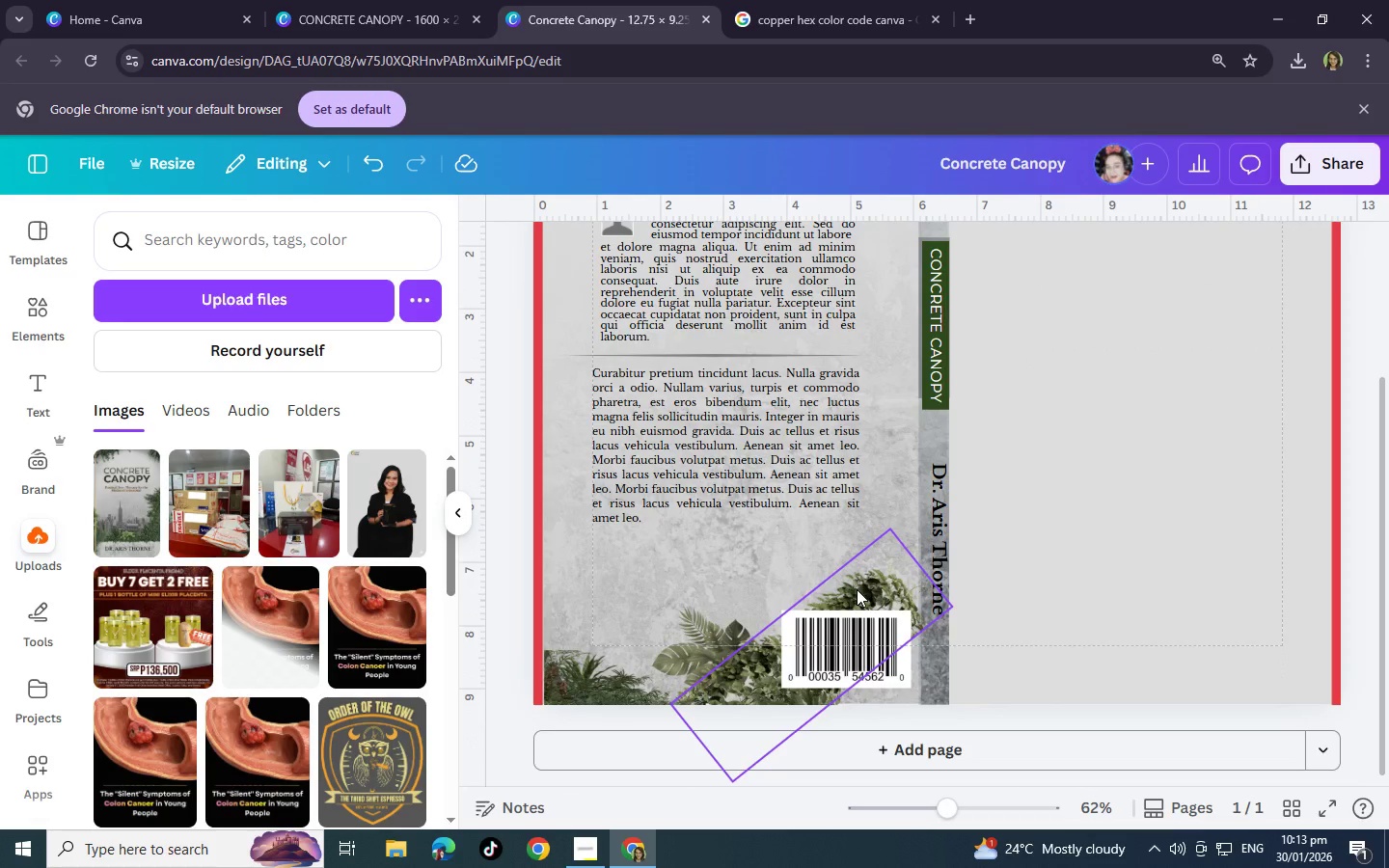 
left_click([858, 586])
 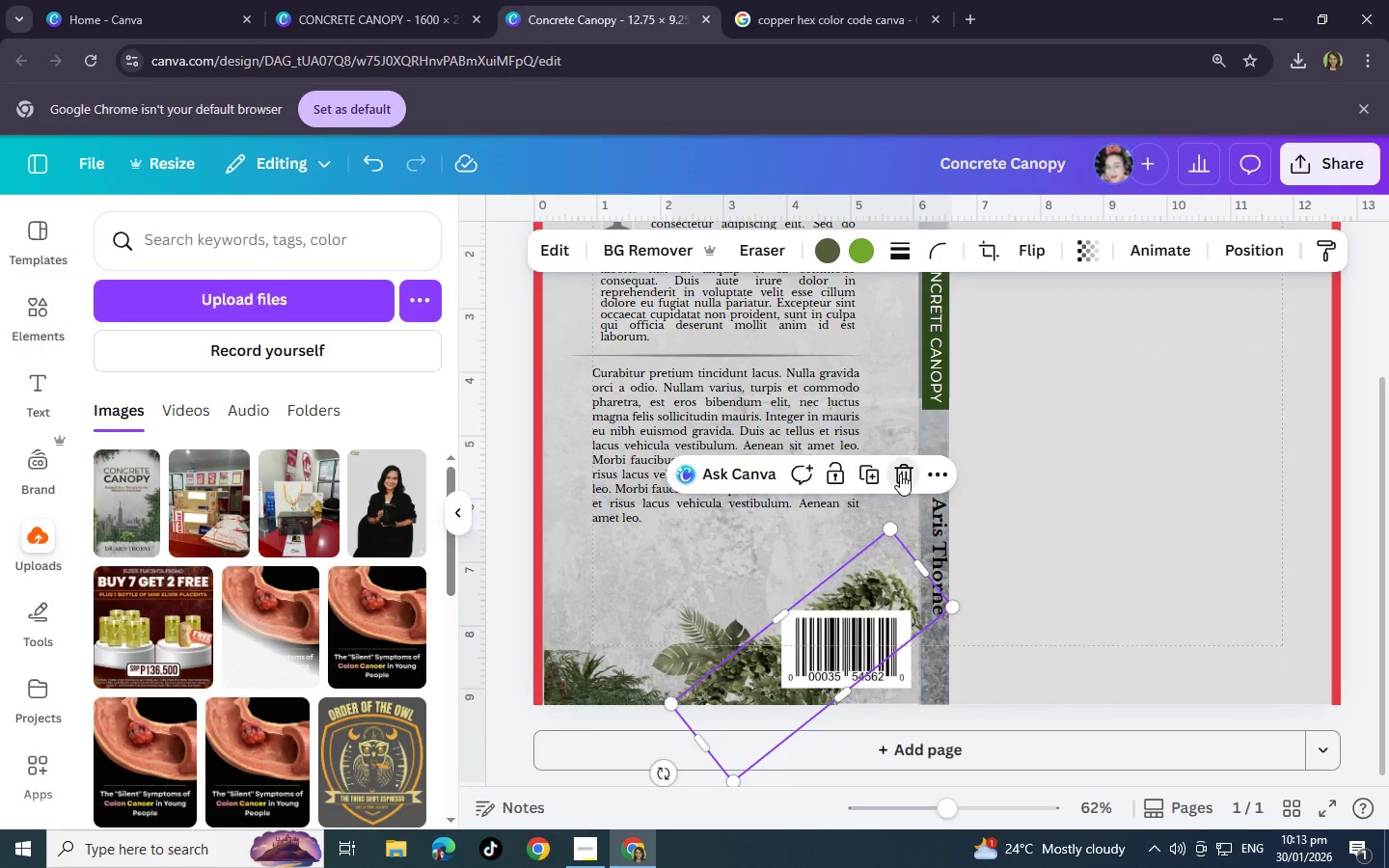 
left_click([900, 474])
 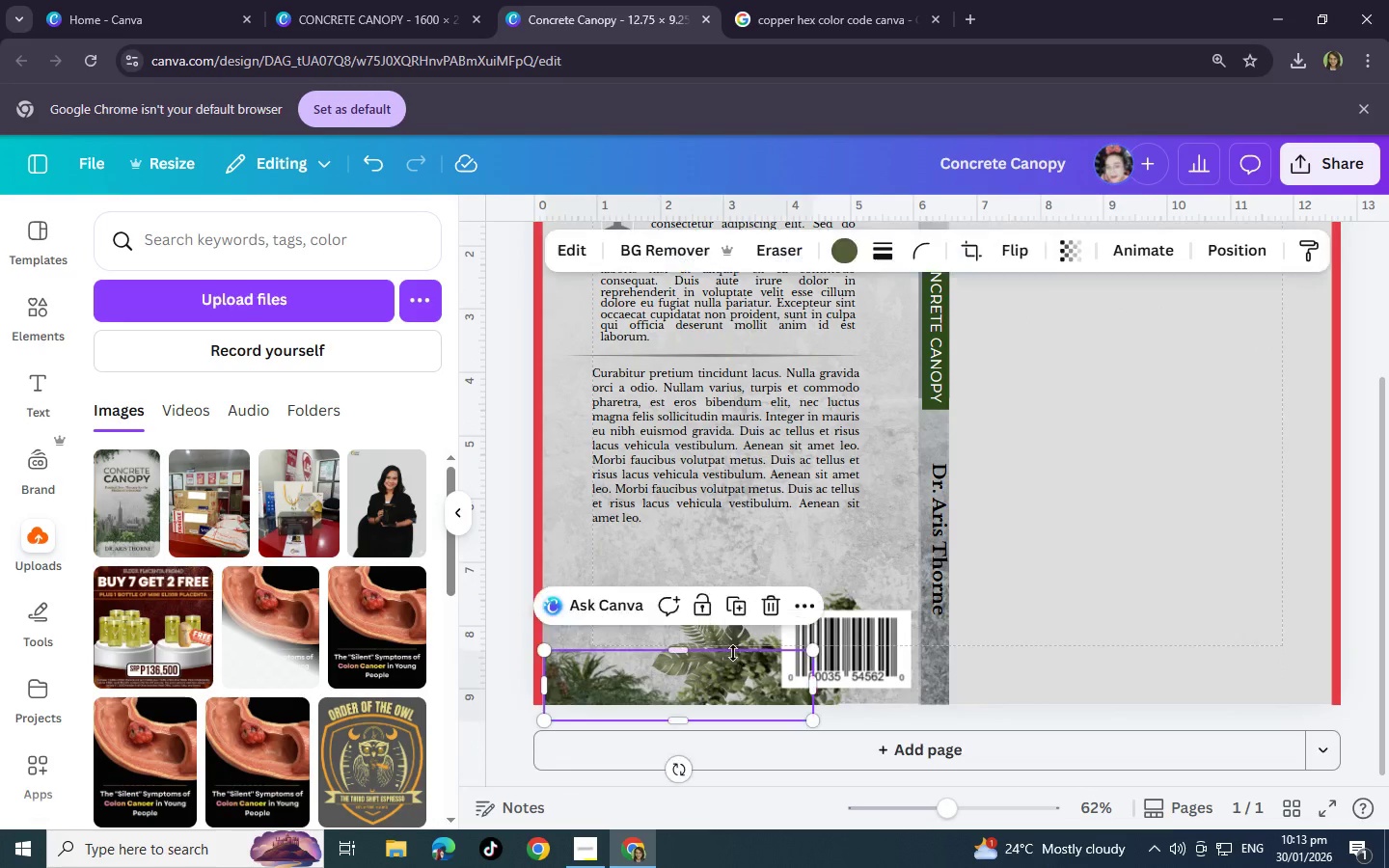 
left_click([733, 653])
 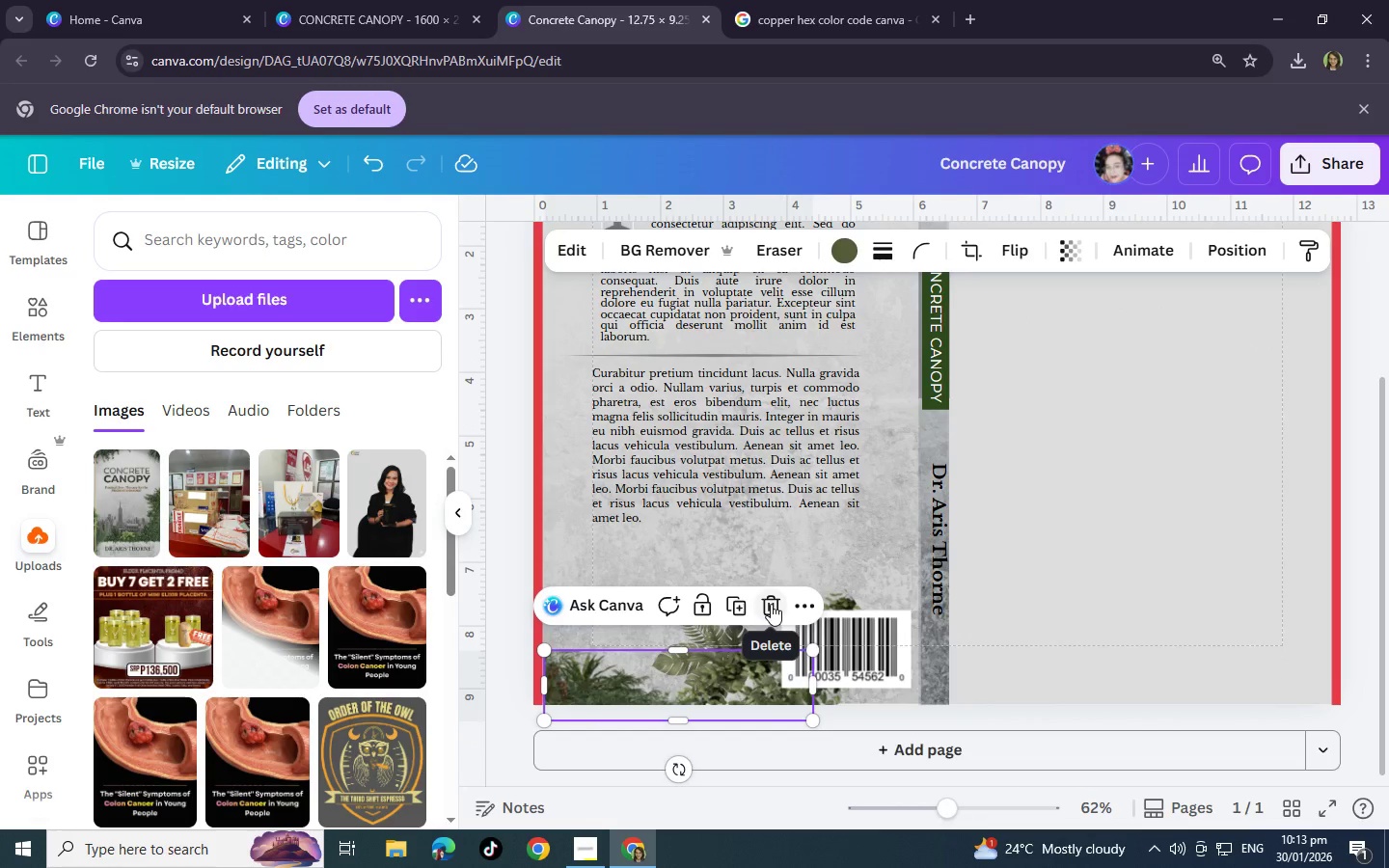 
left_click([771, 604])
 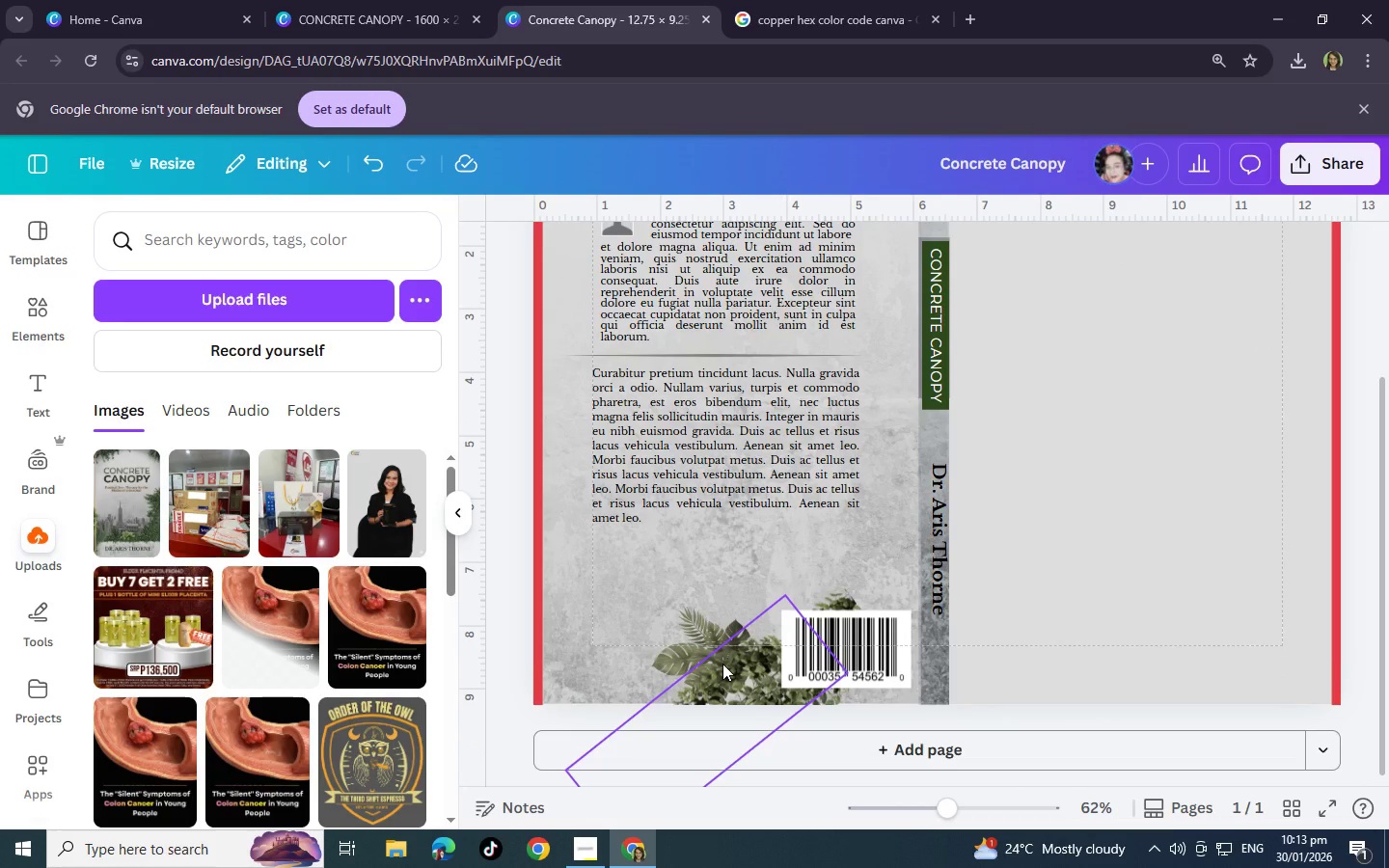 
left_click([722, 664])
 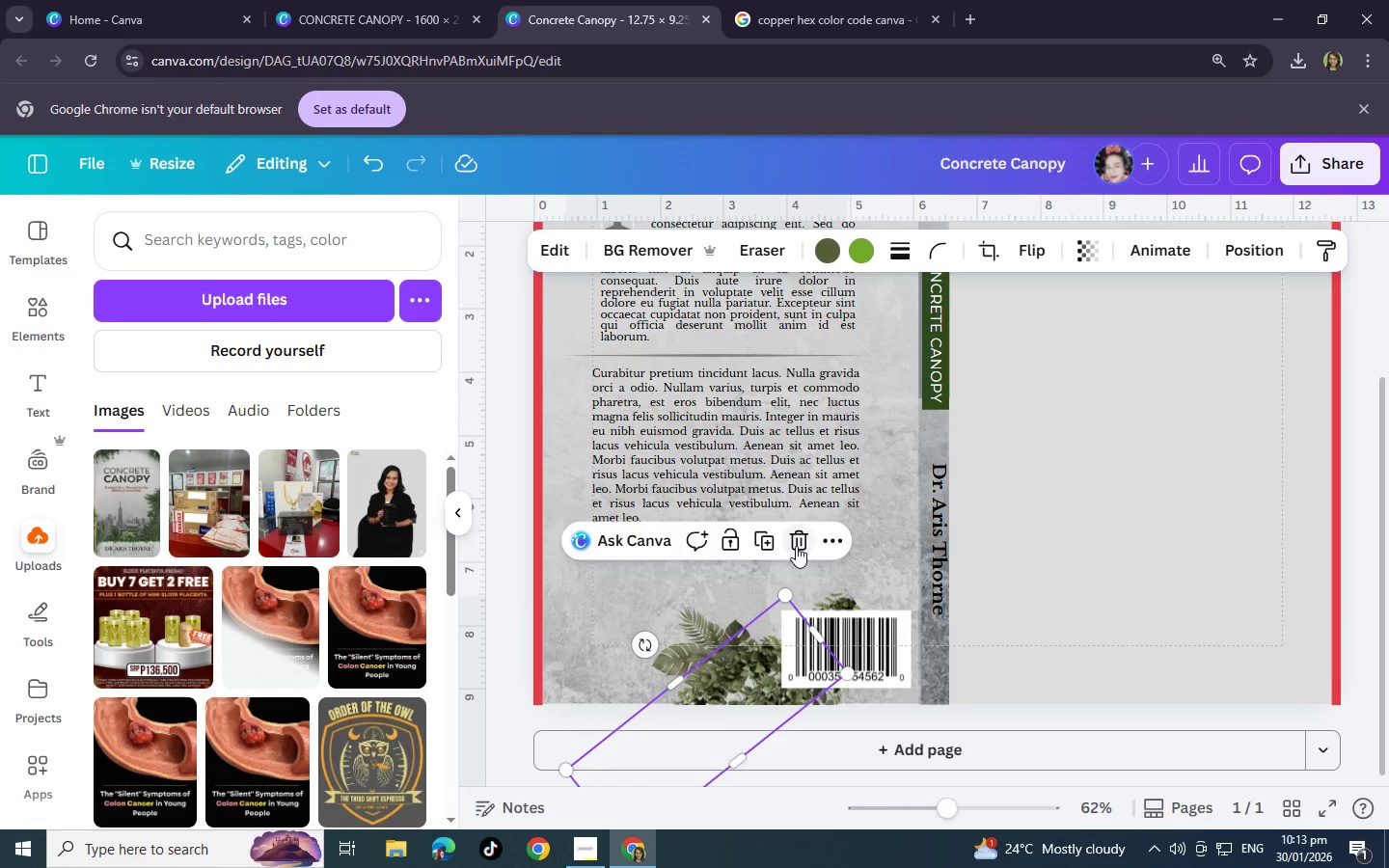 
left_click([797, 546])
 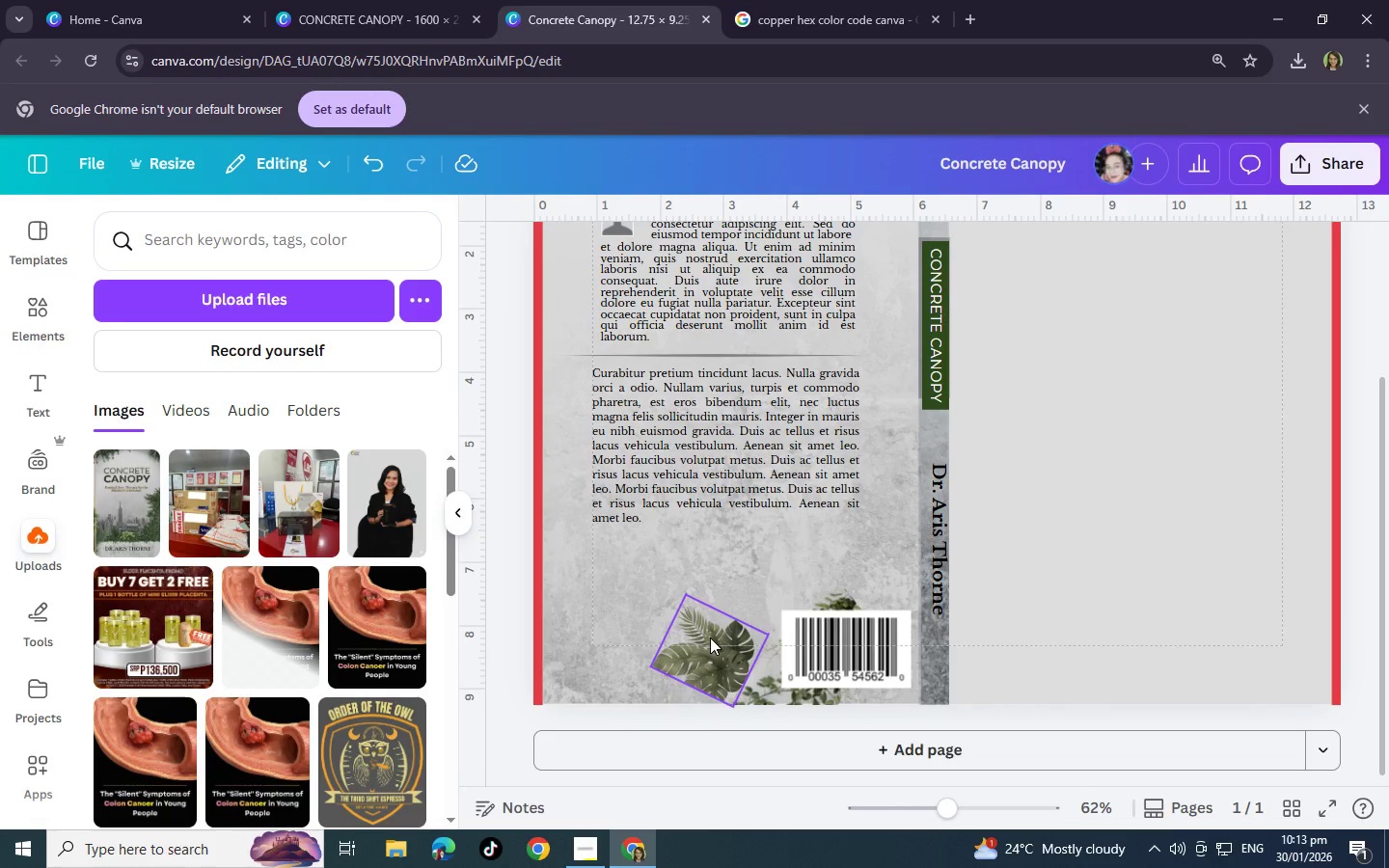 
left_click([709, 640])
 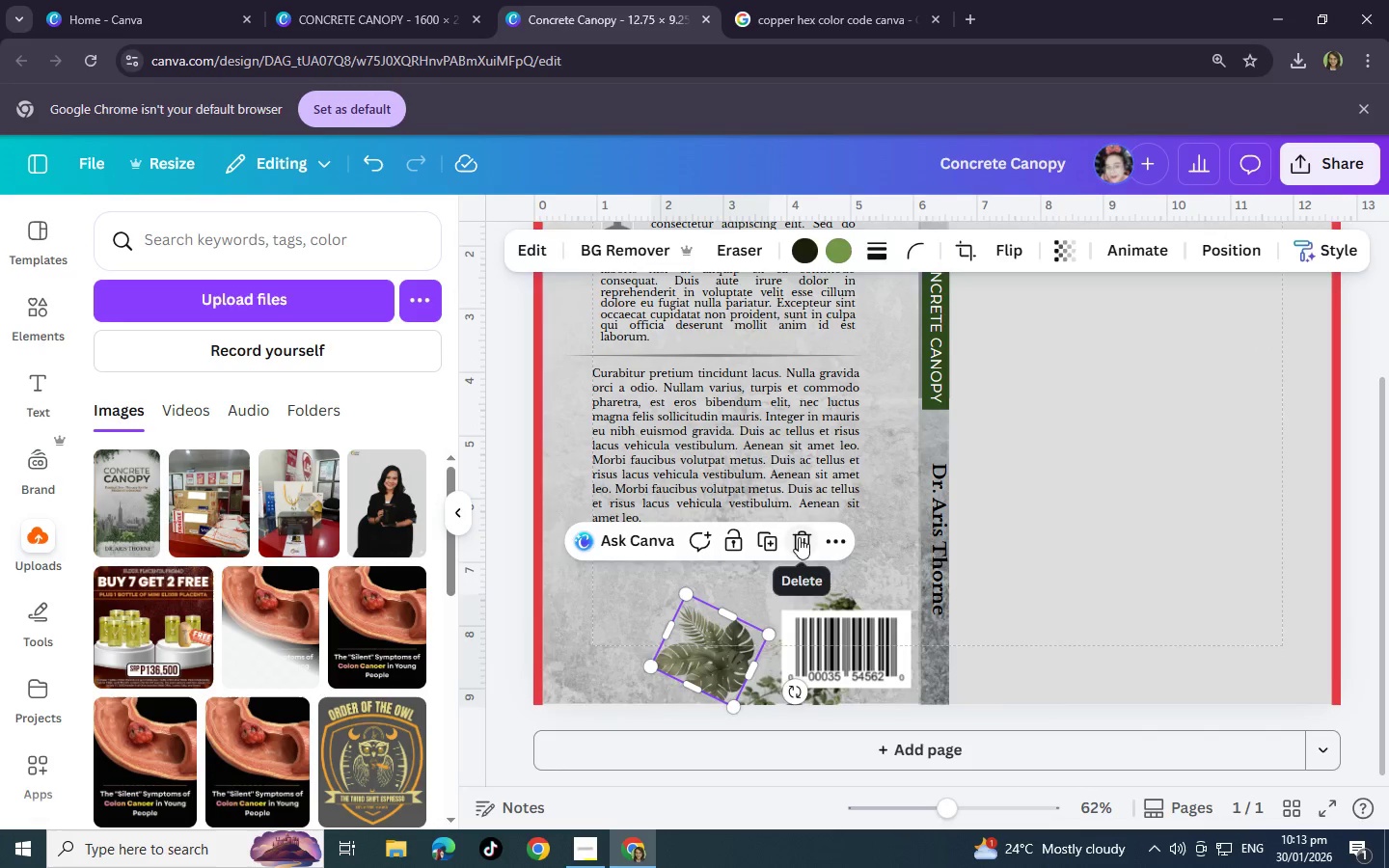 
left_click([799, 537])
 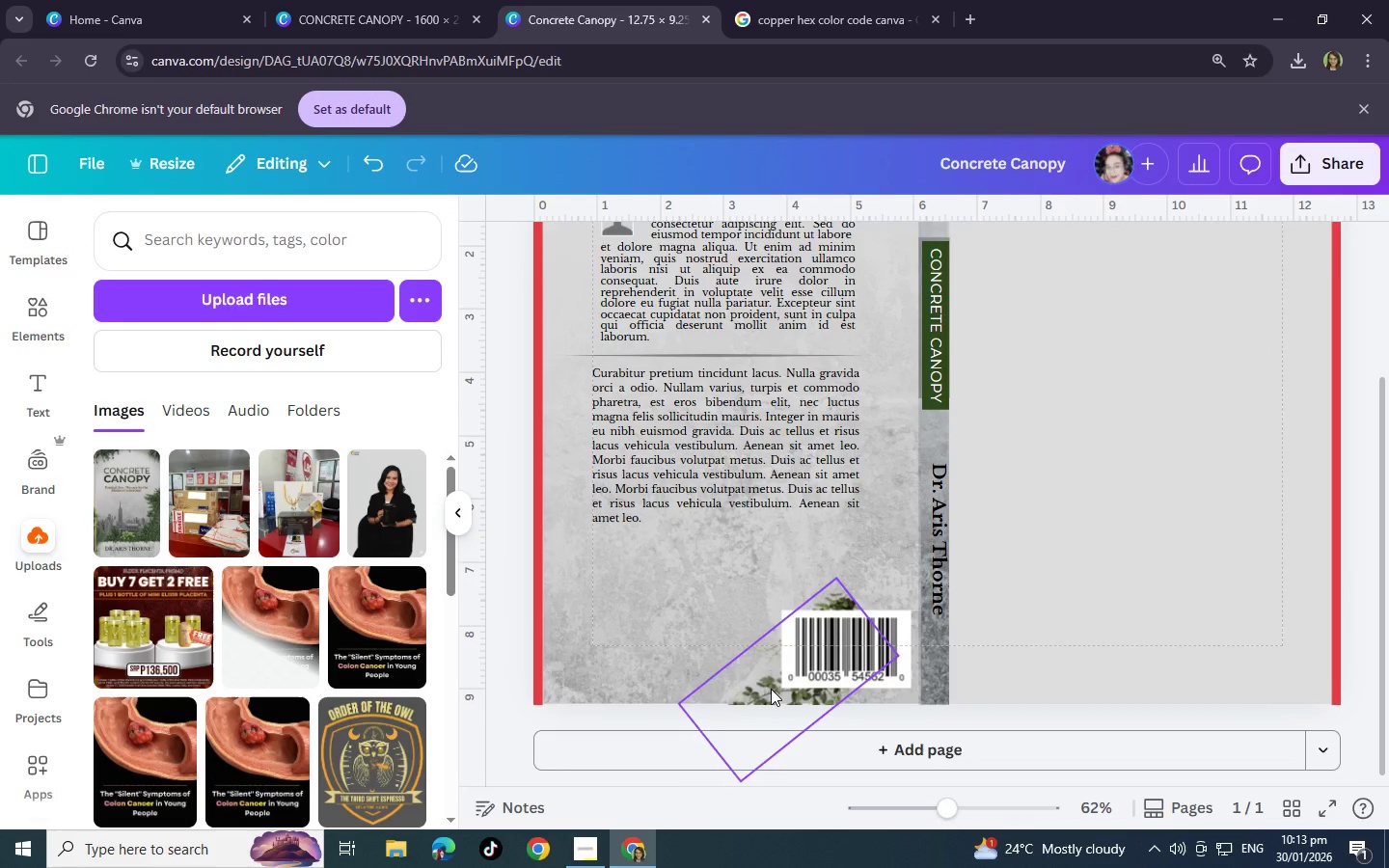 
left_click([771, 689])
 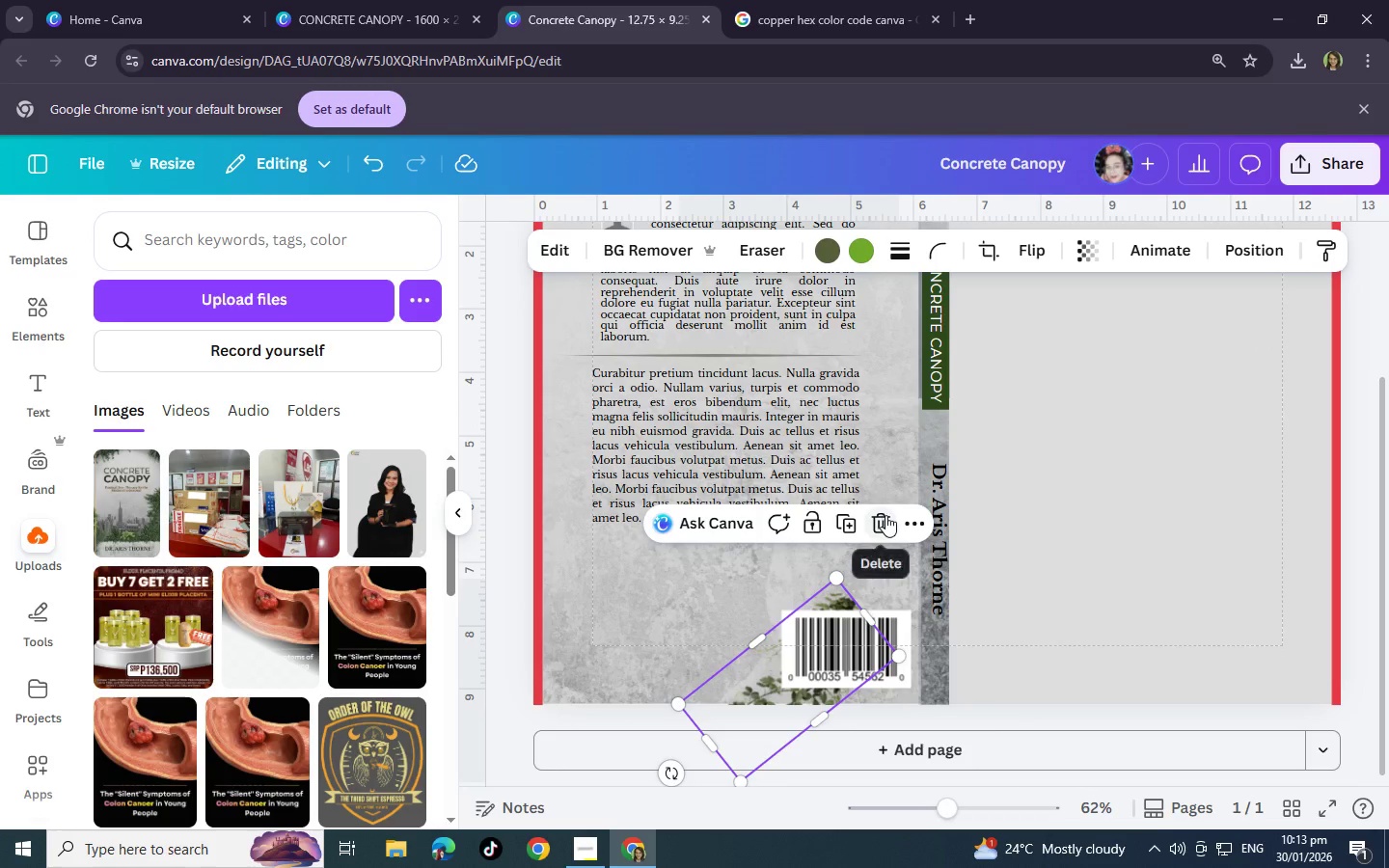 
left_click([885, 515])
 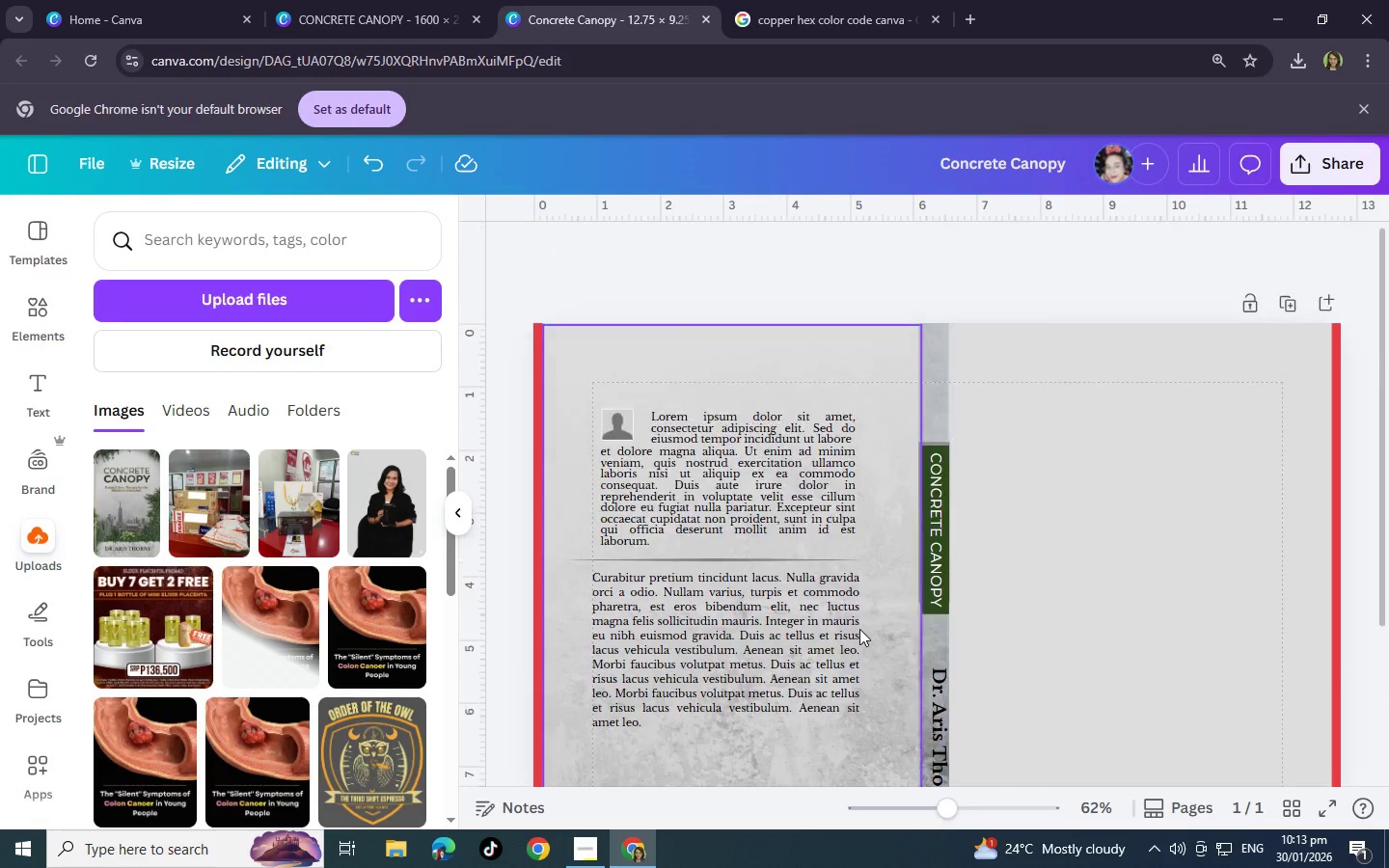 
scroll: coordinate [859, 629], scroll_direction: up, amount: 3.0
 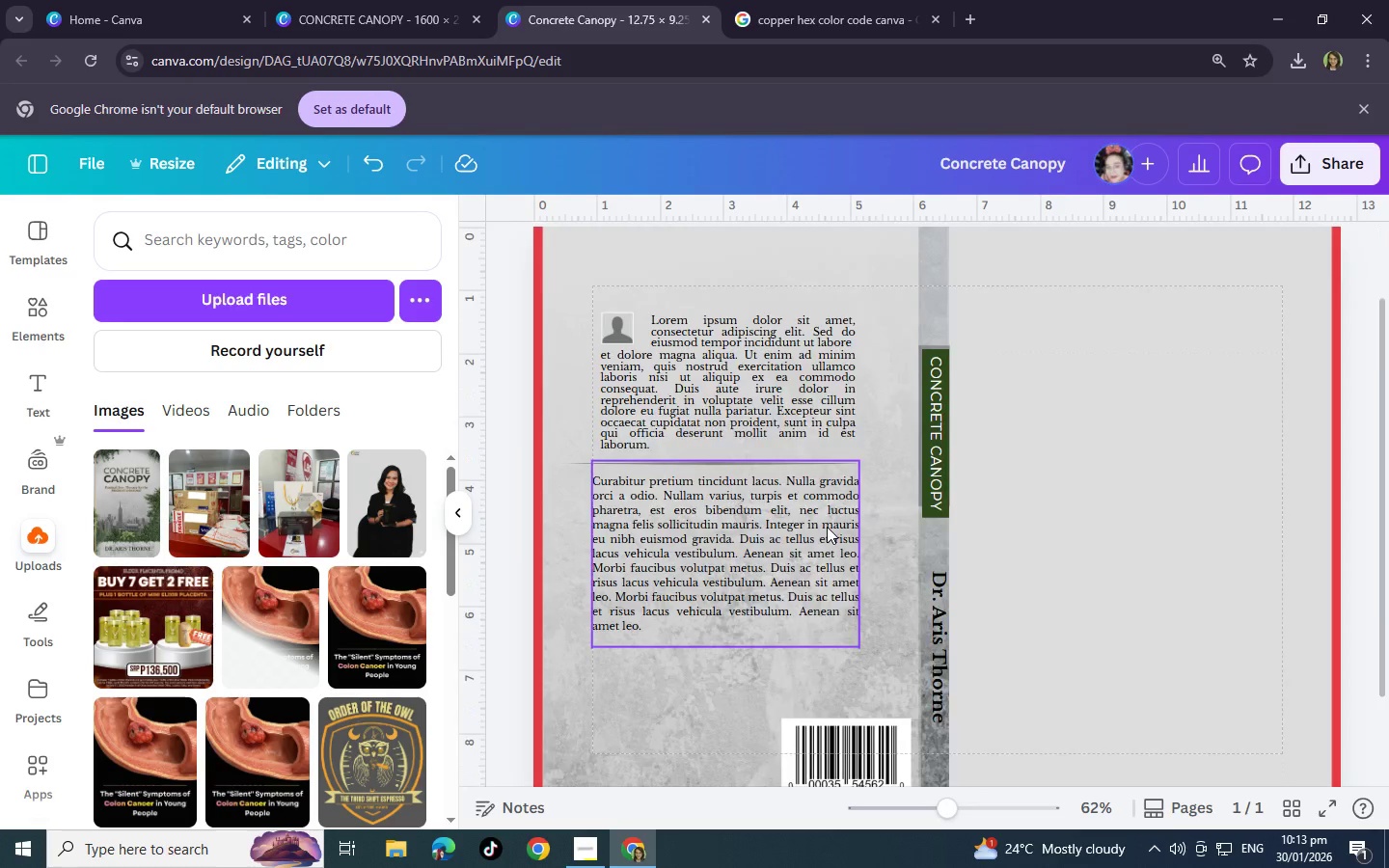 
scroll: coordinate [827, 527], scroll_direction: down, amount: 2.0
 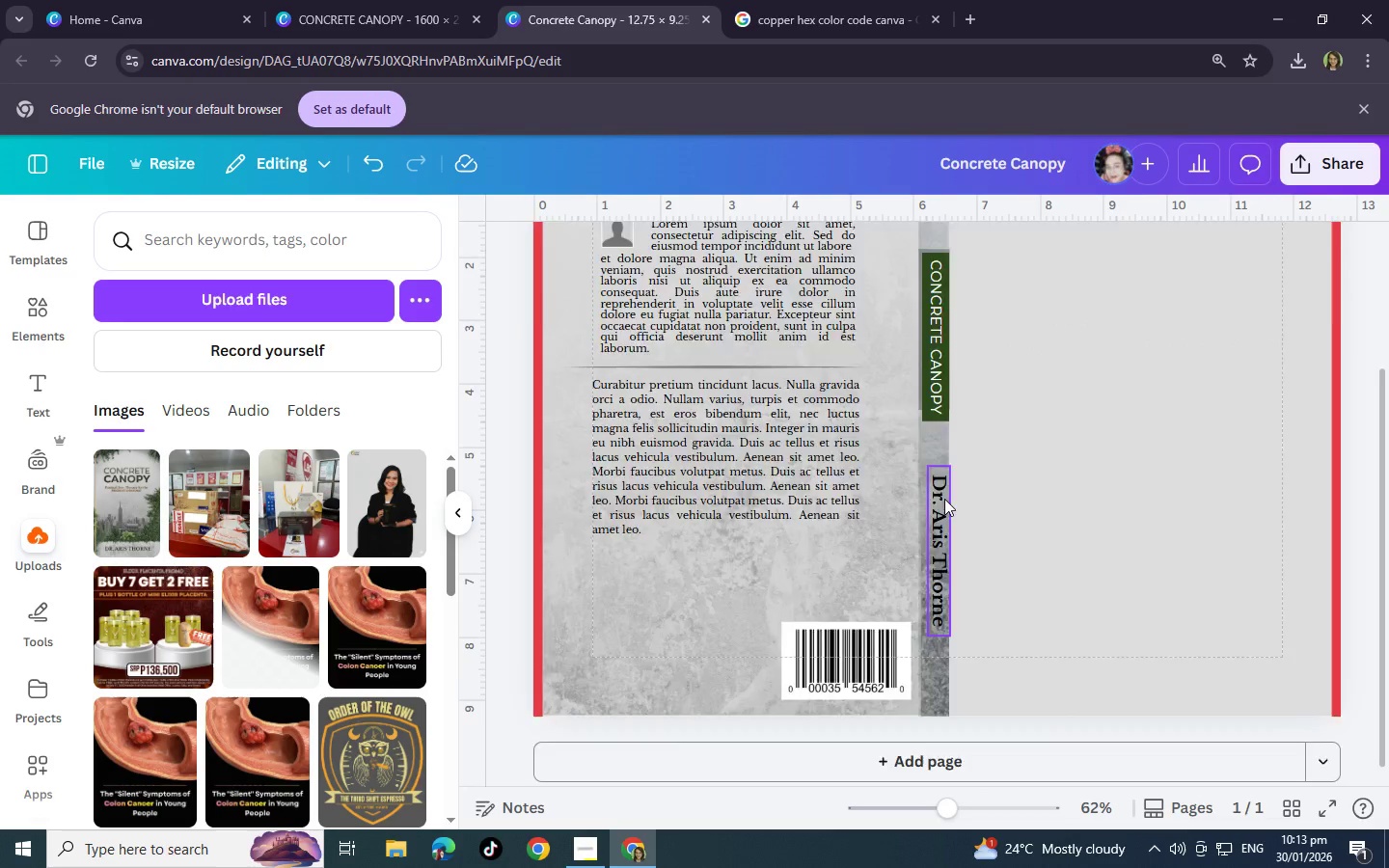 
scroll: coordinate [995, 562], scroll_direction: up, amount: 4.0
 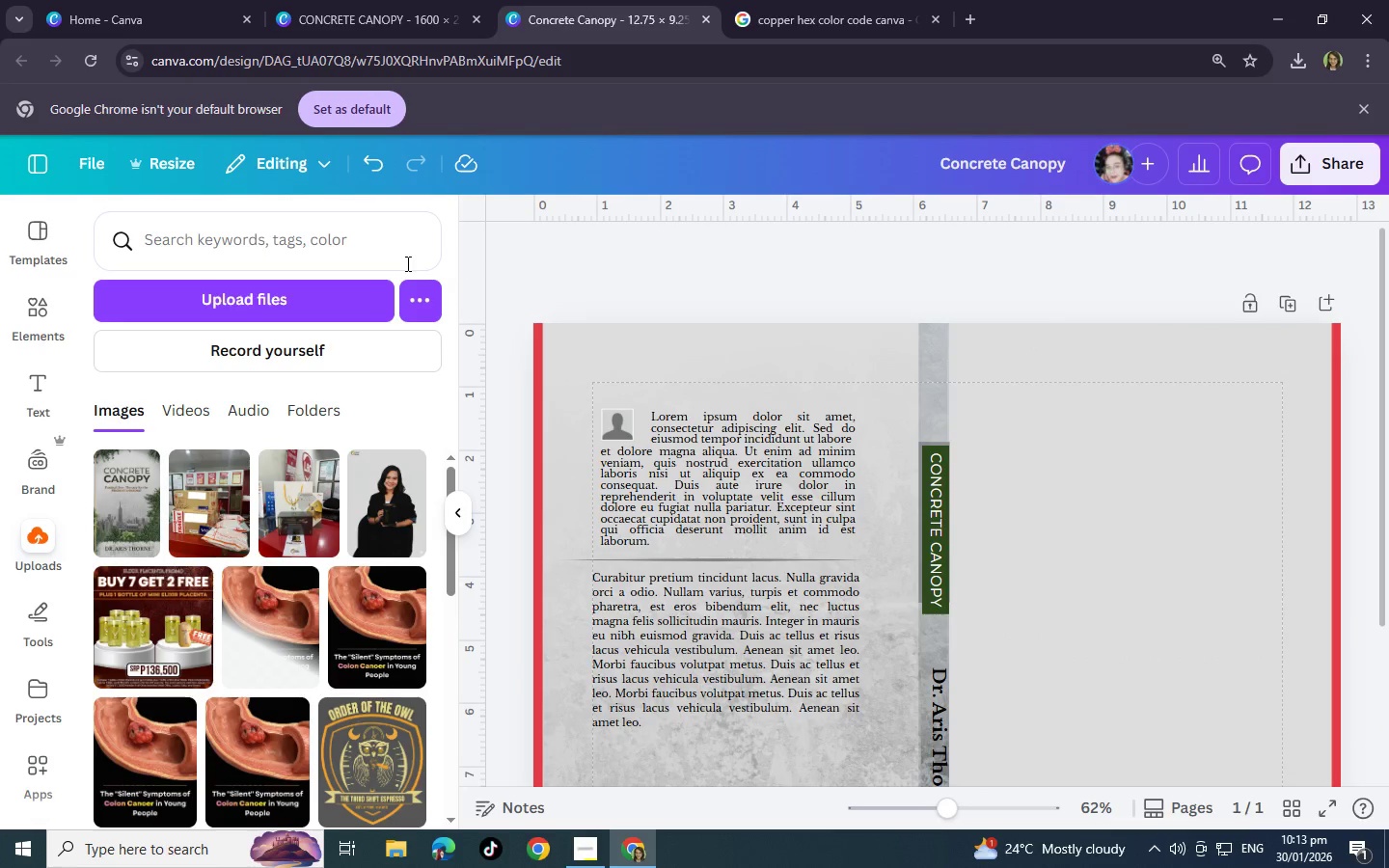 
left_click([347, 233])
 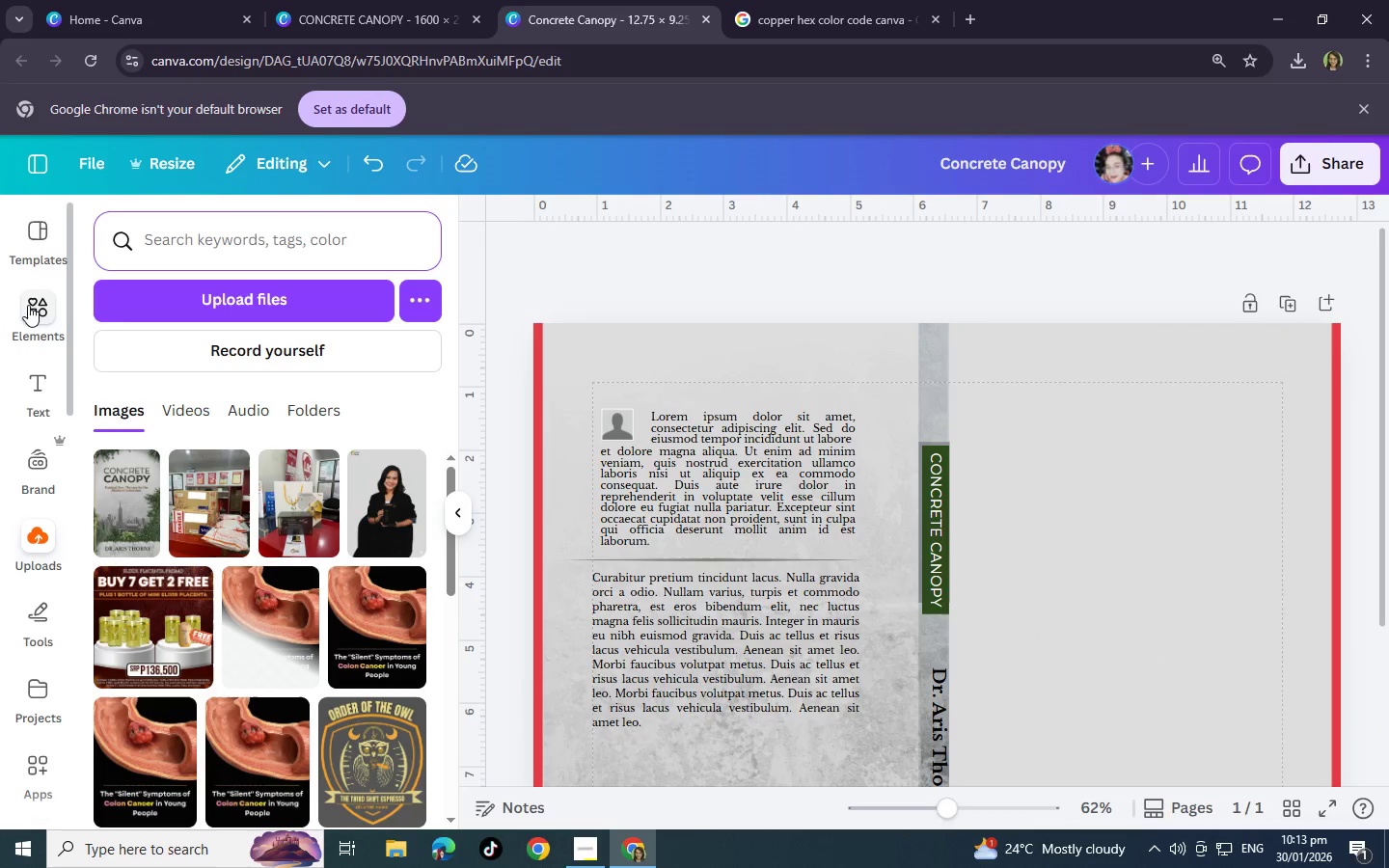 
left_click([28, 305])
 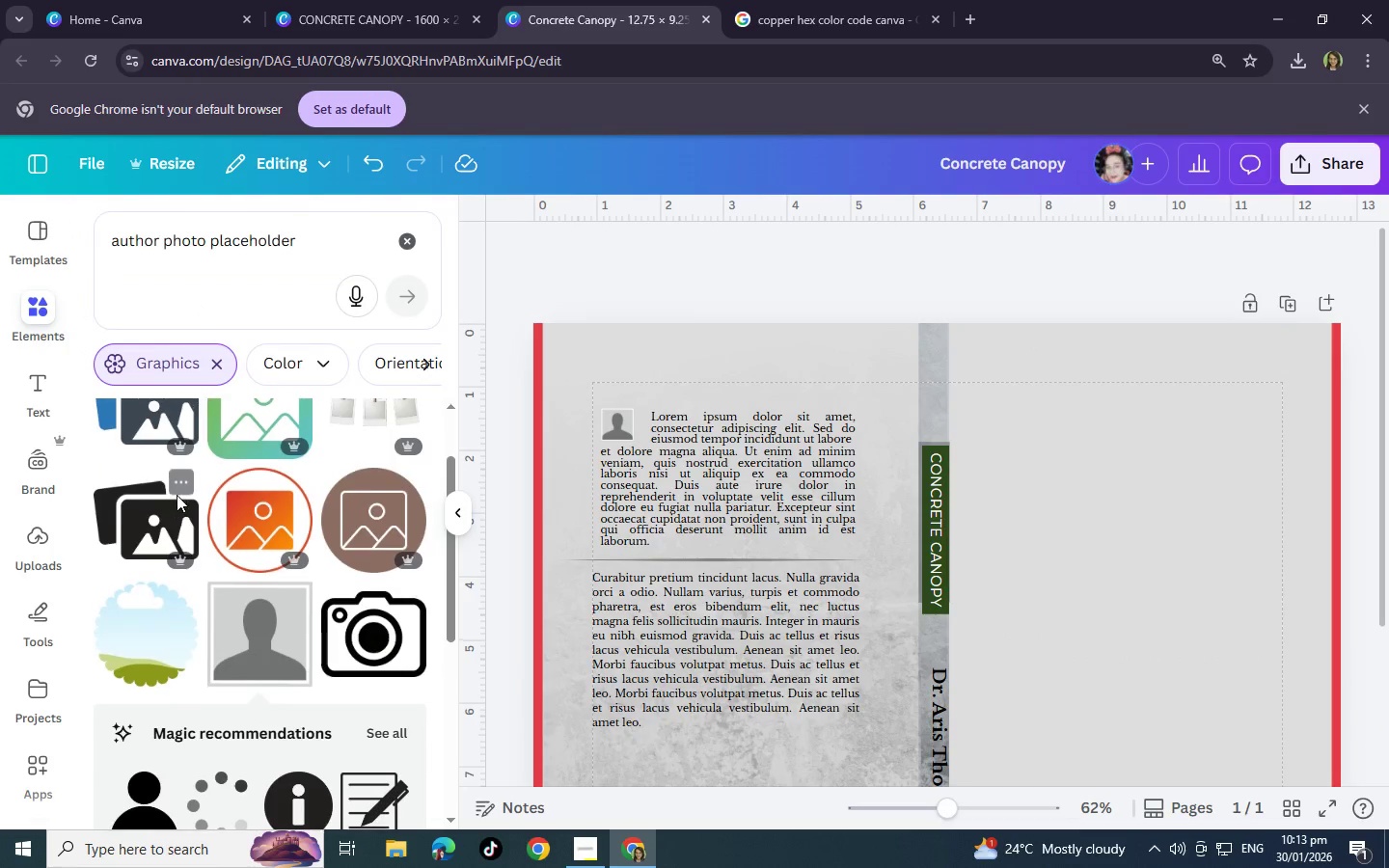 
scroll: coordinate [189, 503], scroll_direction: up, amount: 7.0
 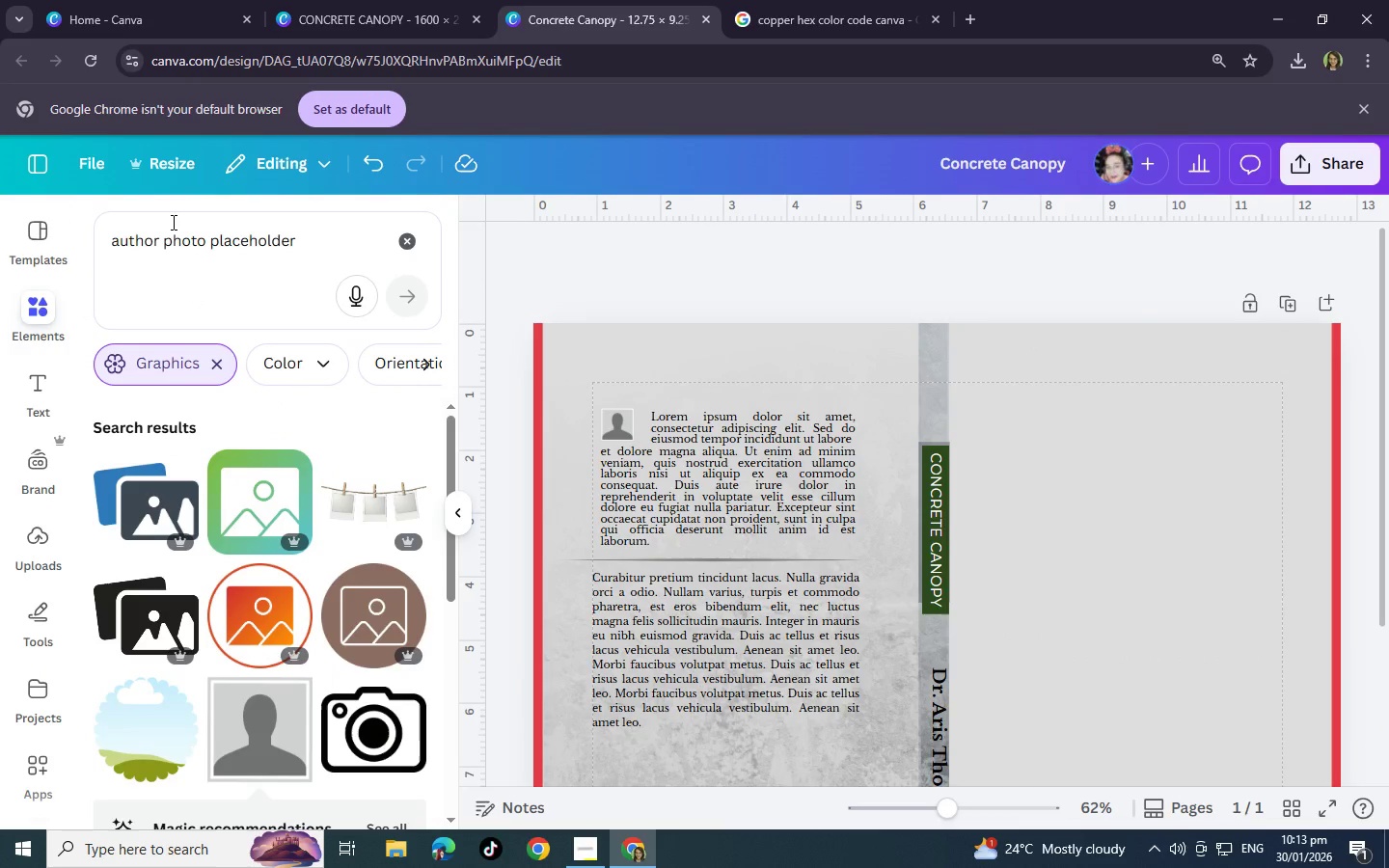 
hold_key(key=ControlLeft, duration=1.3)
 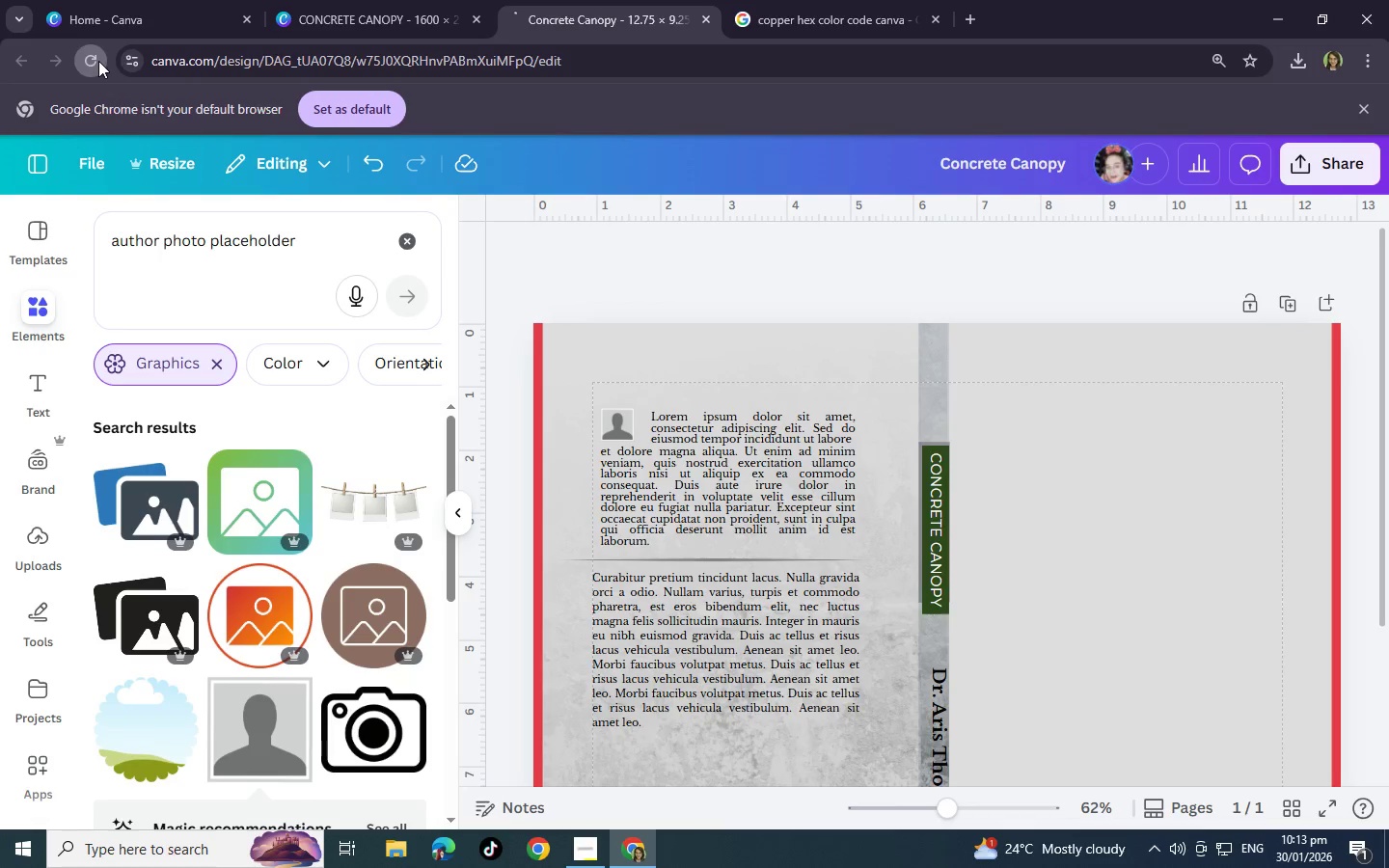 
left_click([98, 61])
 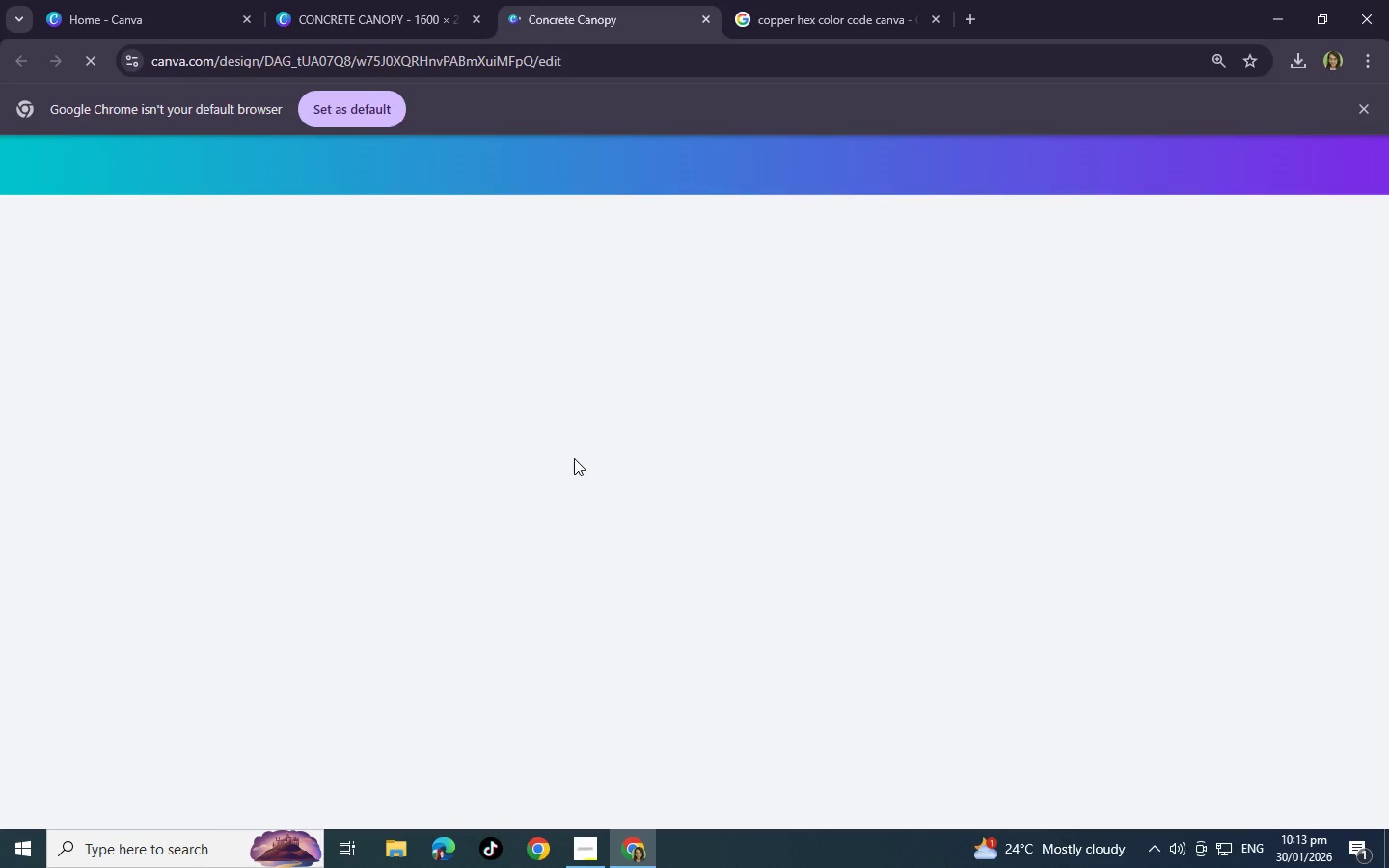 
key(Alt+Tab)
 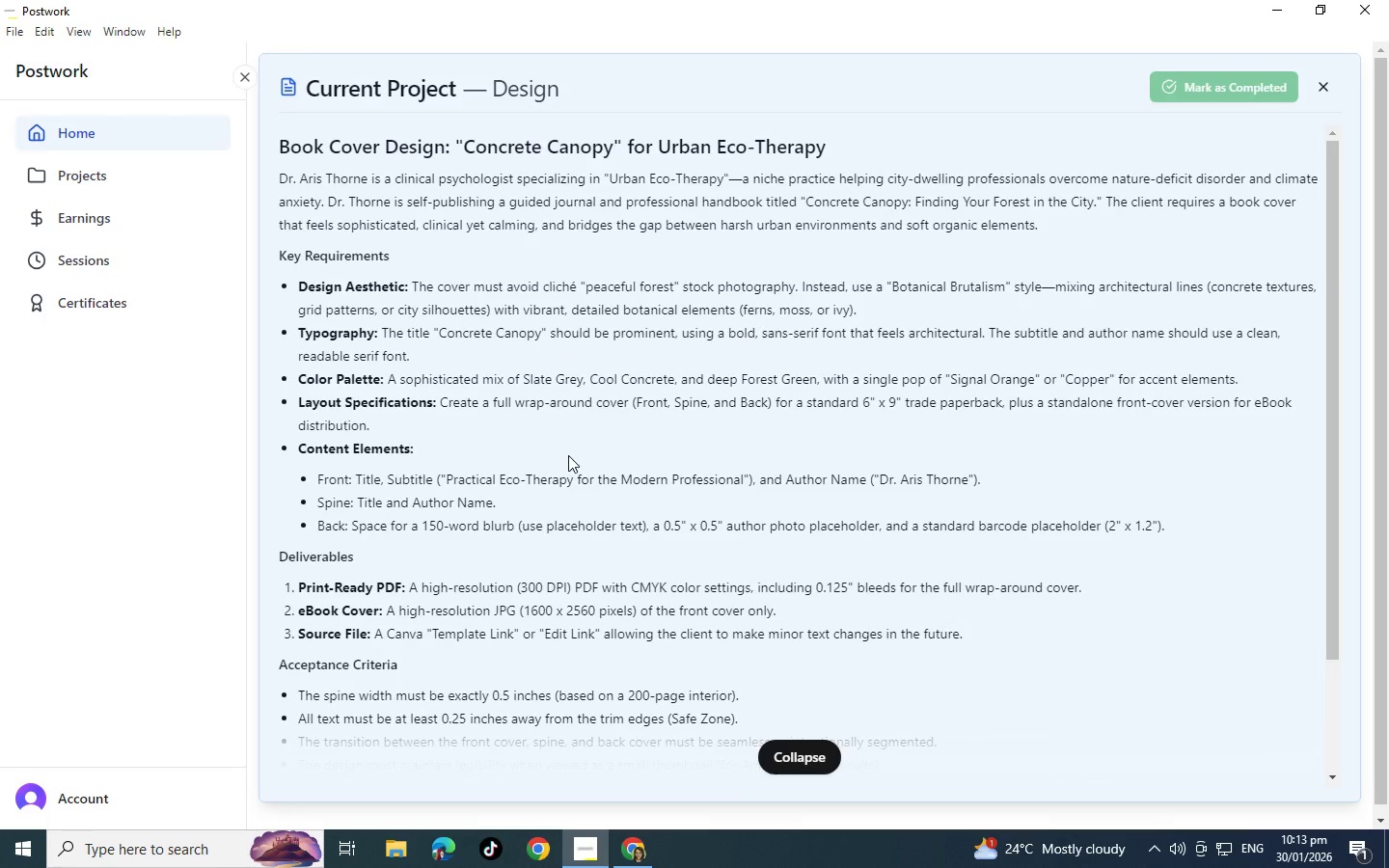 
key(Alt+AltLeft)
 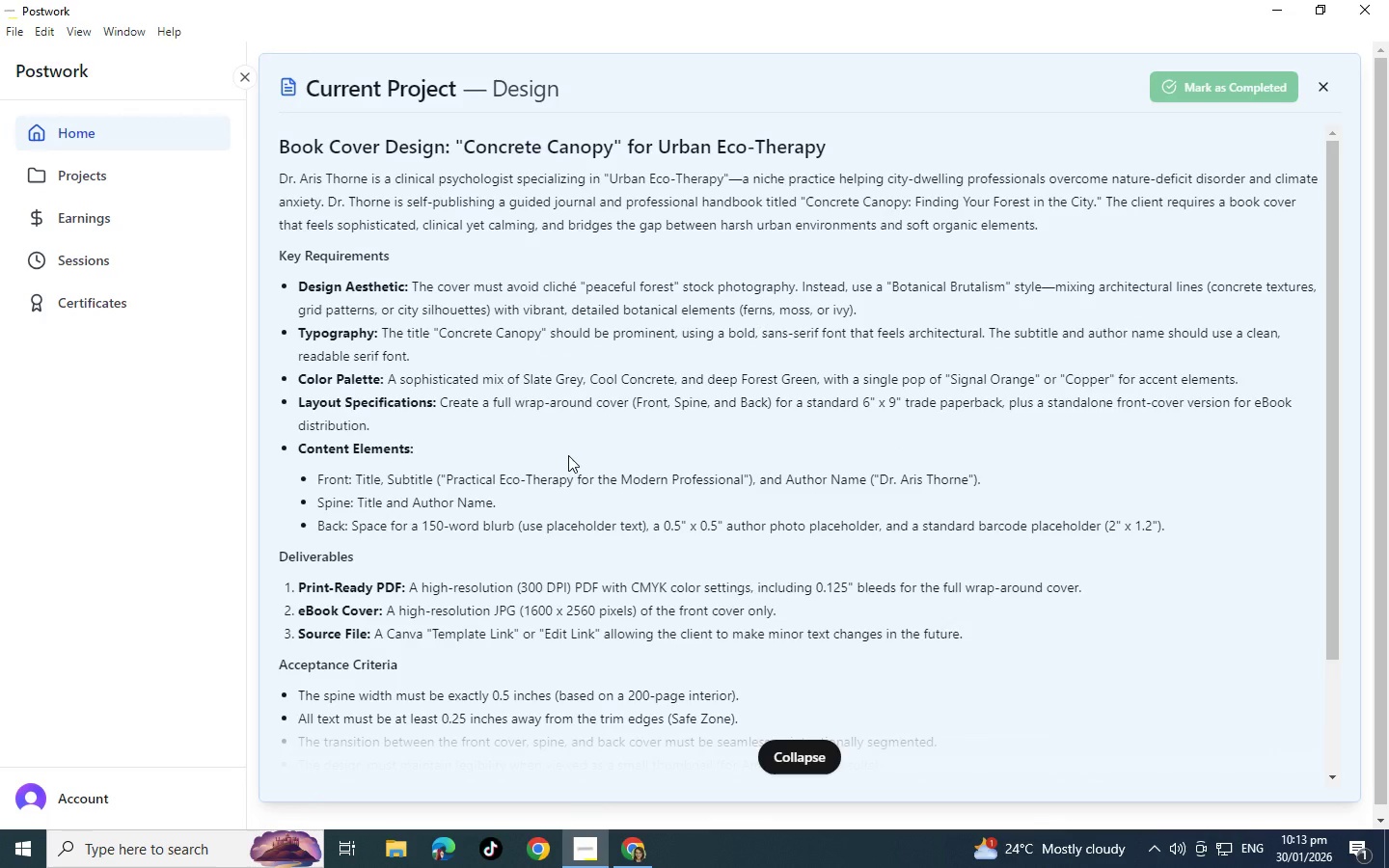 
key(Alt+Tab)
 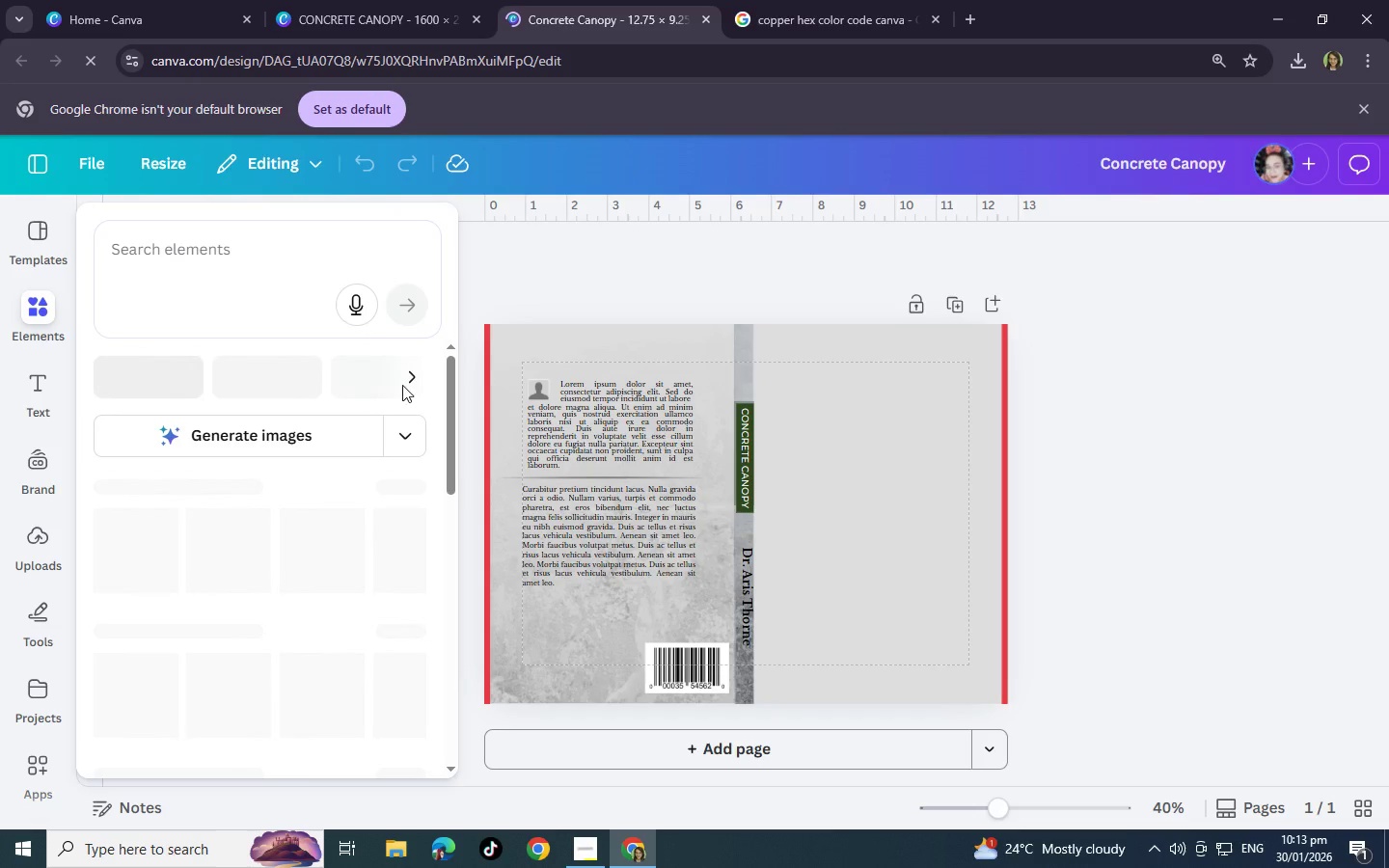 
wait(13.02)
 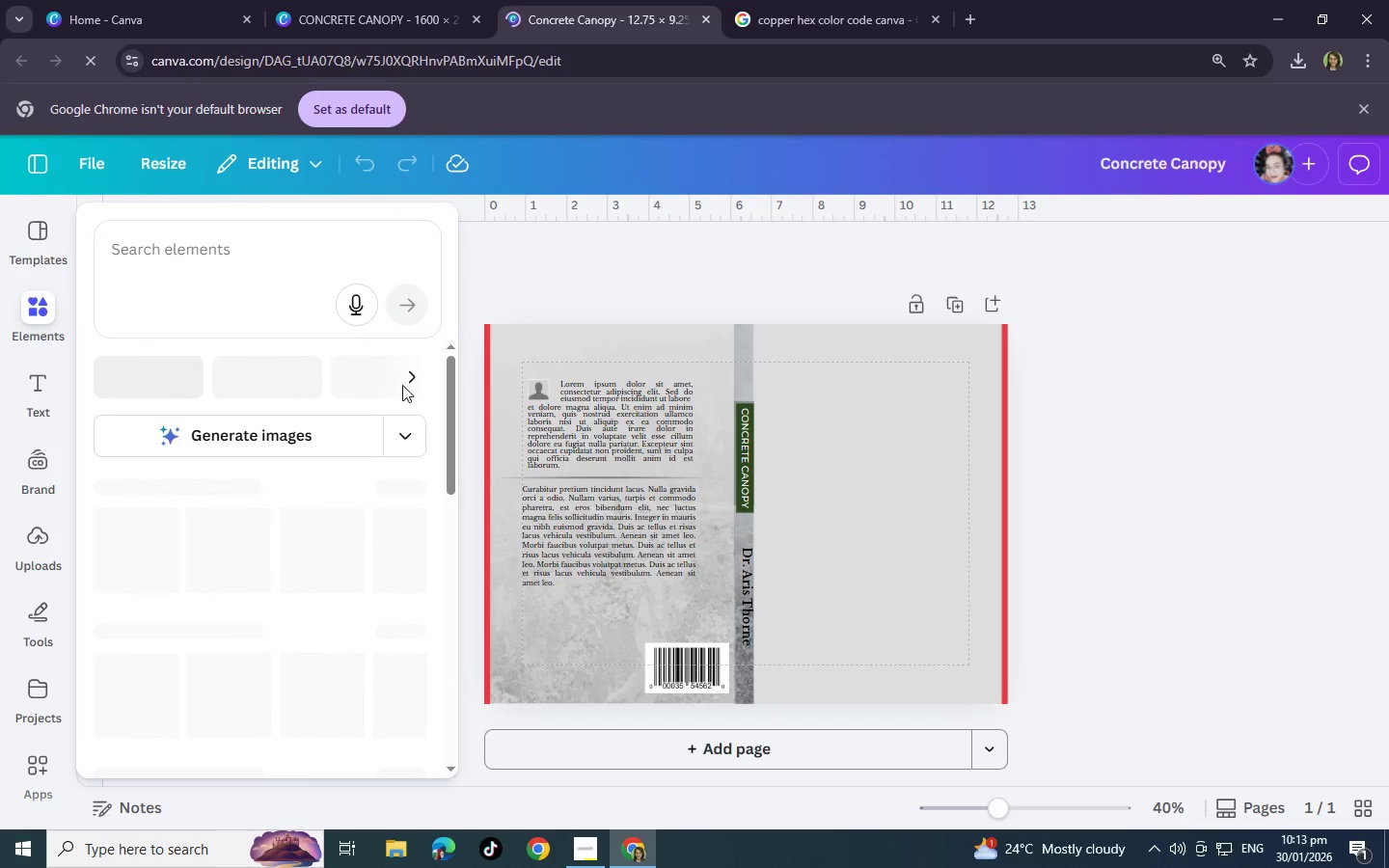 
left_click([39, 303])
 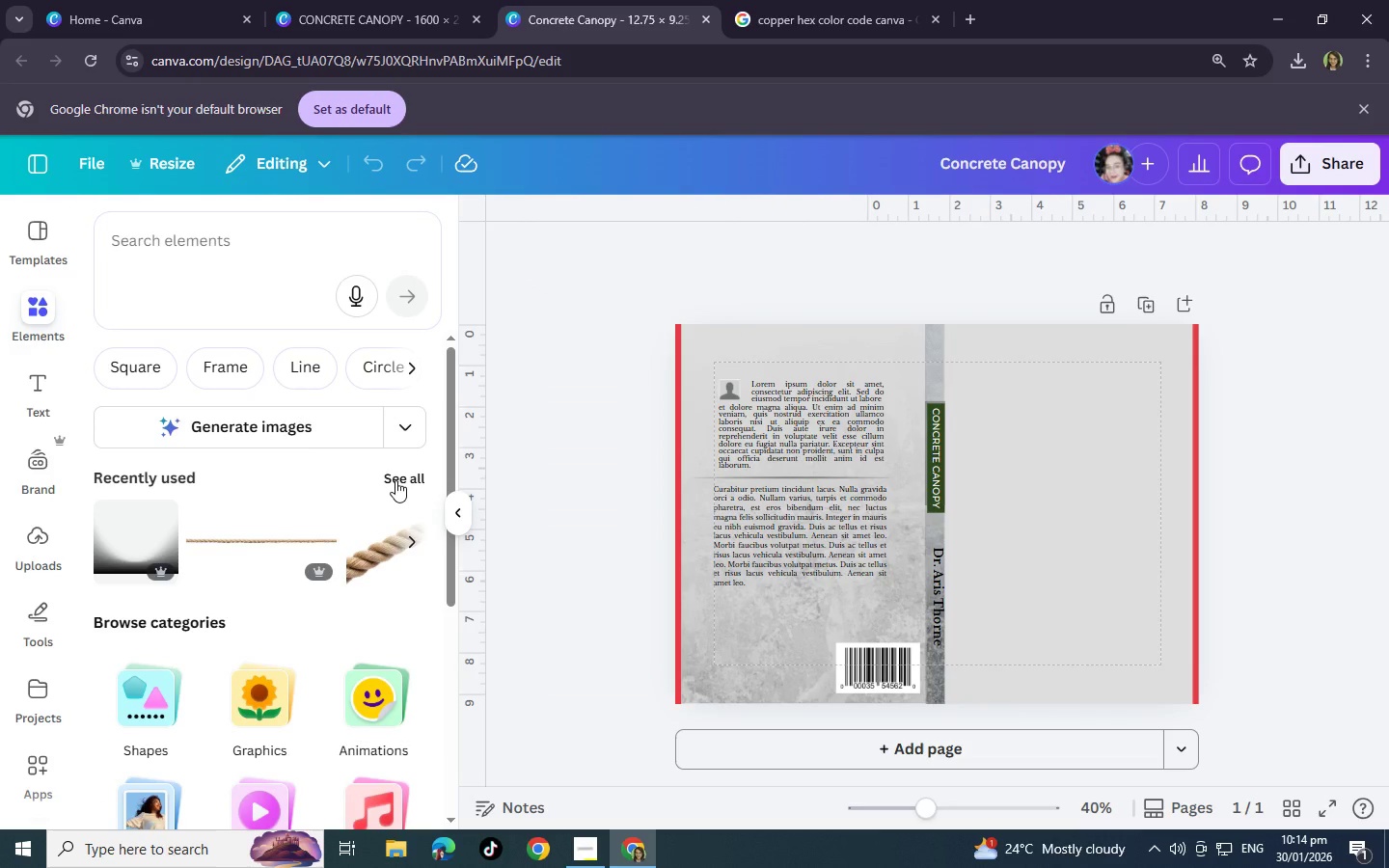 
left_click([395, 480])
 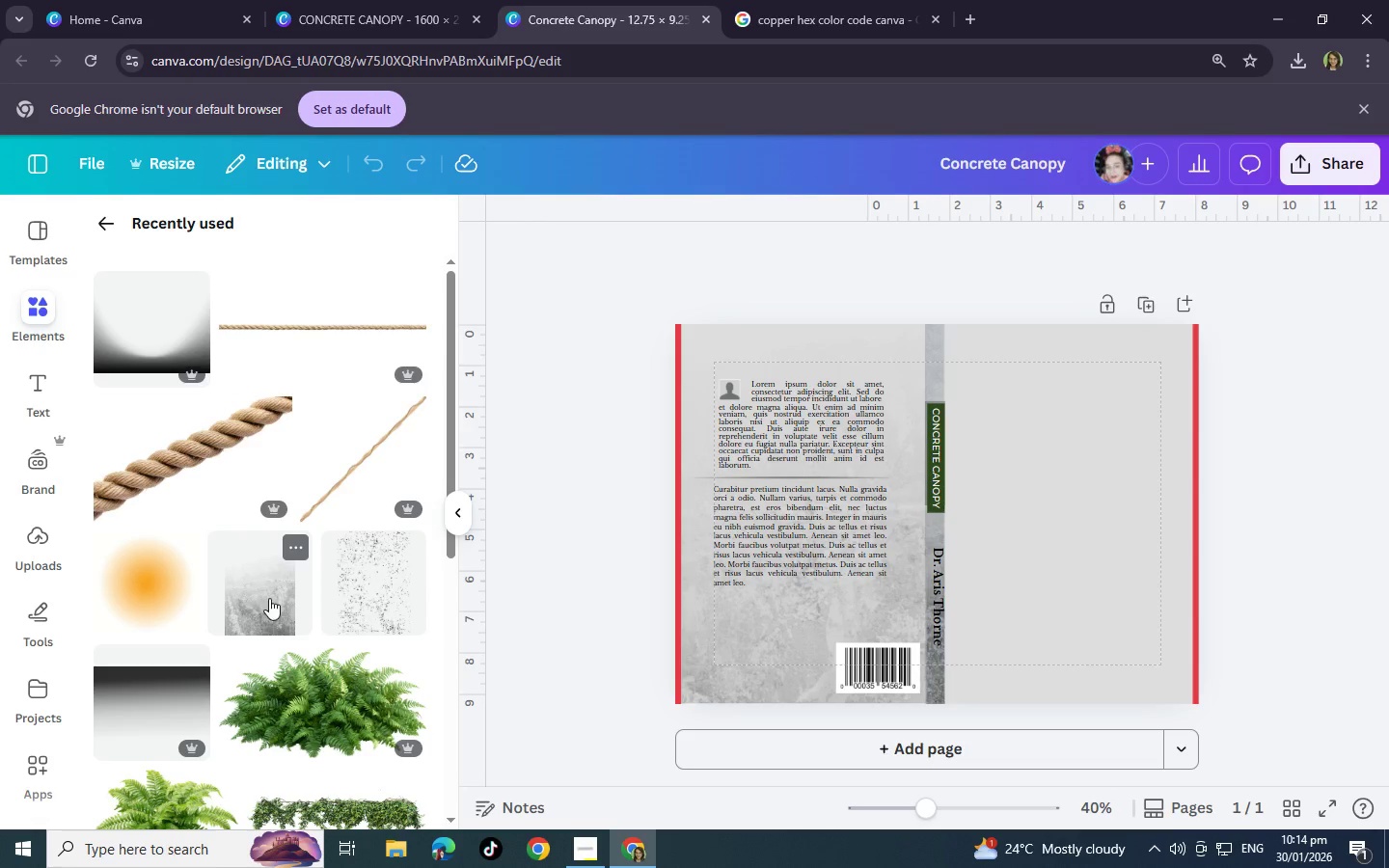 
scroll: coordinate [320, 590], scroll_direction: down, amount: 6.0
 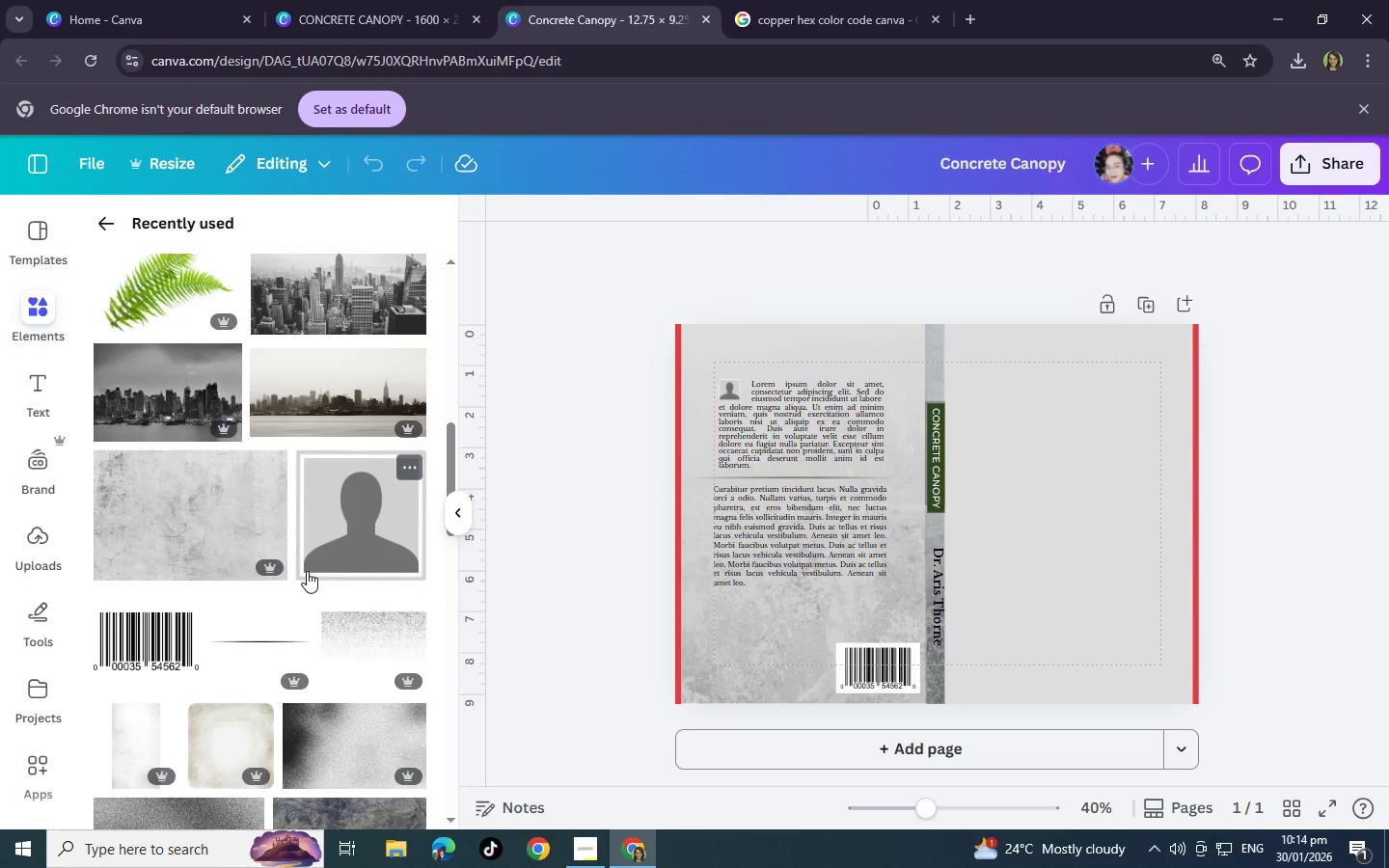 
scroll: coordinate [307, 571], scroll_direction: up, amount: 2.0
 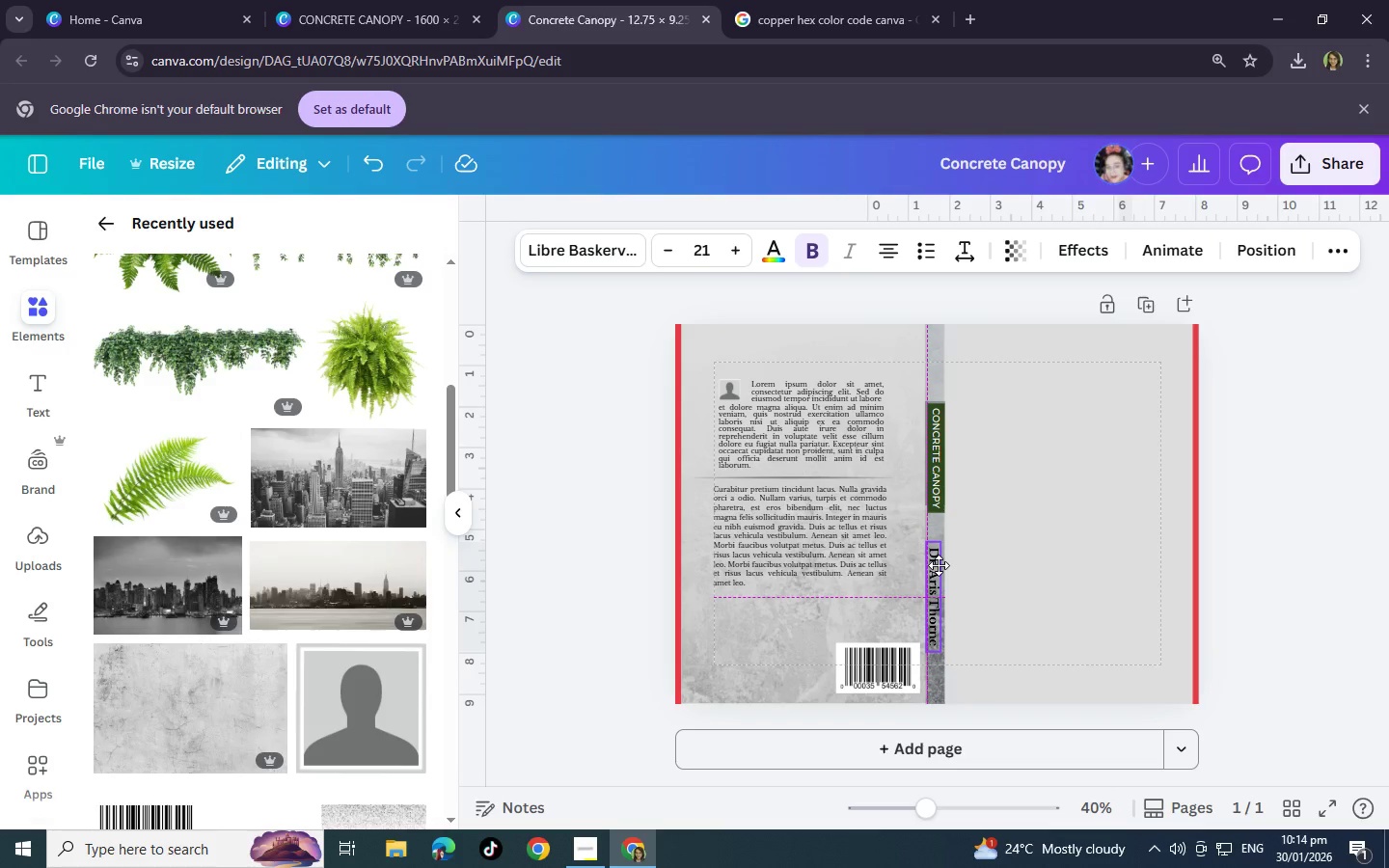 
wait(6.54)
 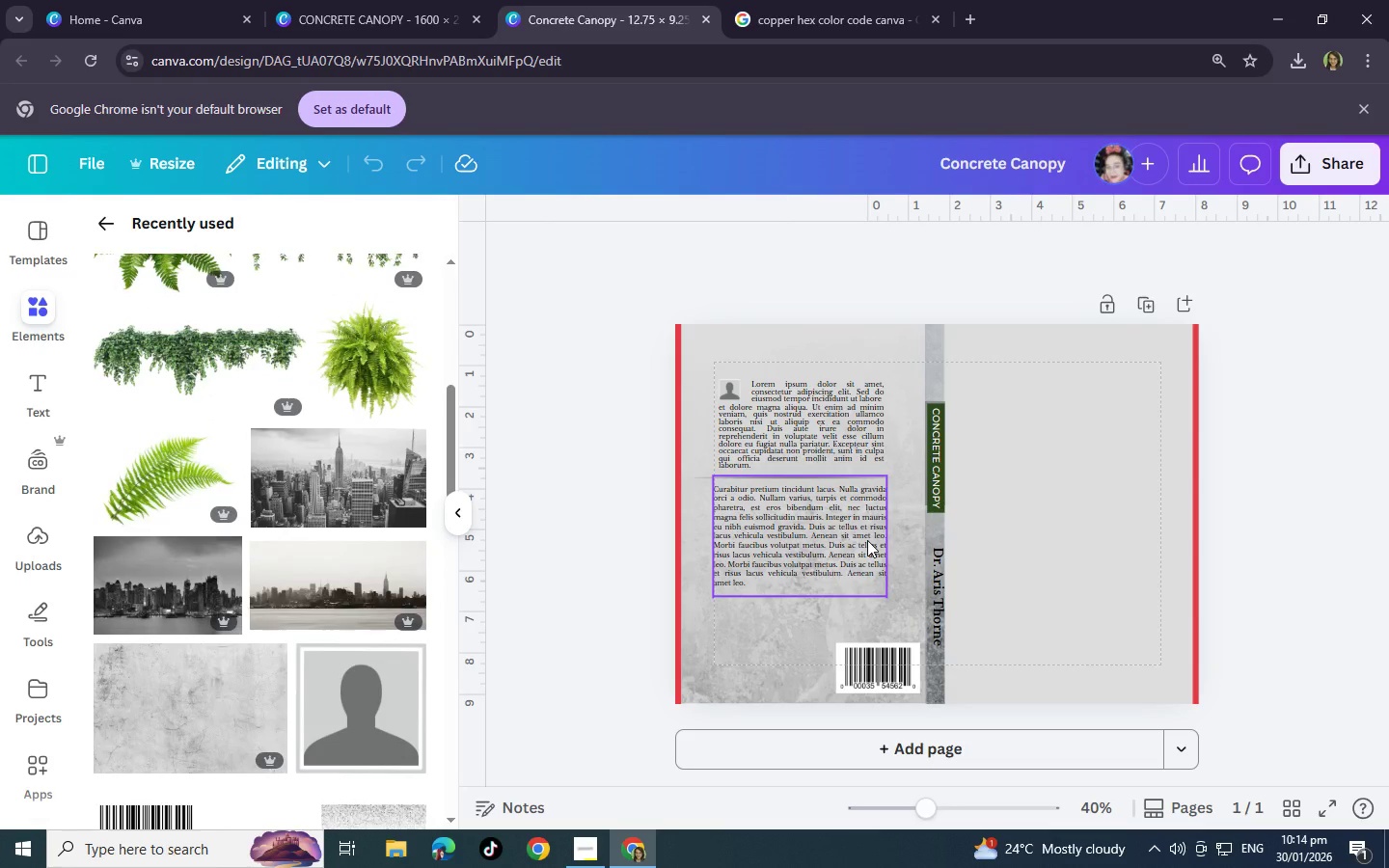 
left_click([1084, 572])
 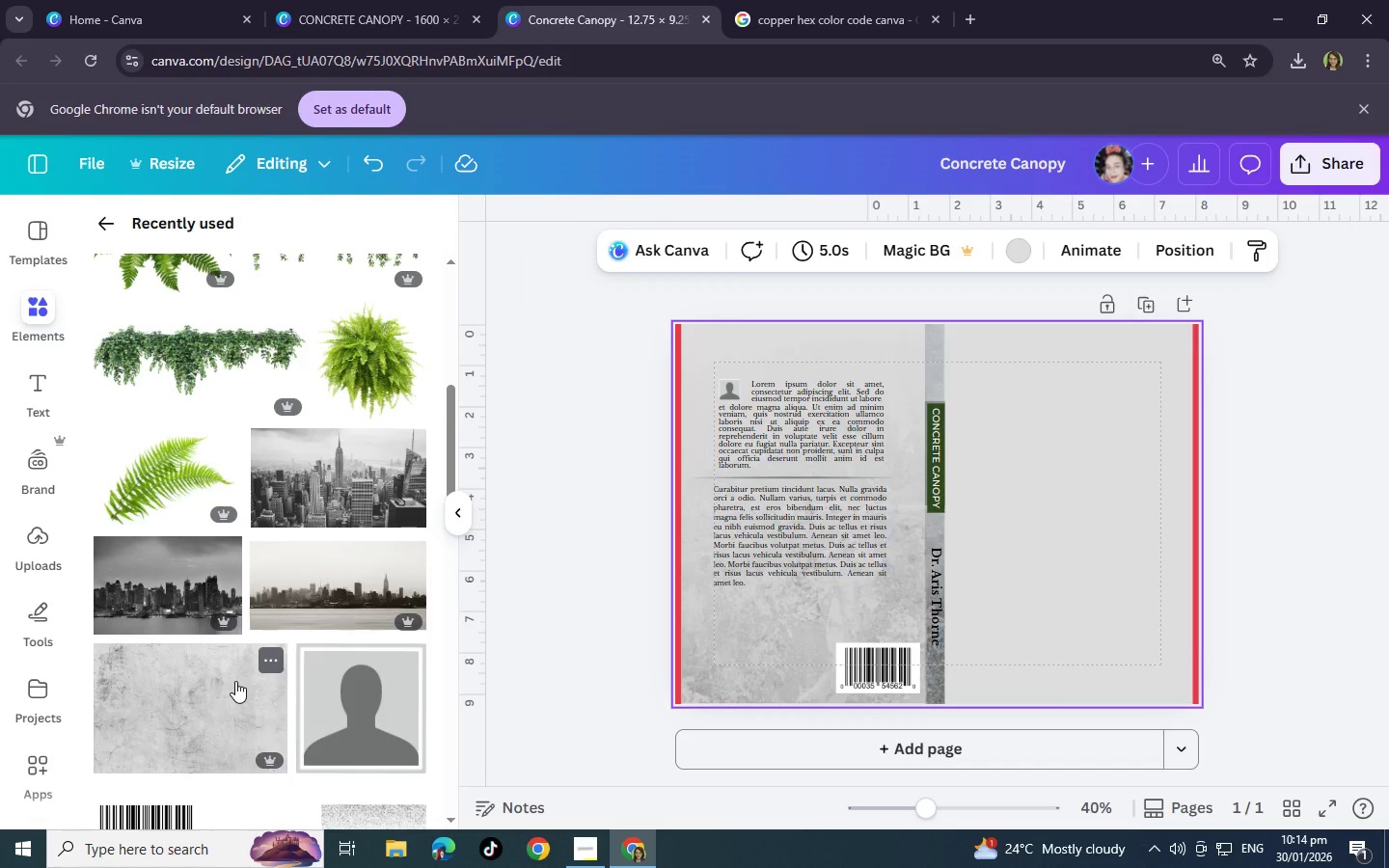 
left_click([190, 689])
 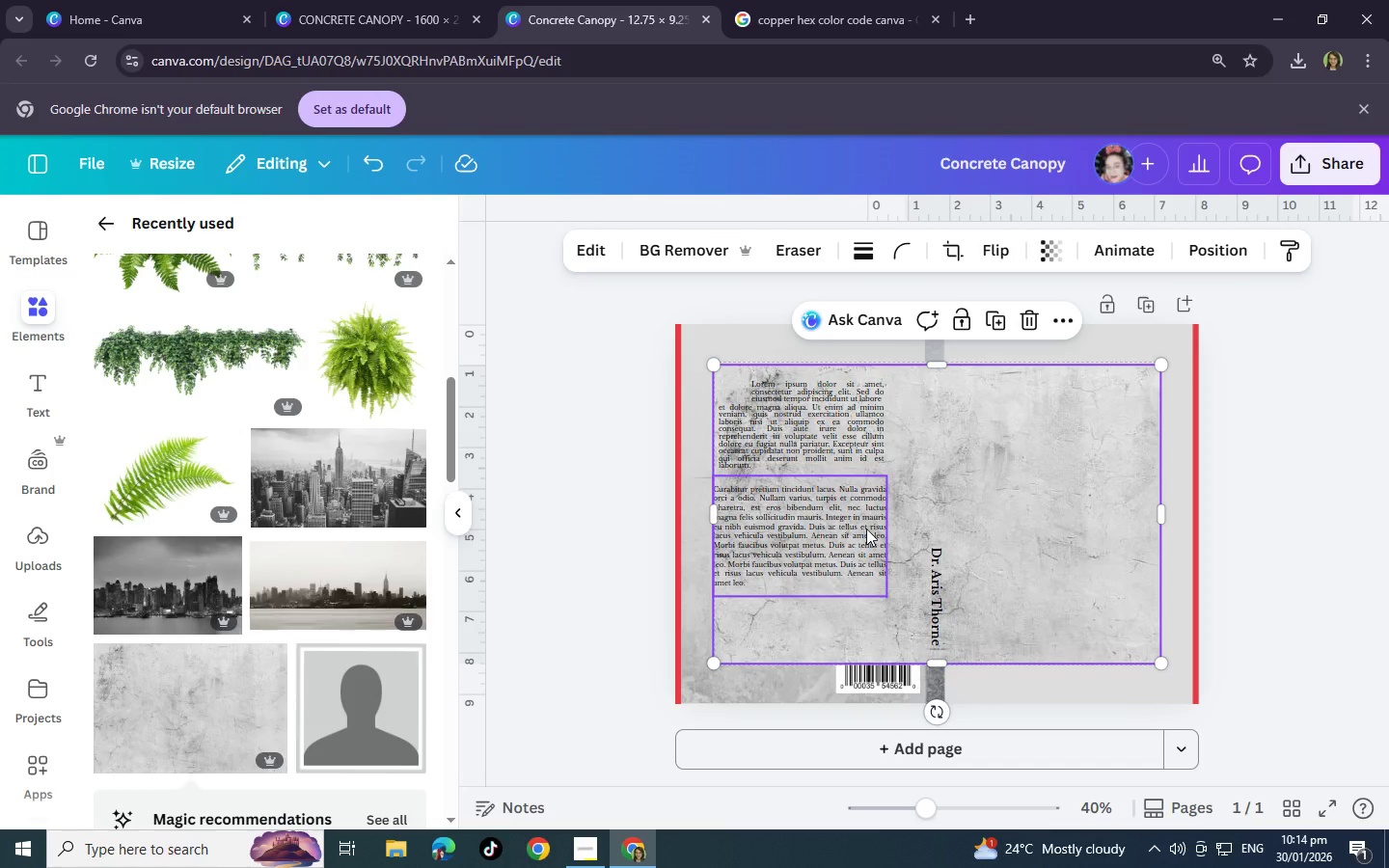 
left_click_drag(start_coordinate=[883, 529], to_coordinate=[1047, 500])
 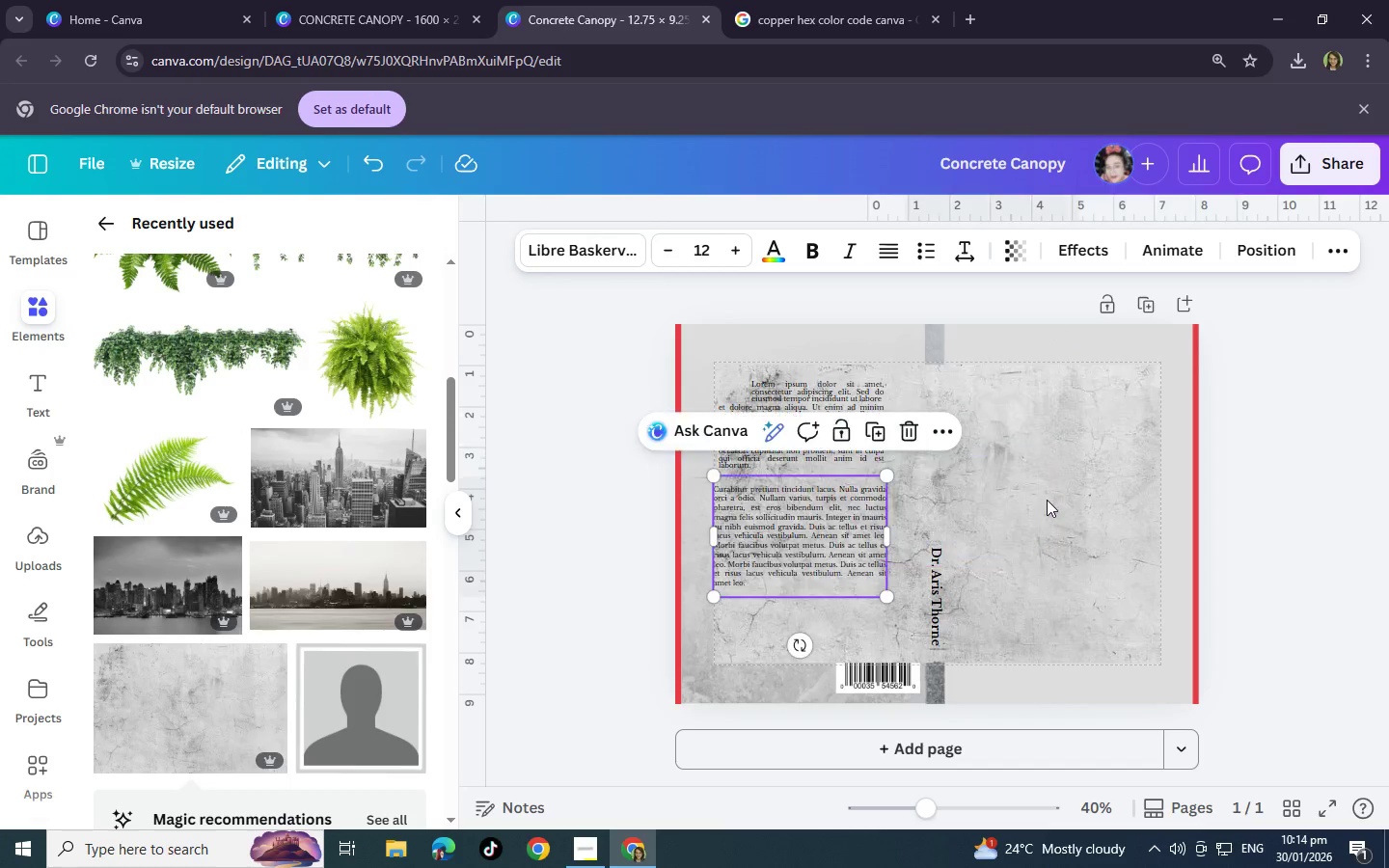 
key(Control+Z)
 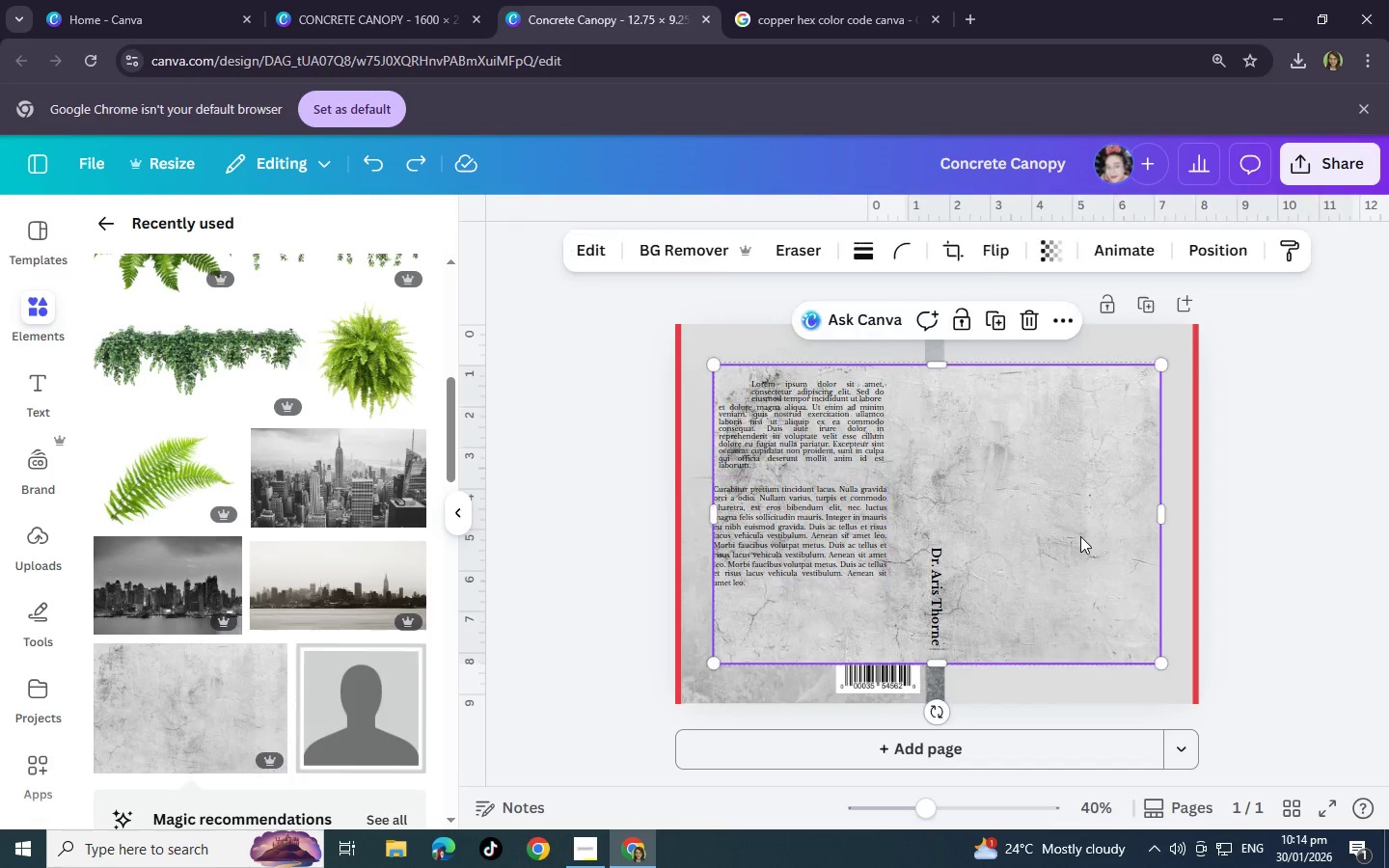 
left_click([1080, 536])
 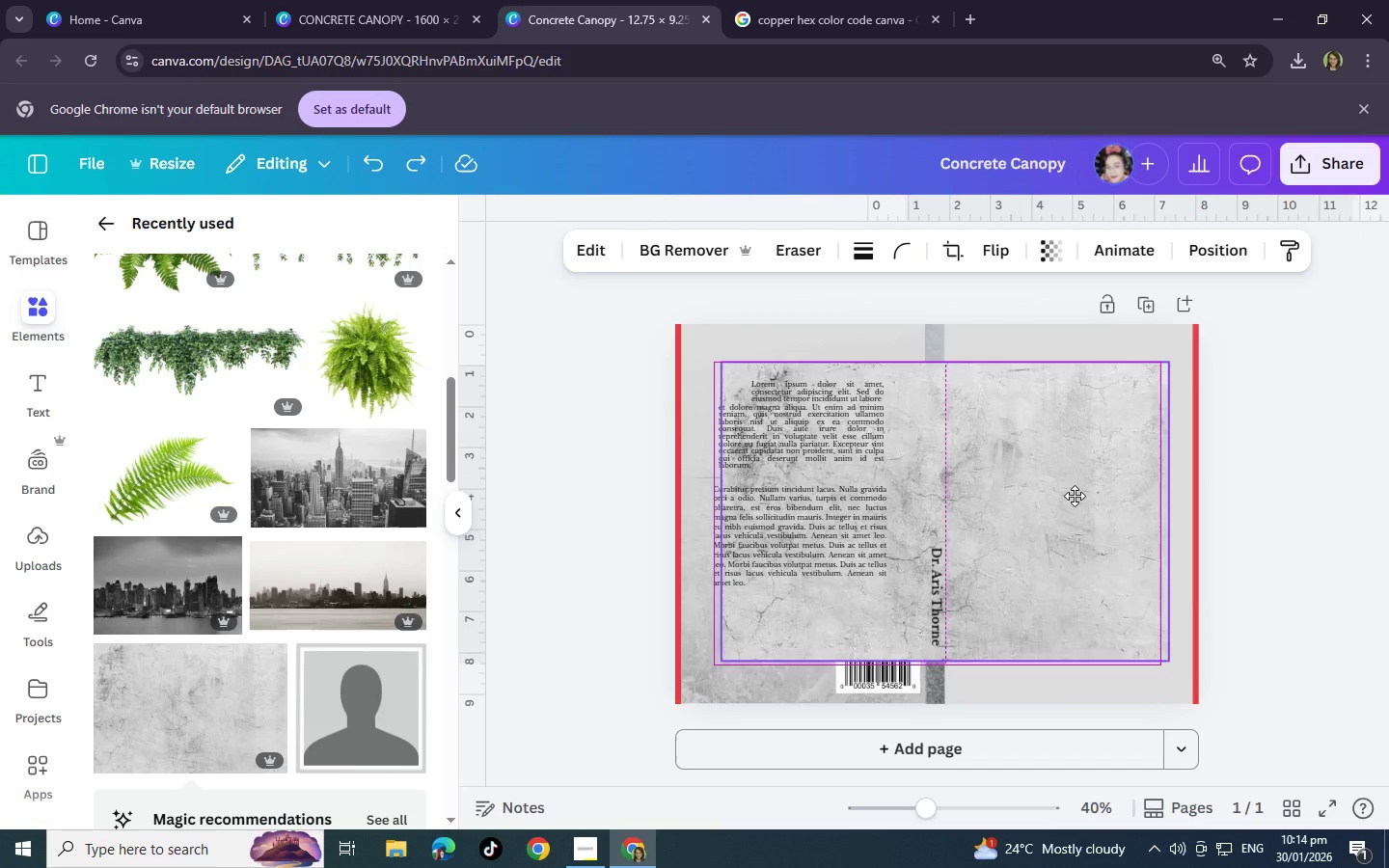 
left_click_drag(start_coordinate=[981, 539], to_coordinate=[1214, 471])
 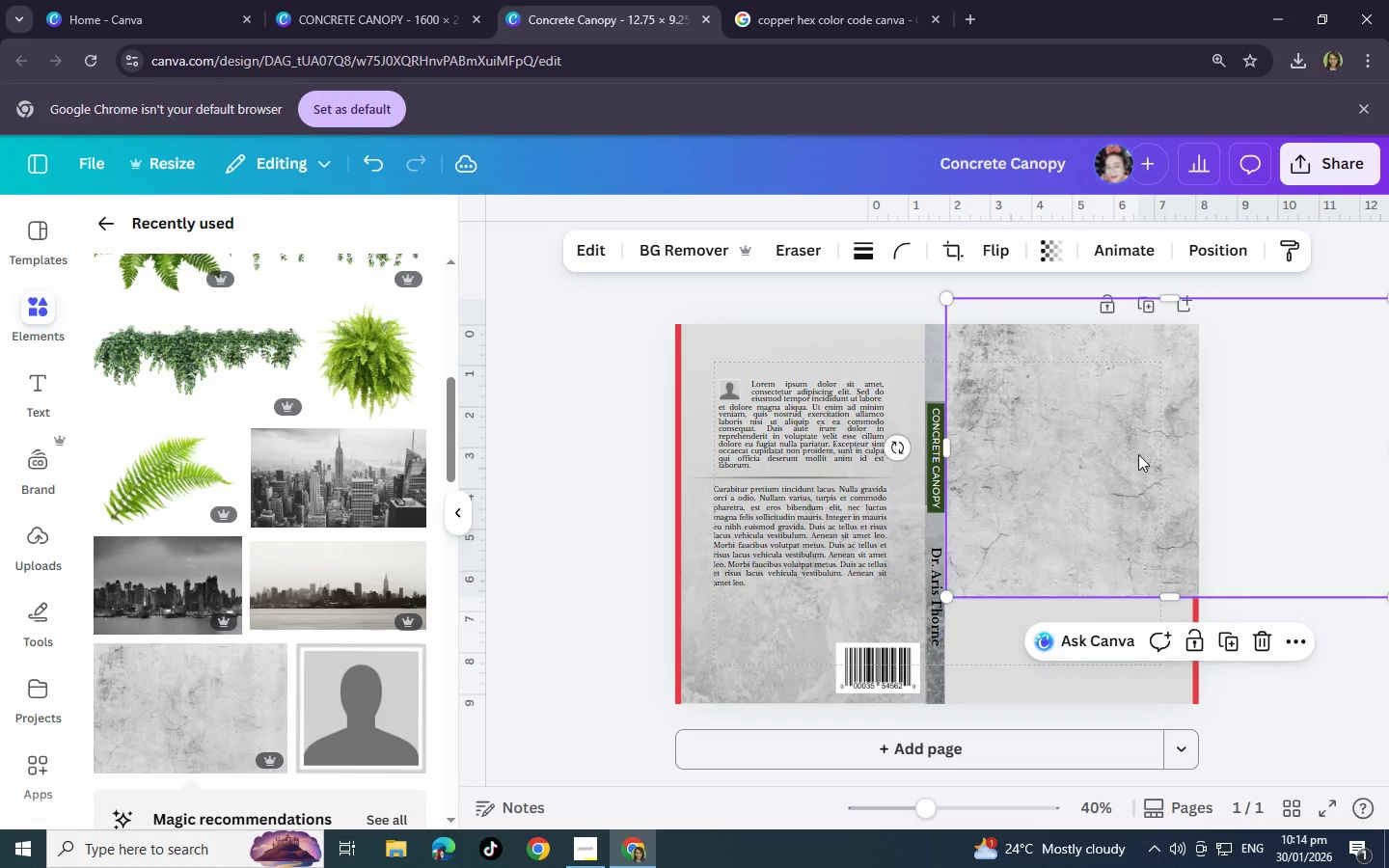 
key(Control+Z)
 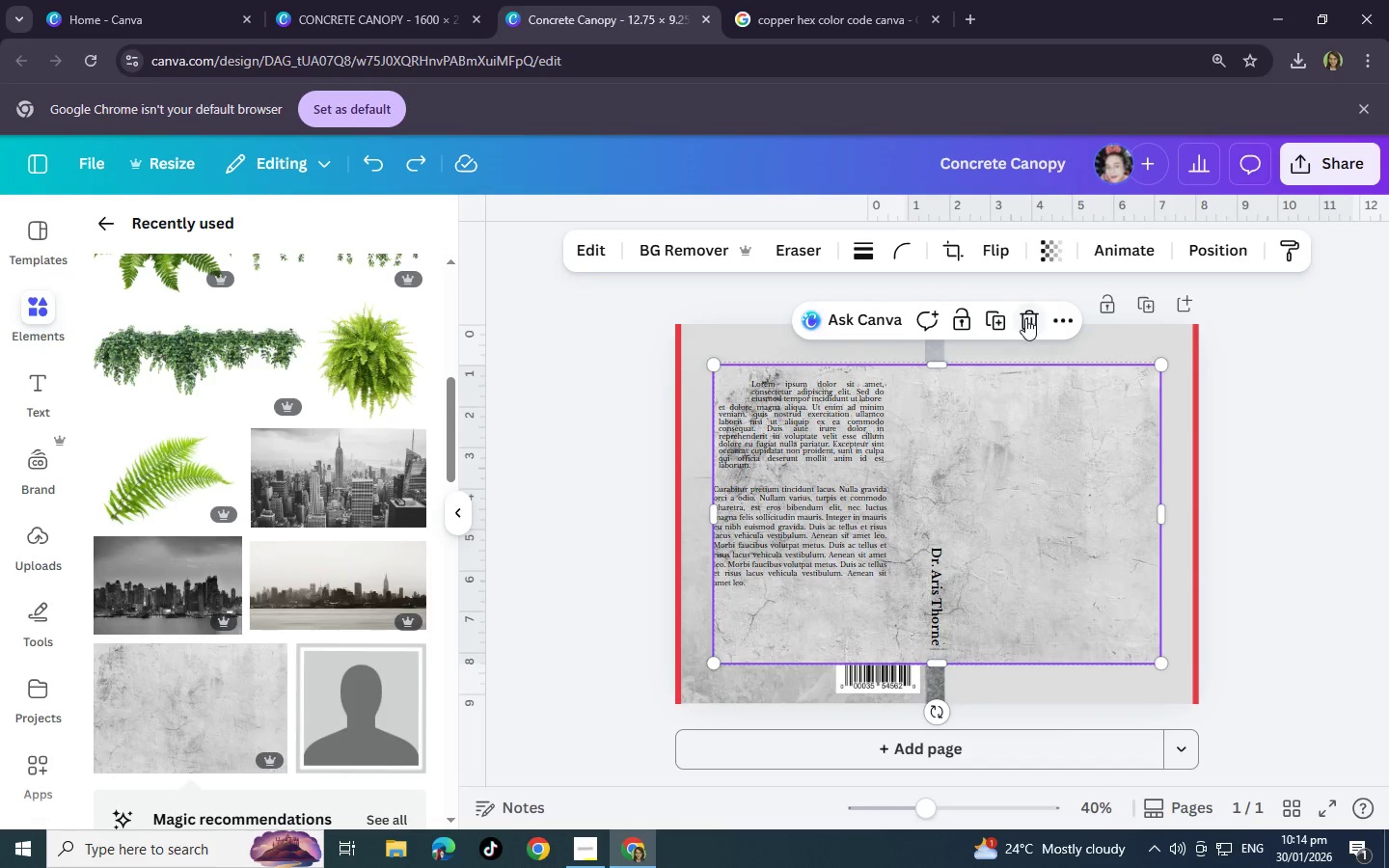 
left_click([1025, 318])
 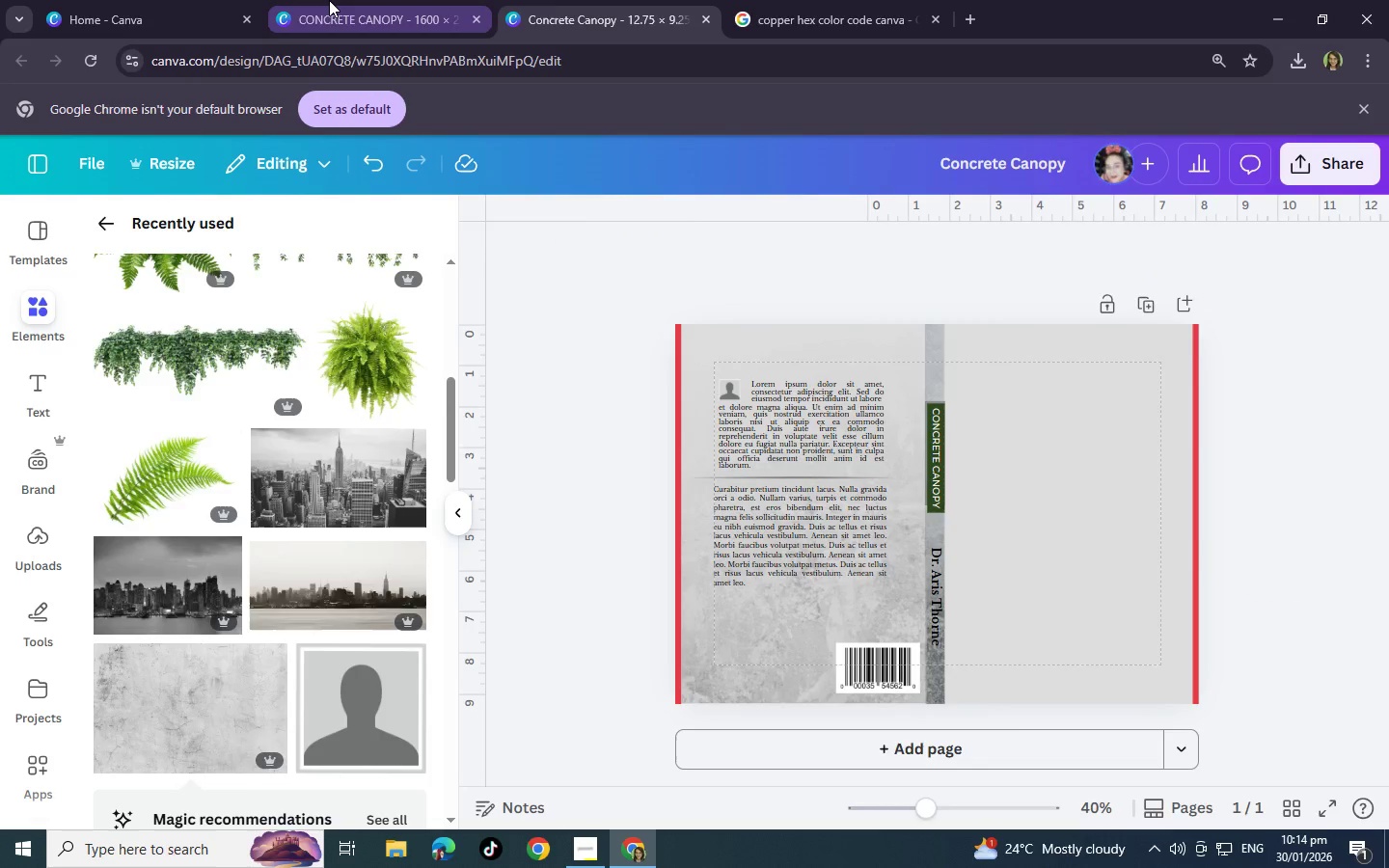 
left_click([329, 0])
 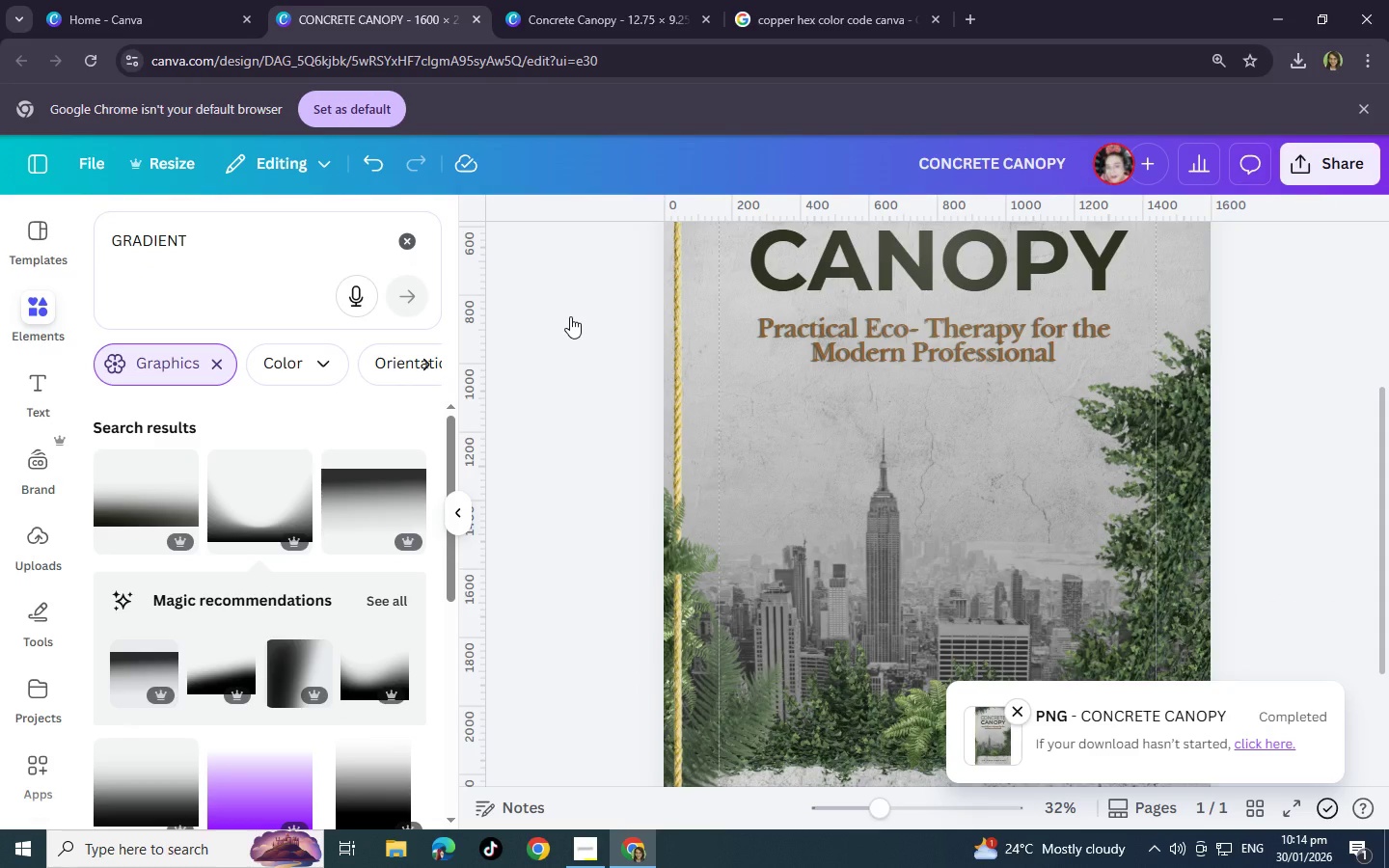 
key(Control+A)
 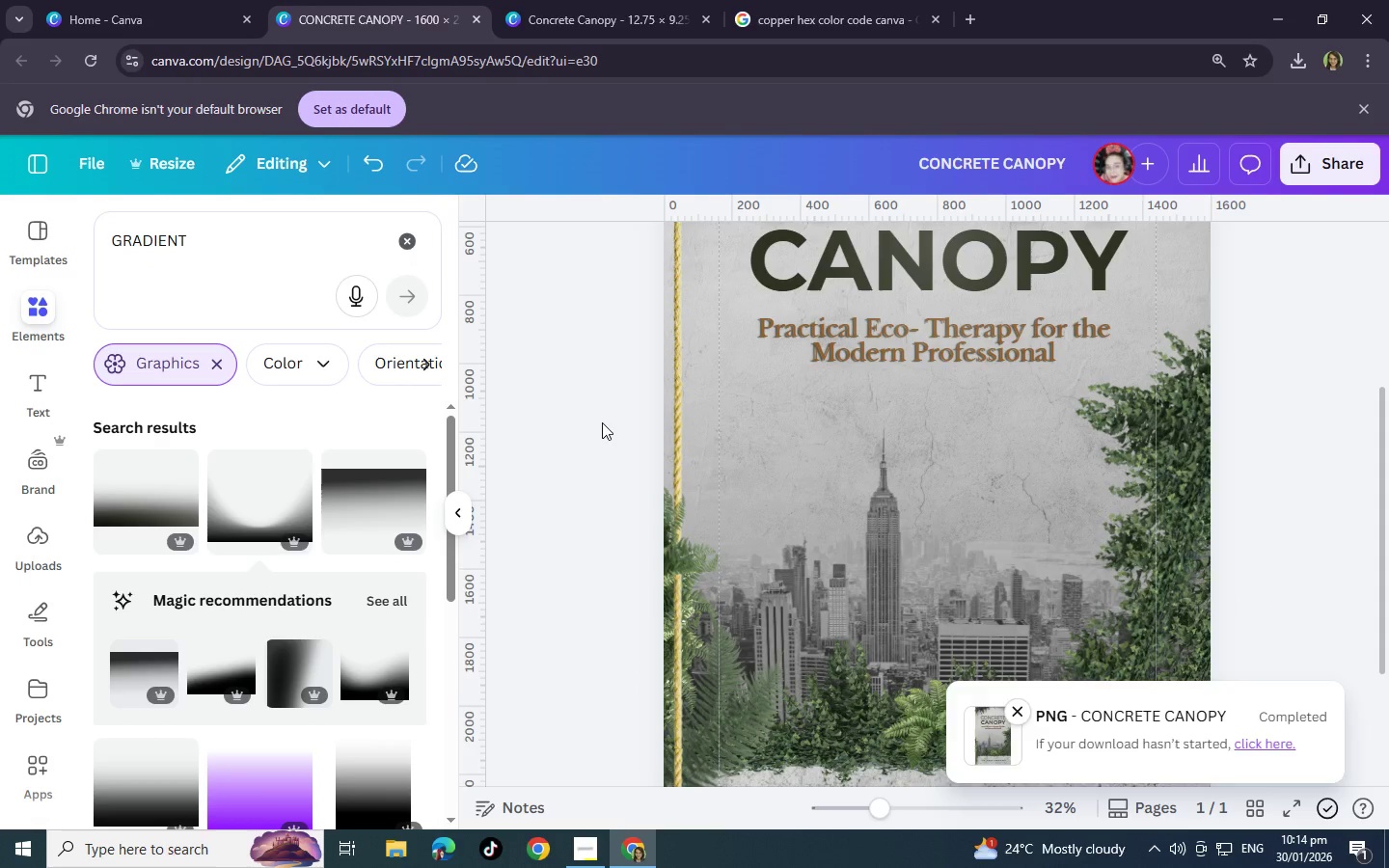 
left_click([602, 422])
 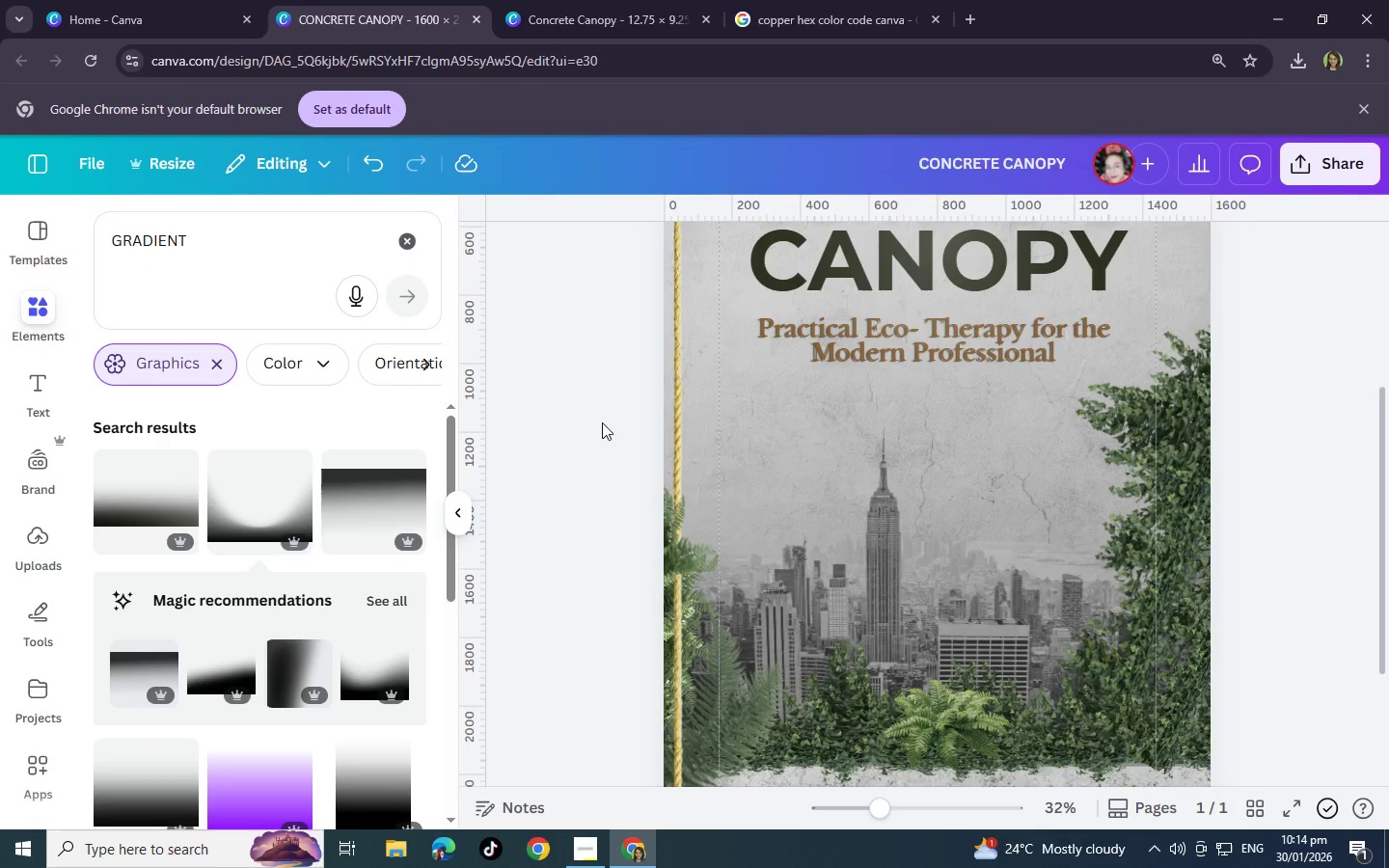 
key(Control+A)
 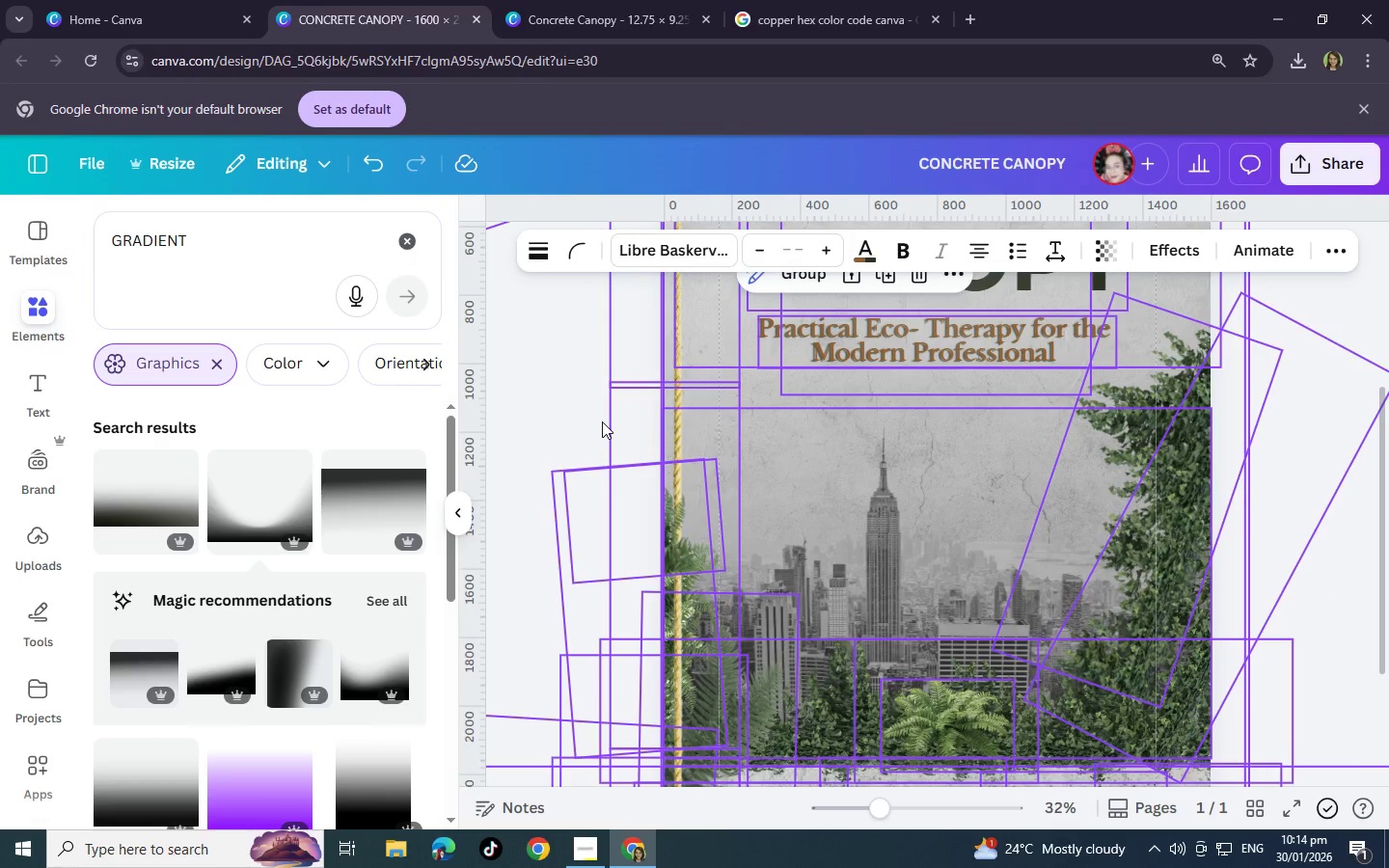 
key(Control+C)
 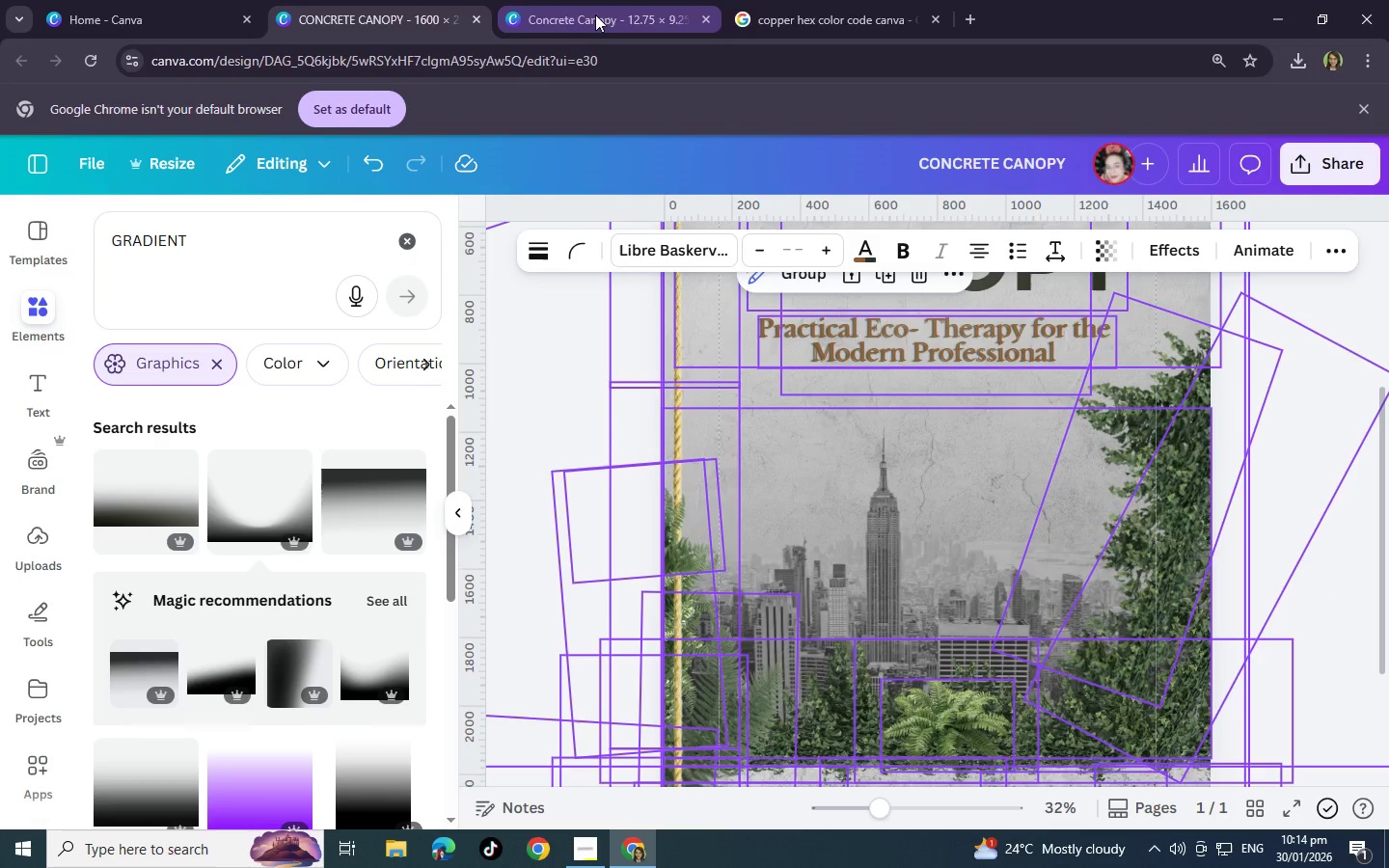 
left_click([595, 14])
 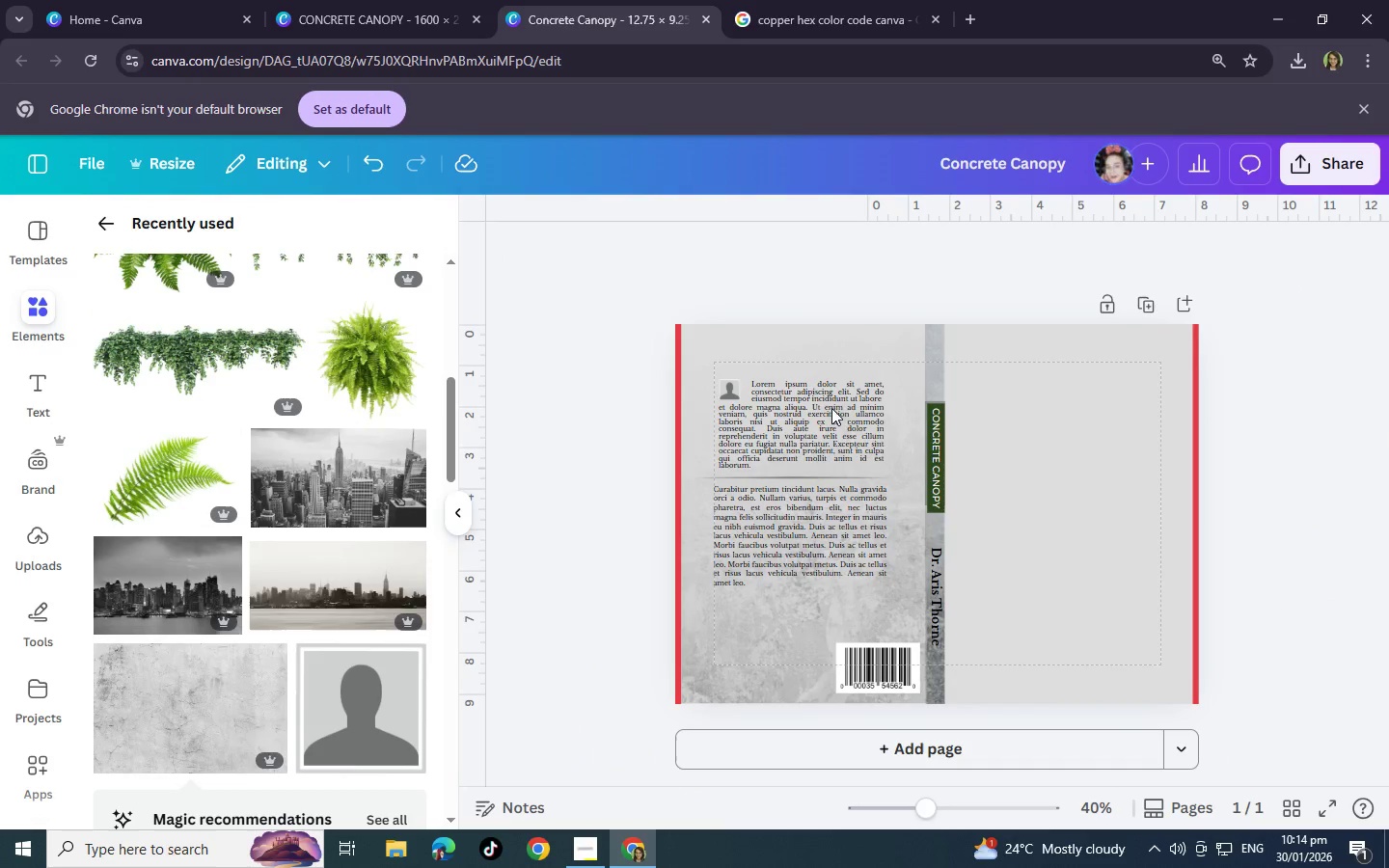 
key(Control+V)
 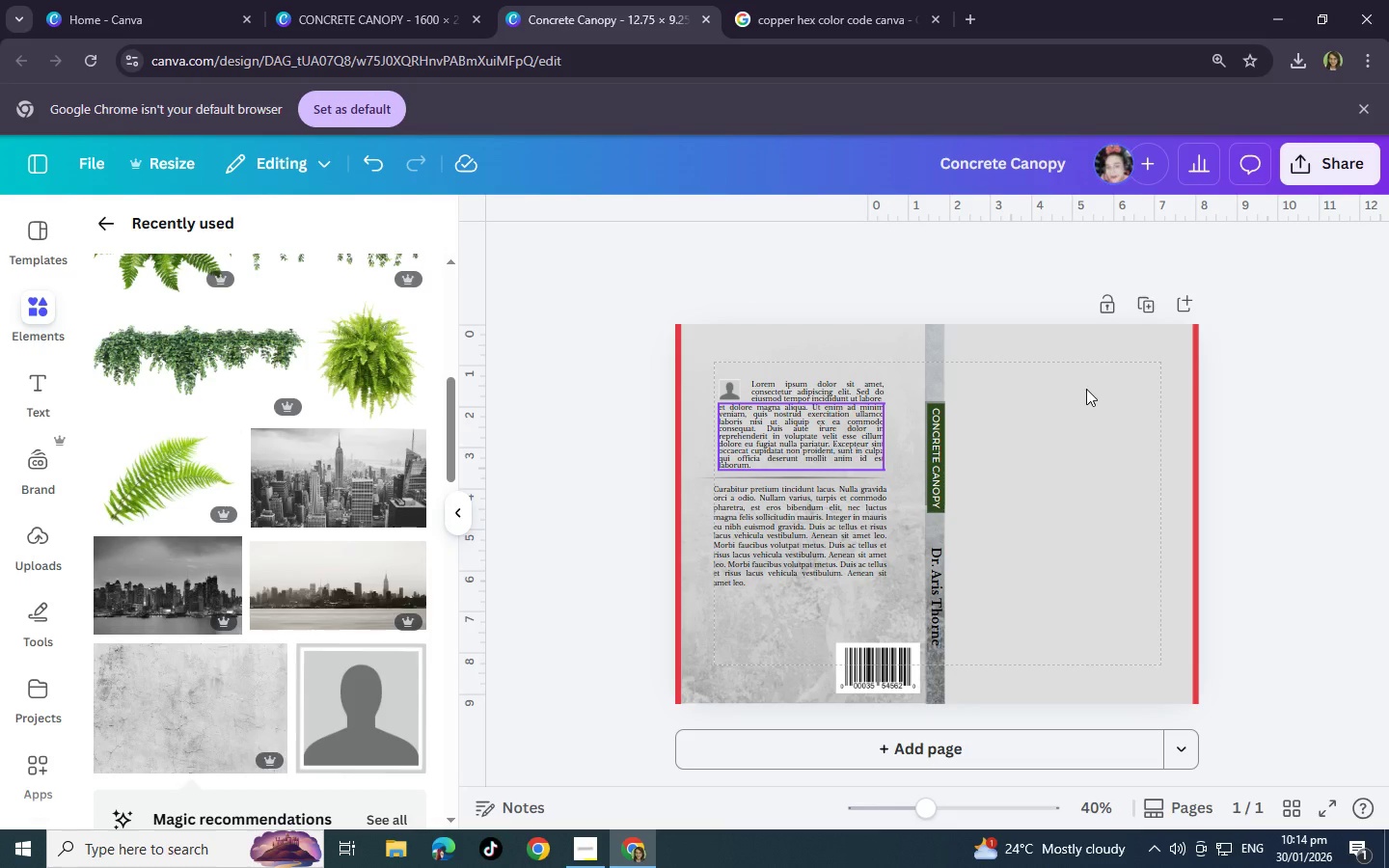 
mouse_move([964, 341])
 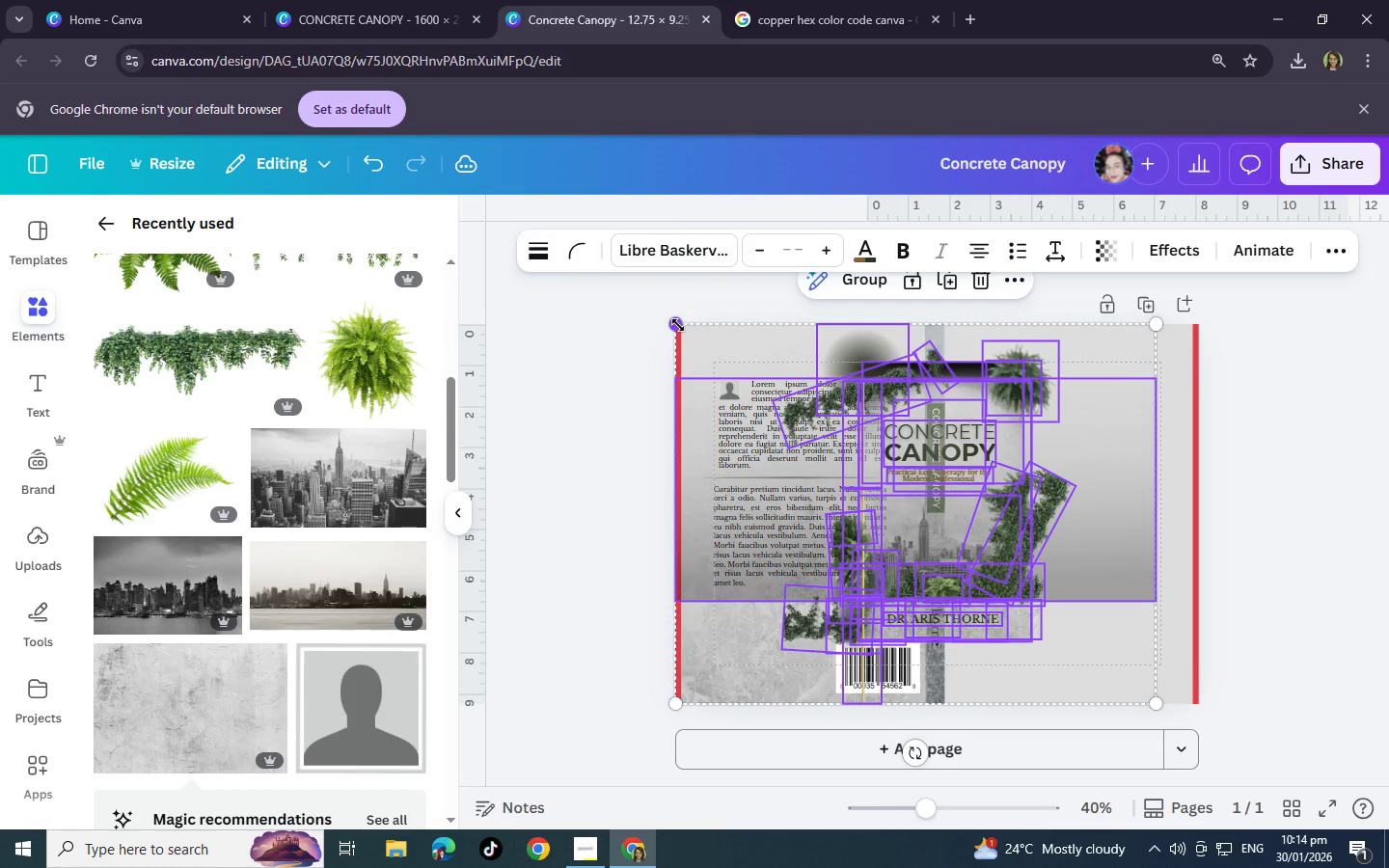 
left_click_drag(start_coordinate=[678, 323], to_coordinate=[429, 267])
 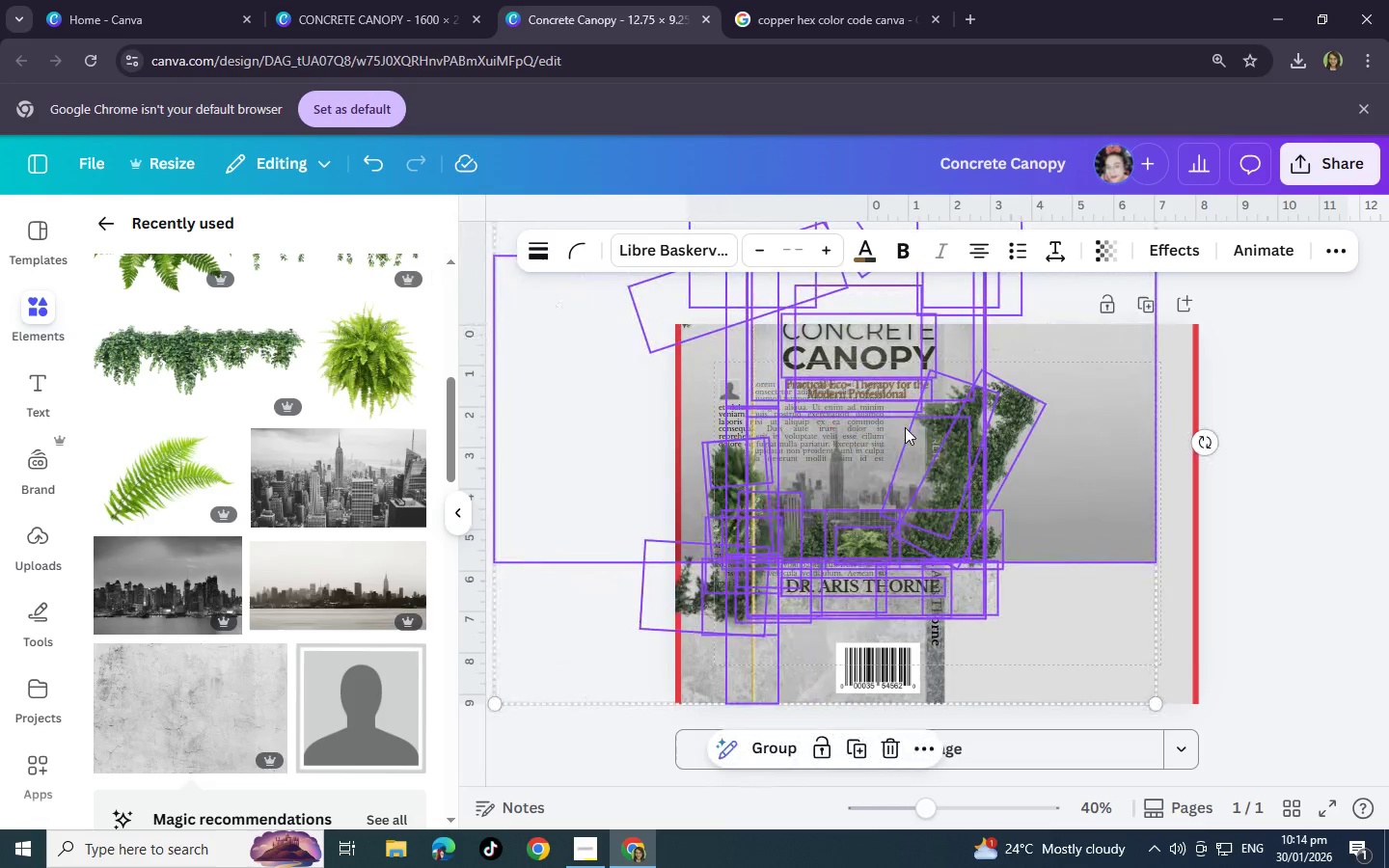 
left_click_drag(start_coordinate=[905, 427], to_coordinate=[1112, 514])
 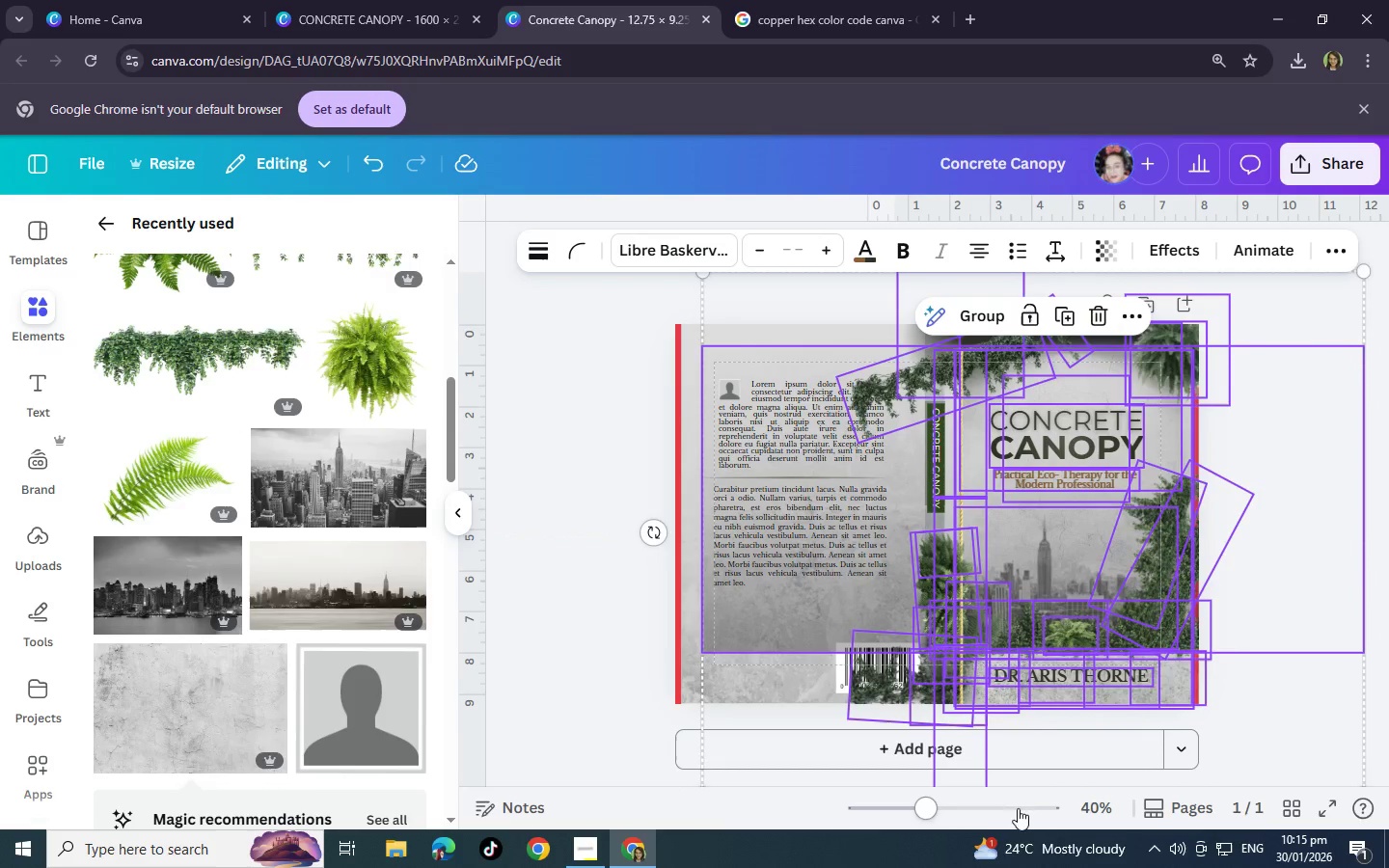 
left_click([1005, 803])
 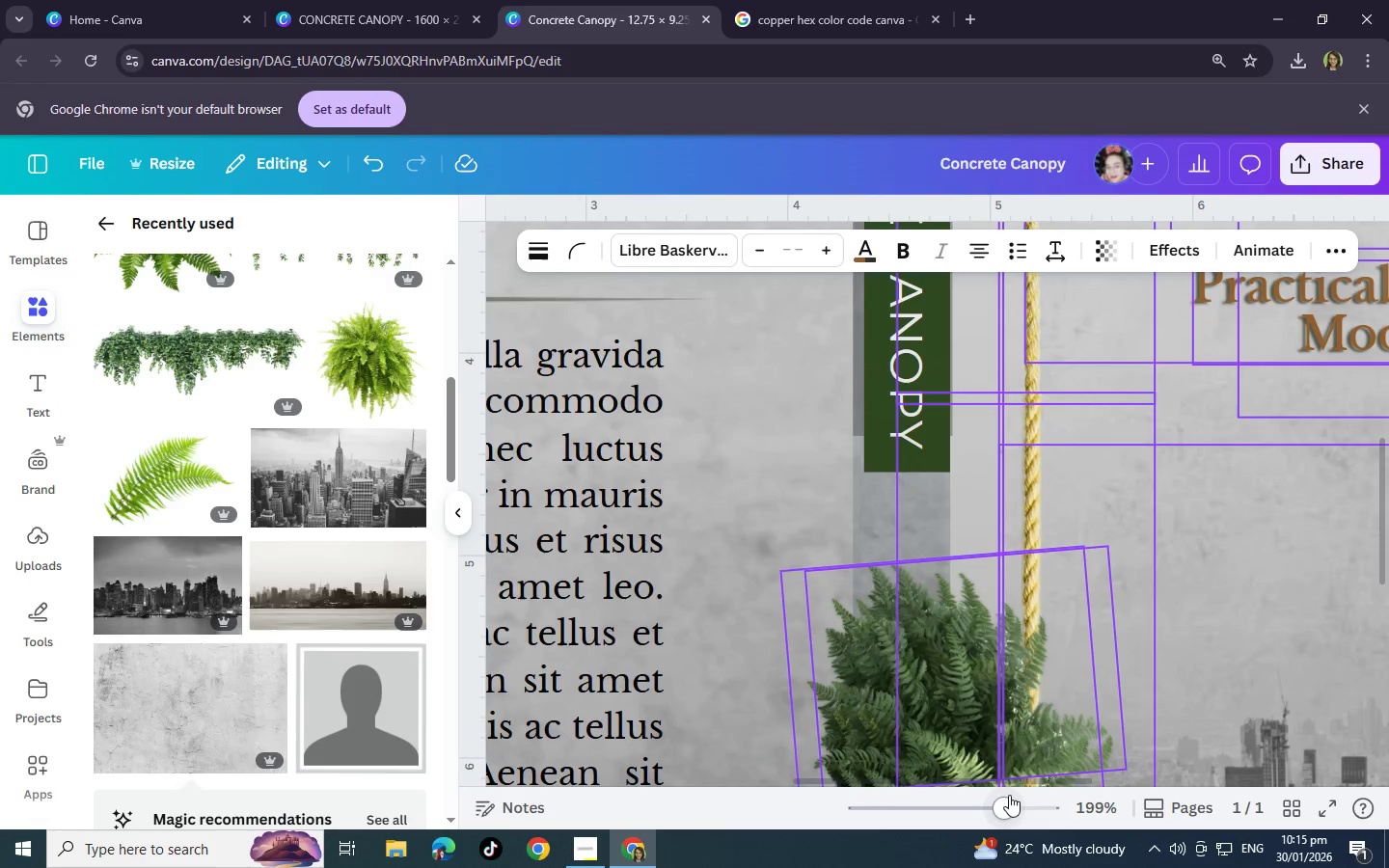 
scroll: coordinate [998, 775], scroll_direction: down, amount: 5.0
 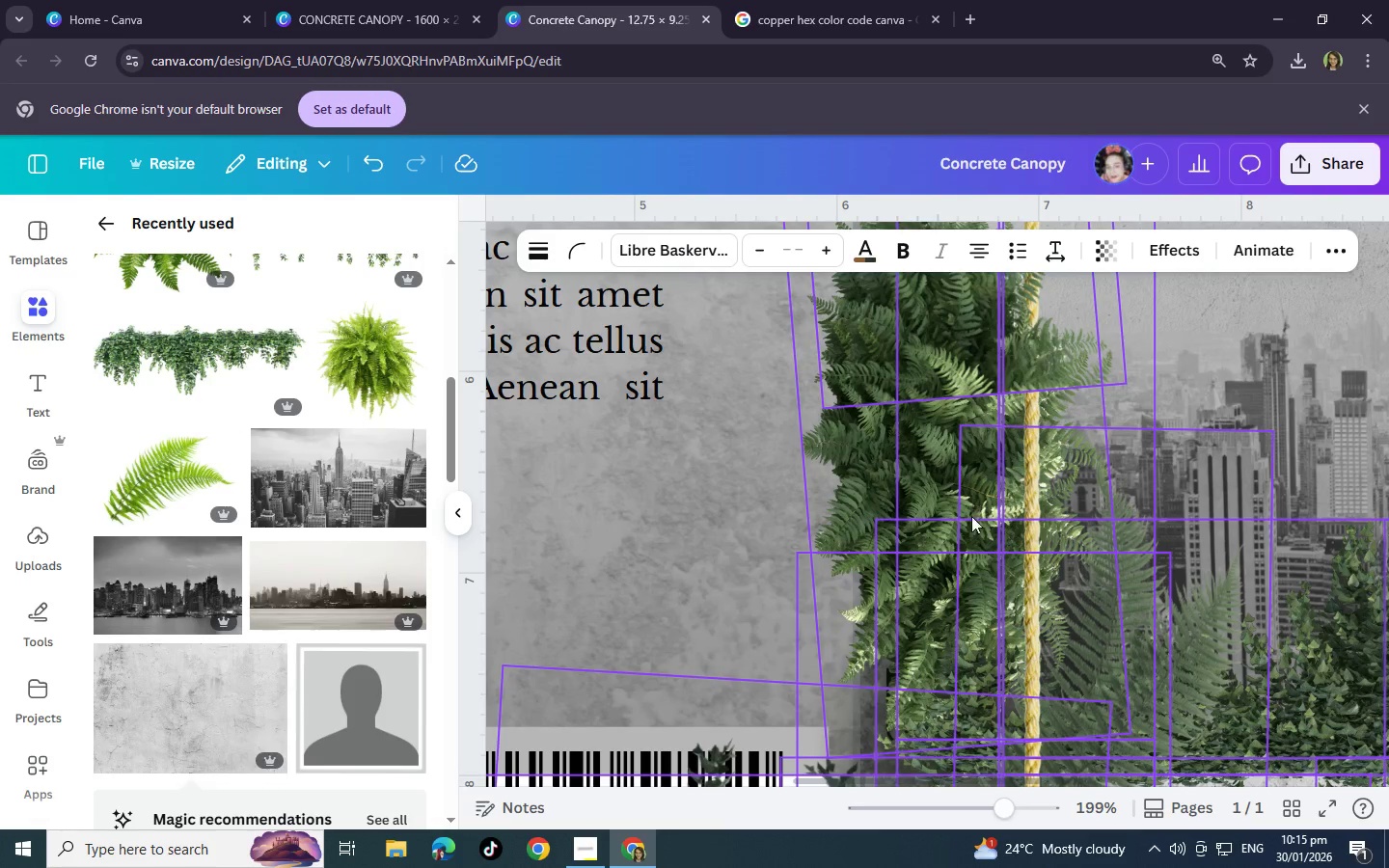 
scroll: coordinate [953, 622], scroll_direction: up, amount: 4.0
 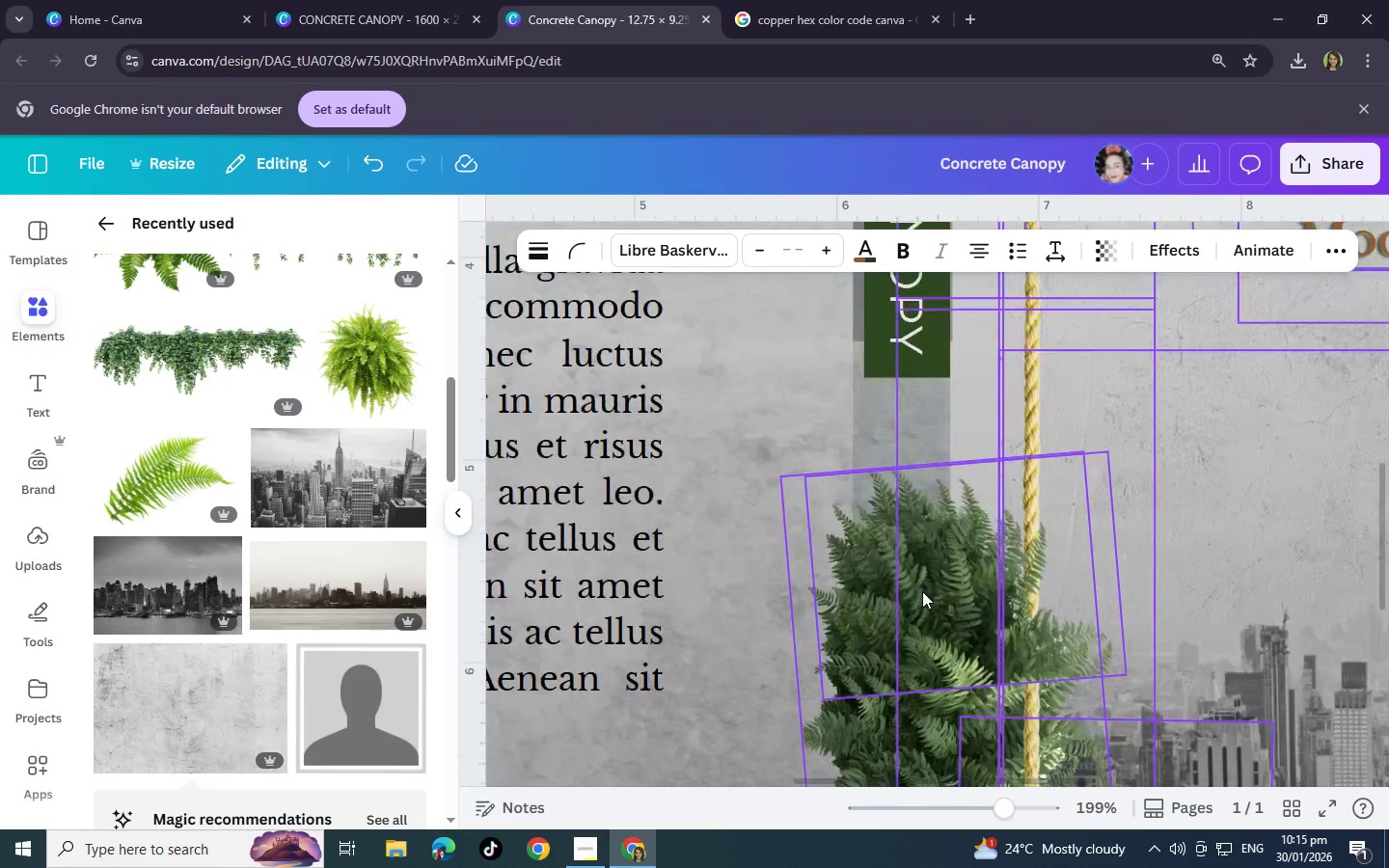 
scroll: coordinate [922, 591], scroll_direction: down, amount: 2.0
 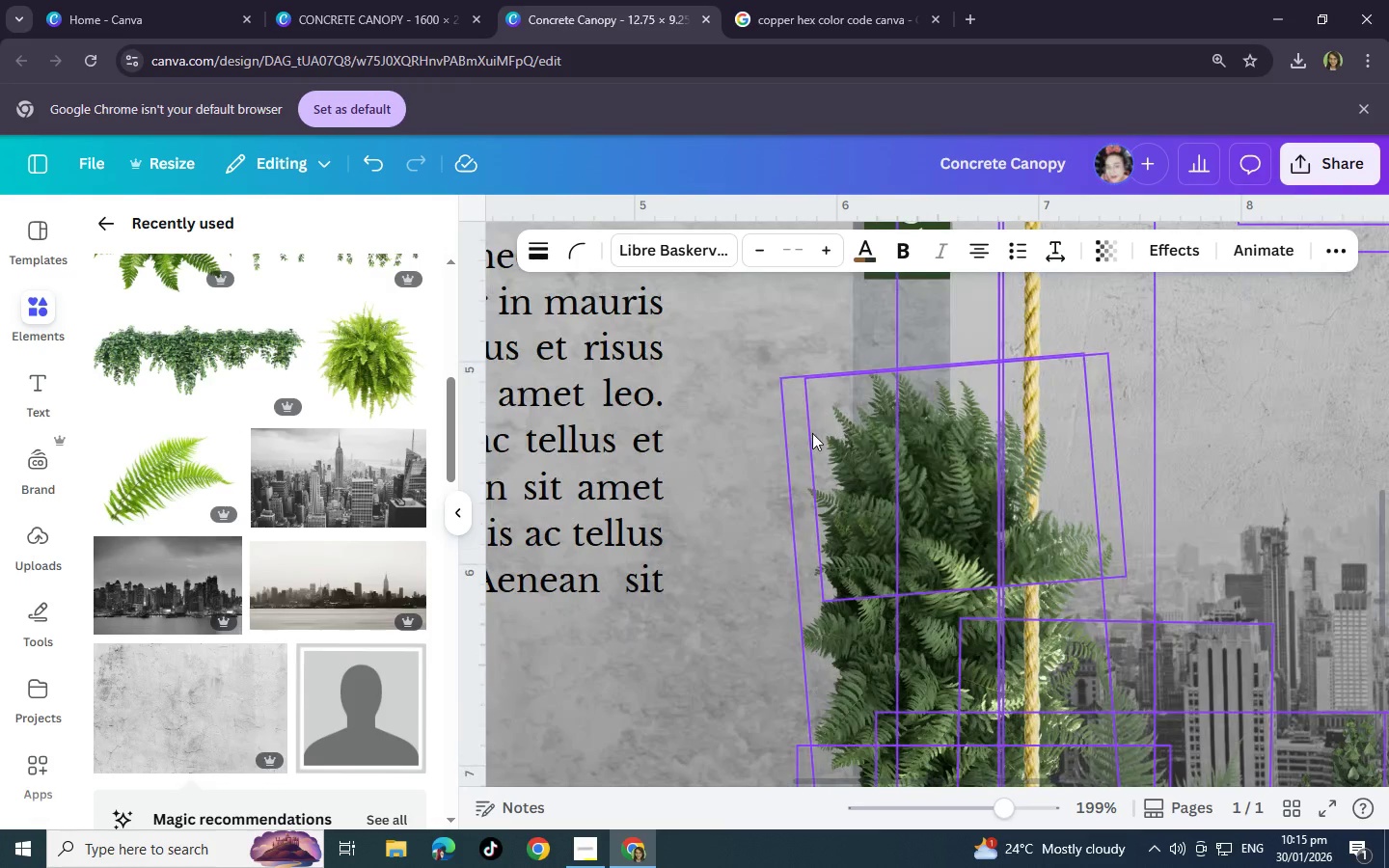 
left_click([812, 434])
 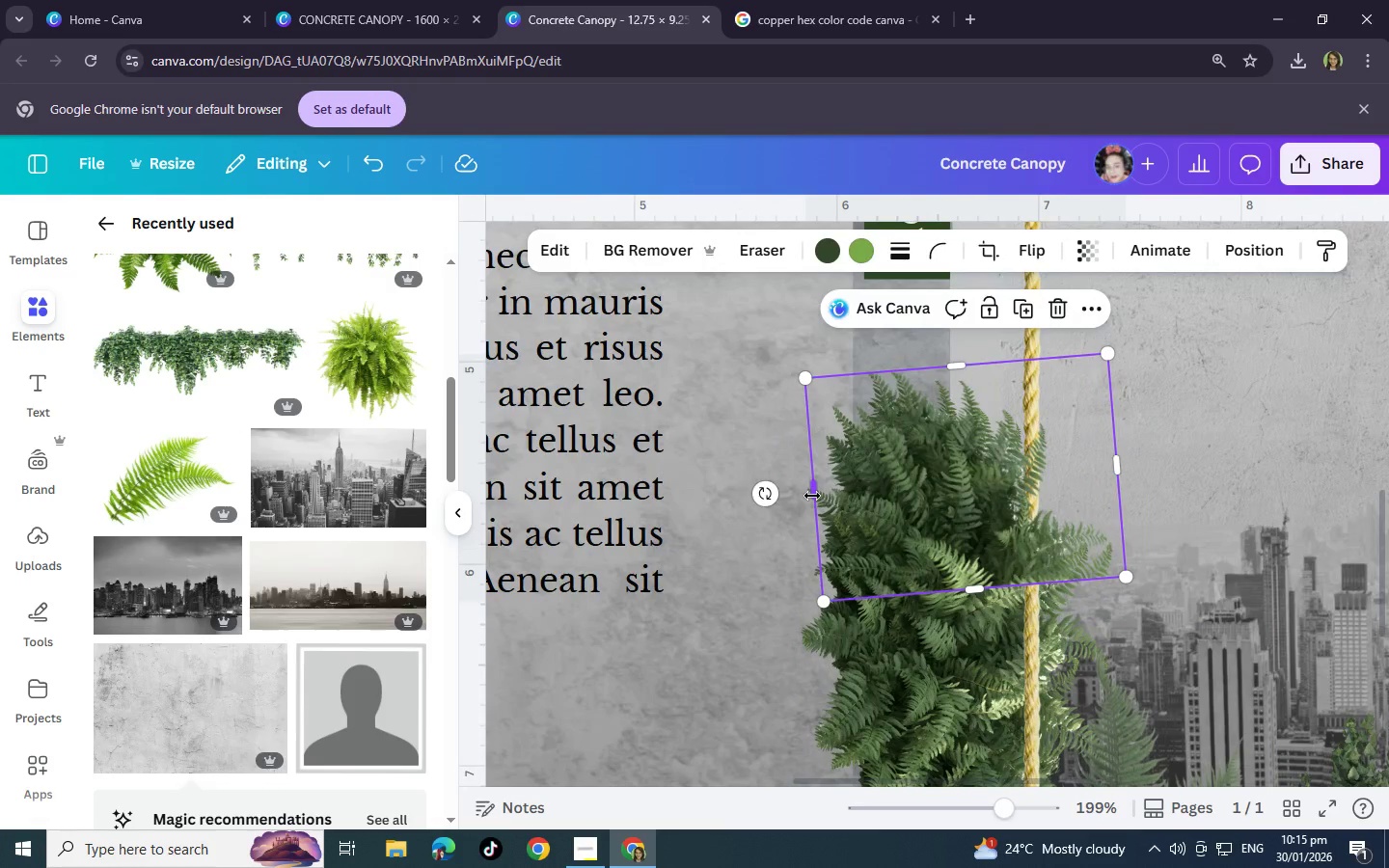 
left_click_drag(start_coordinate=[812, 495], to_coordinate=[957, 491])
 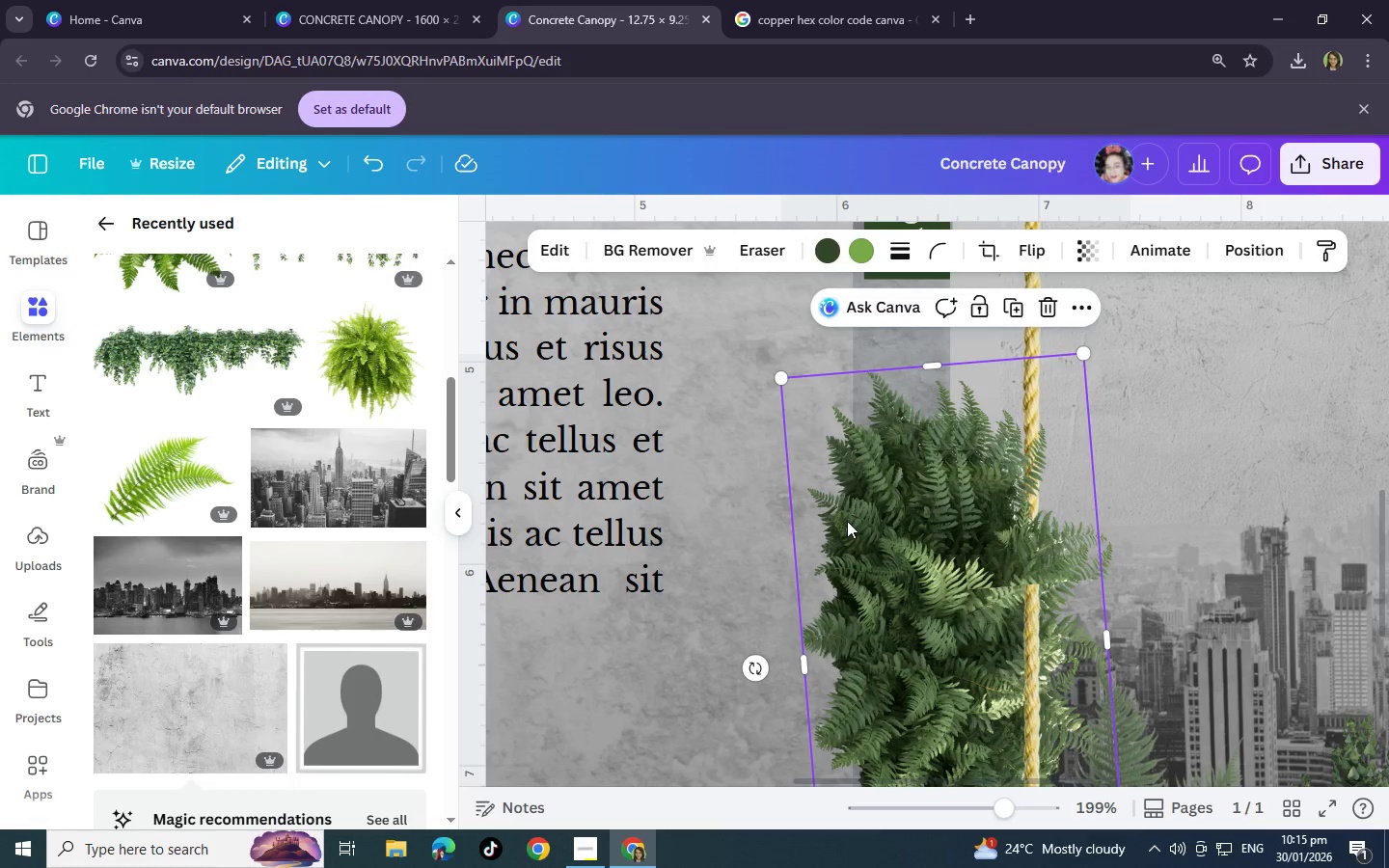 
left_click([847, 521])
 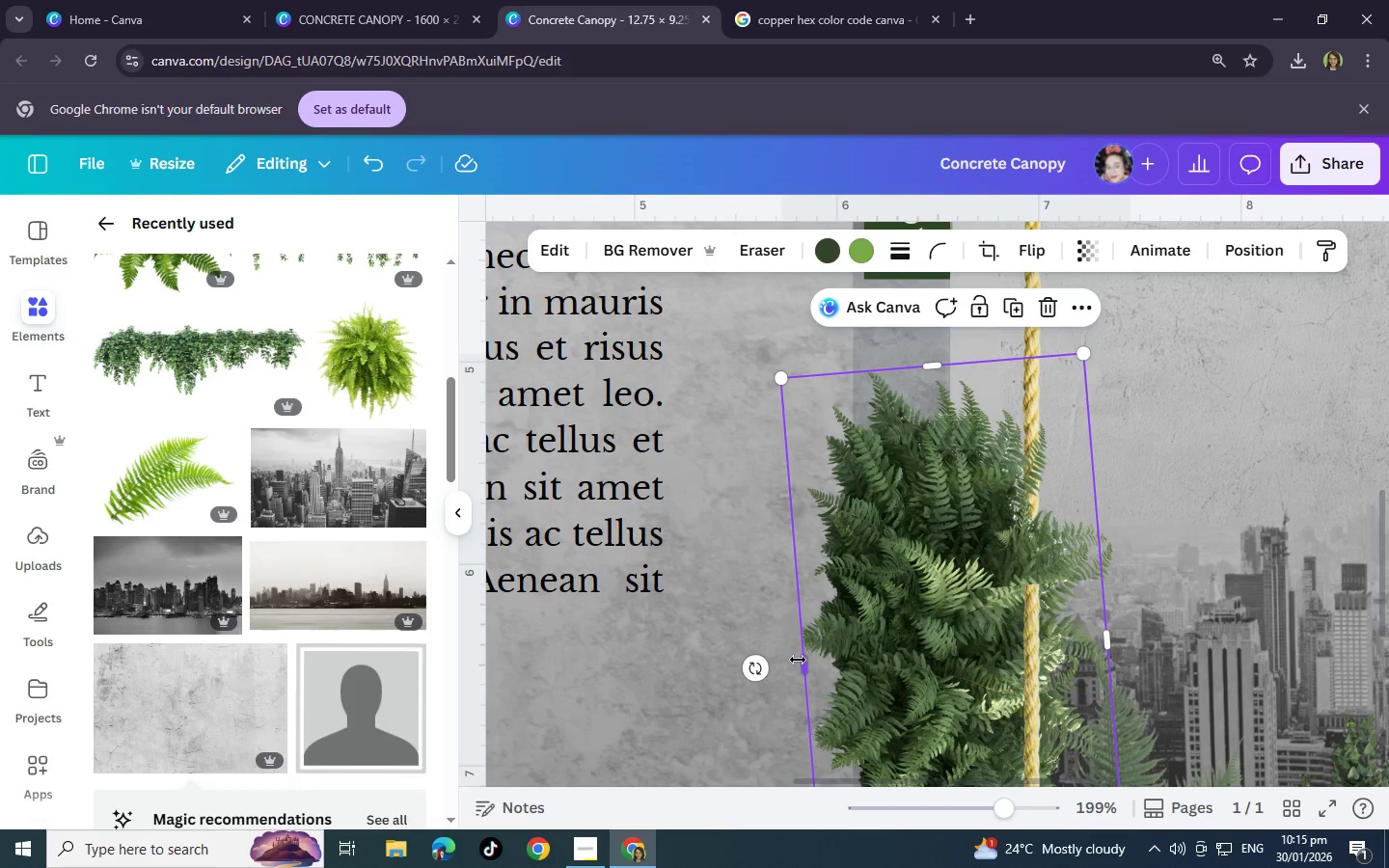 
left_click_drag(start_coordinate=[800, 660], to_coordinate=[970, 661])
 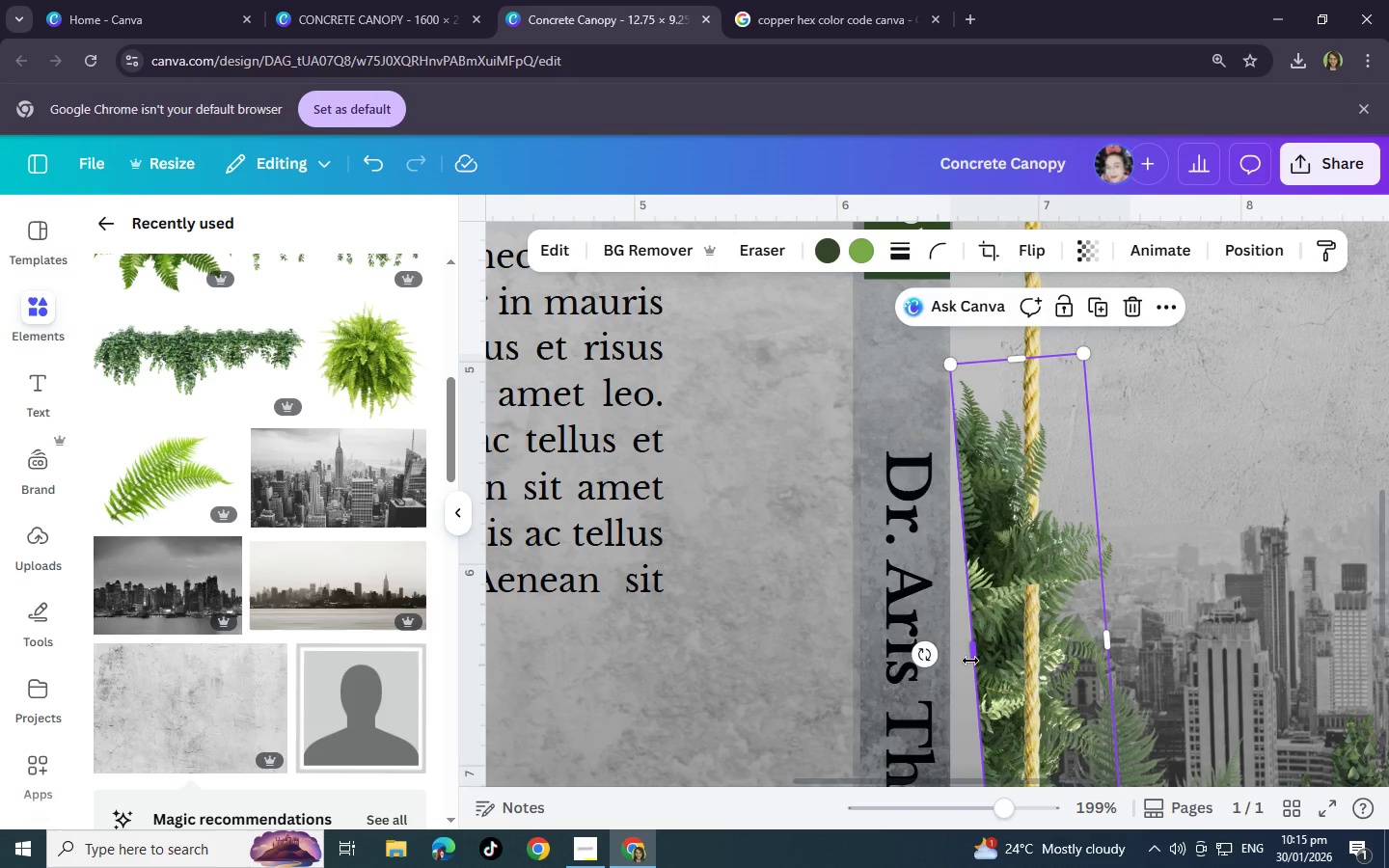 
key(Control+X)
 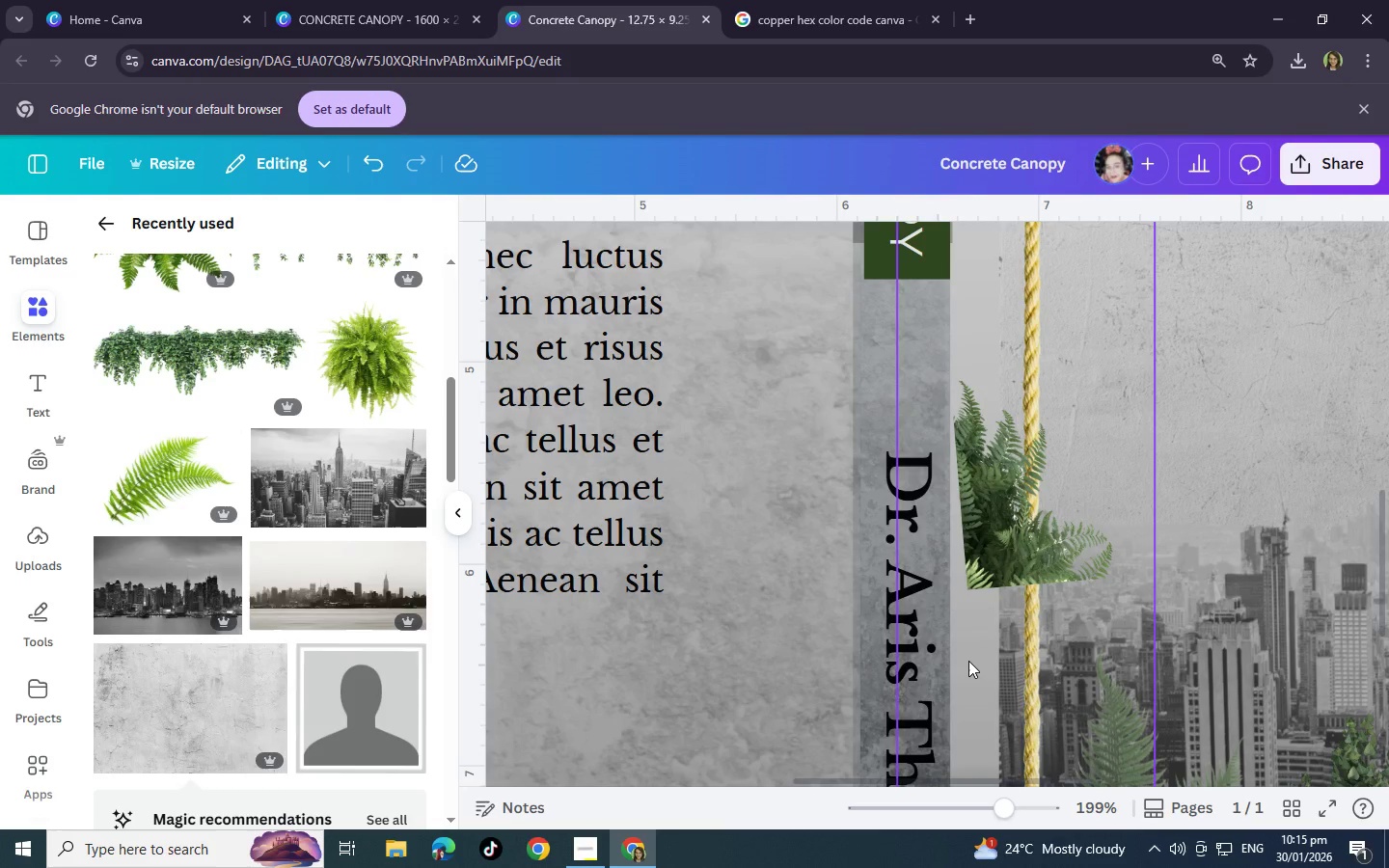 
key(Control+Z)
 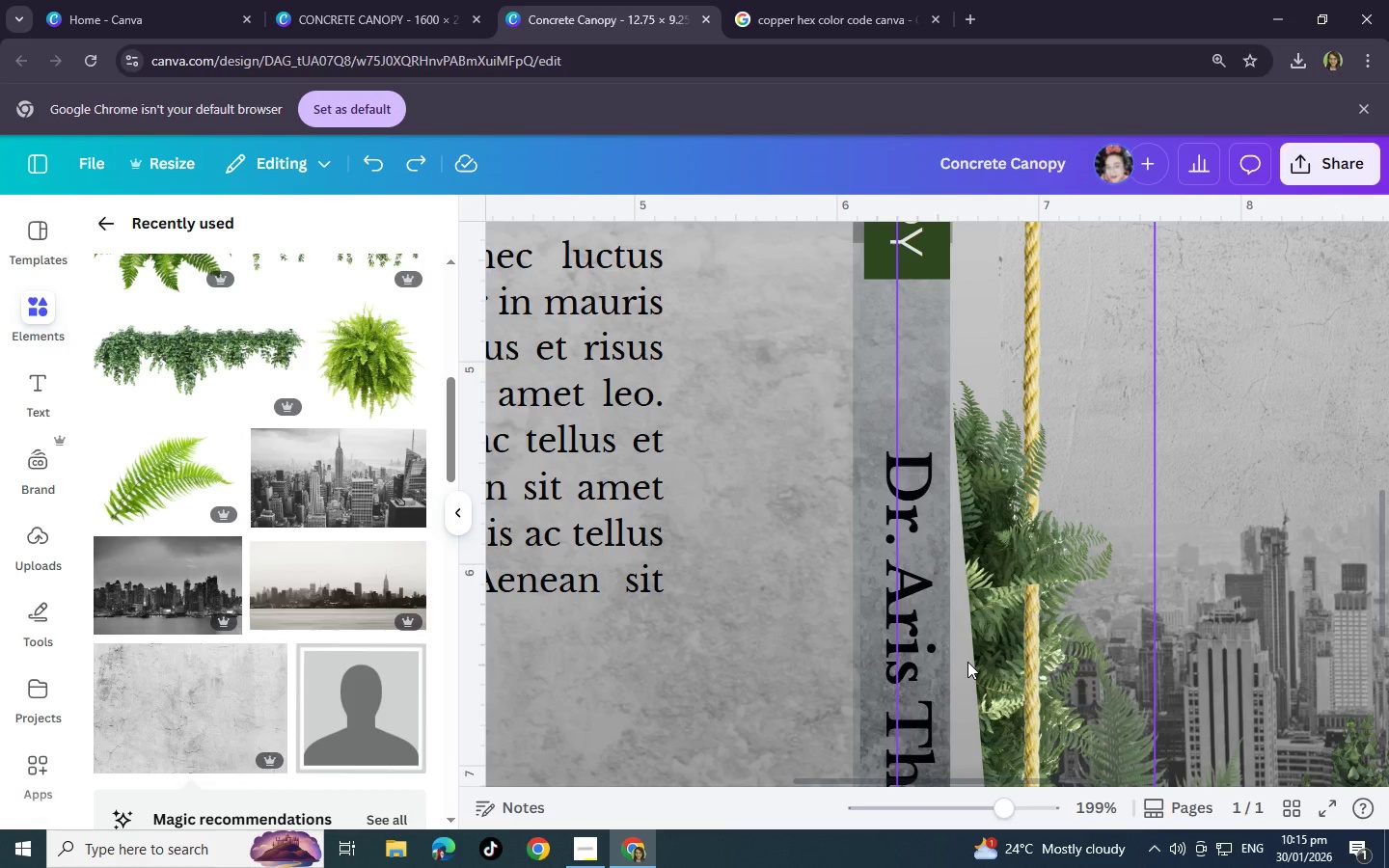 
key(Control+Z)
 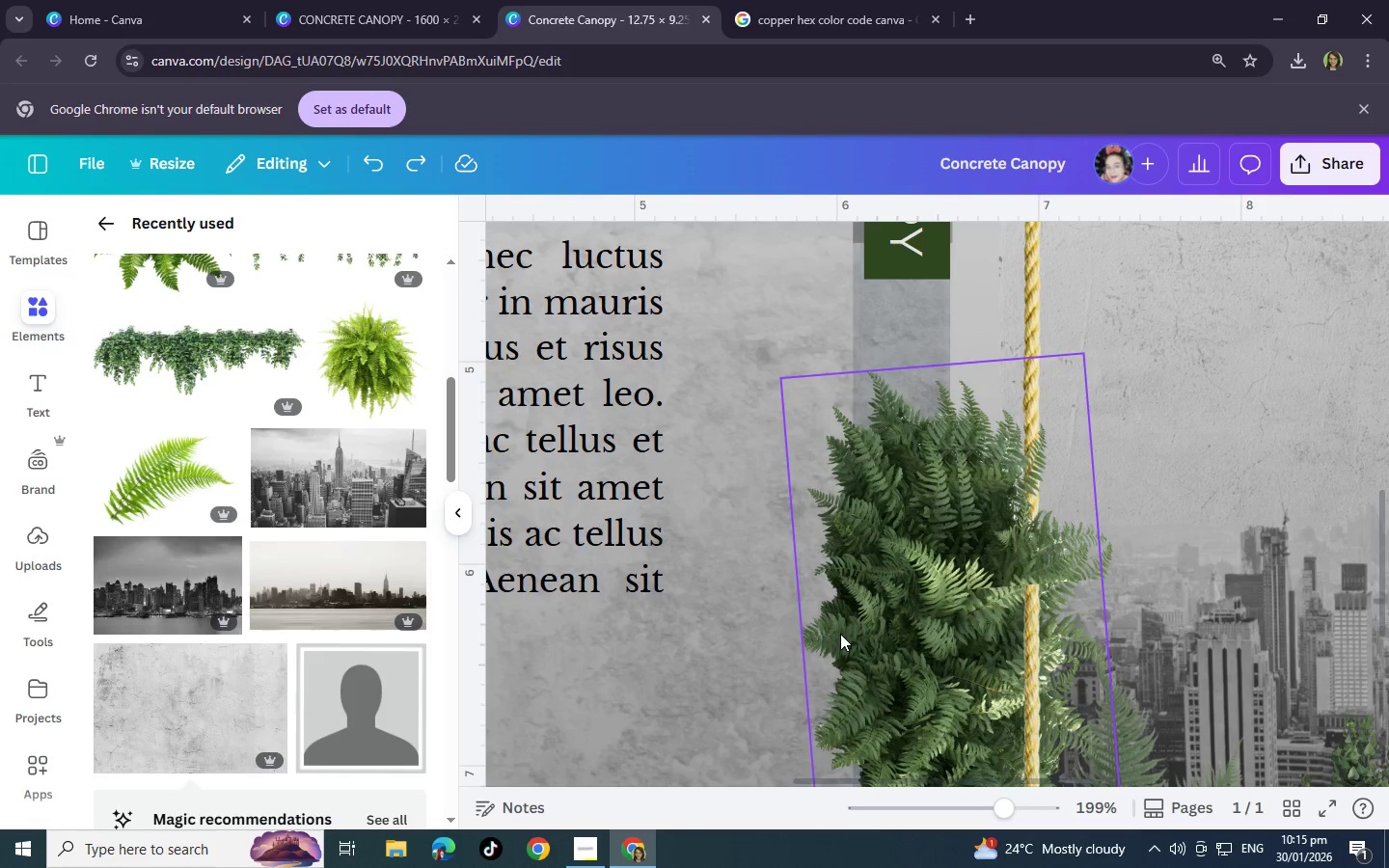 
scroll: coordinate [841, 647], scroll_direction: down, amount: 6.0
 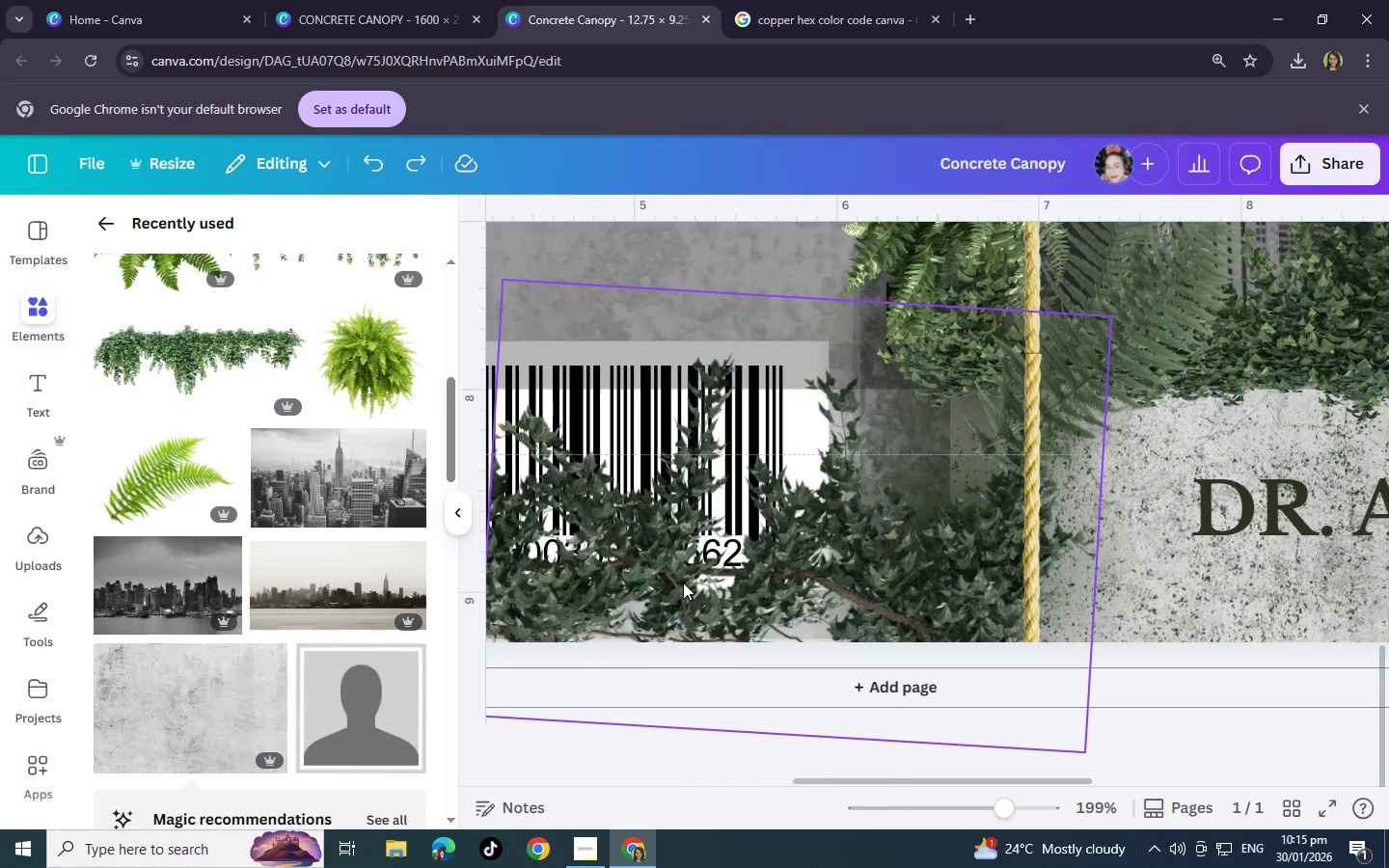 
left_click([683, 583])
 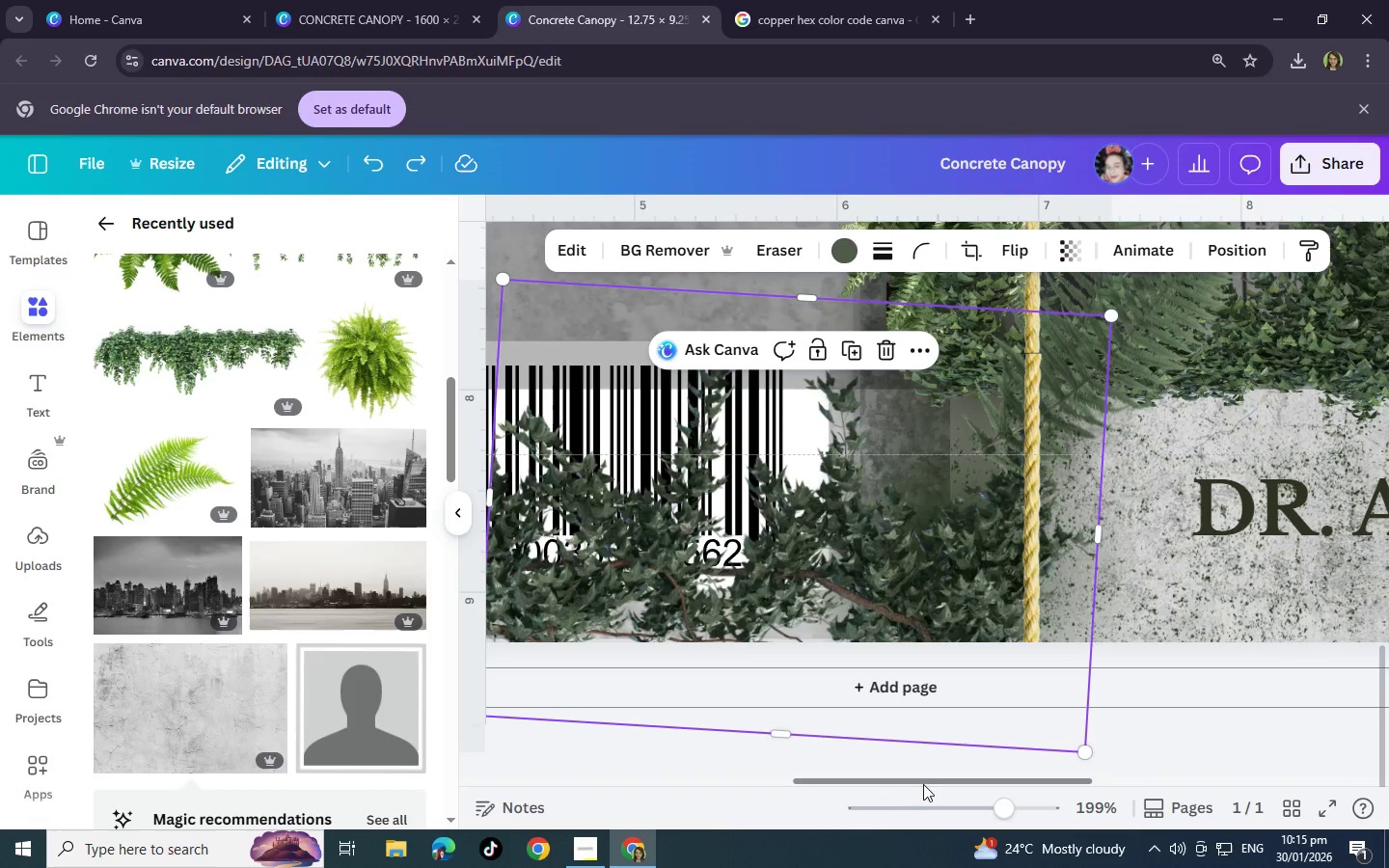 
left_click_drag(start_coordinate=[921, 781], to_coordinate=[836, 779])
 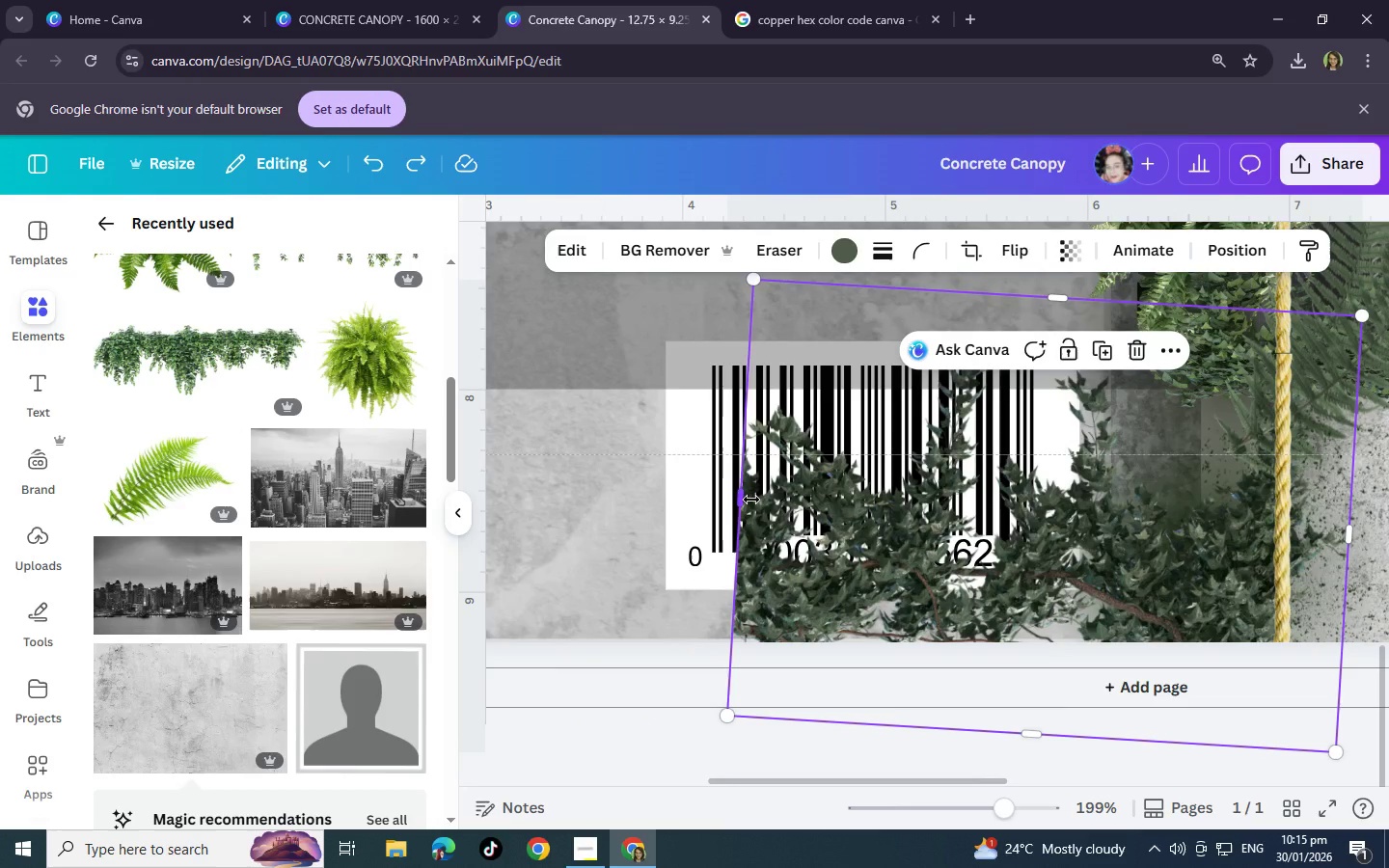 
left_click_drag(start_coordinate=[743, 500], to_coordinate=[1255, 524])
 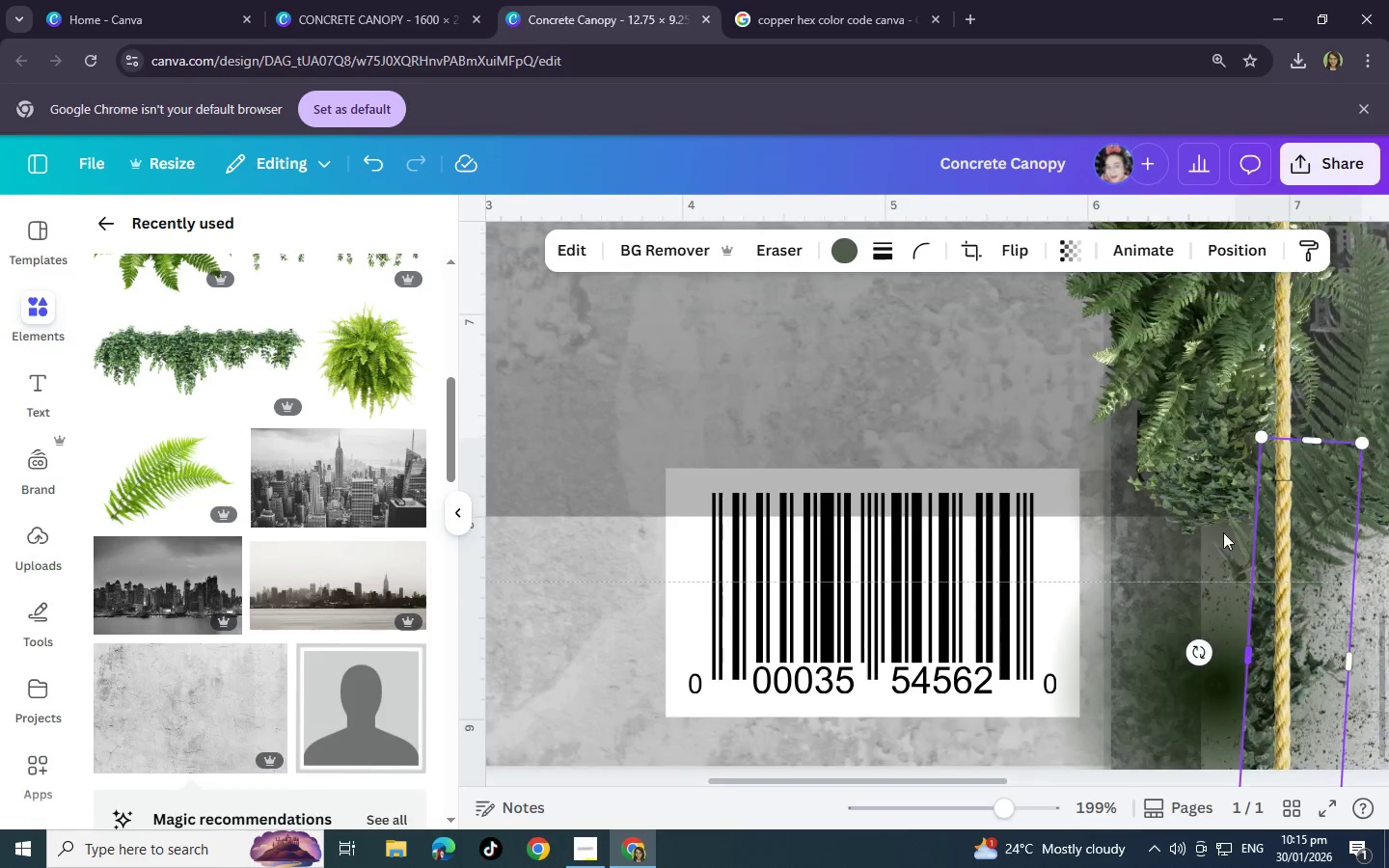 
scroll: coordinate [1139, 412], scroll_direction: up, amount: 4.0
 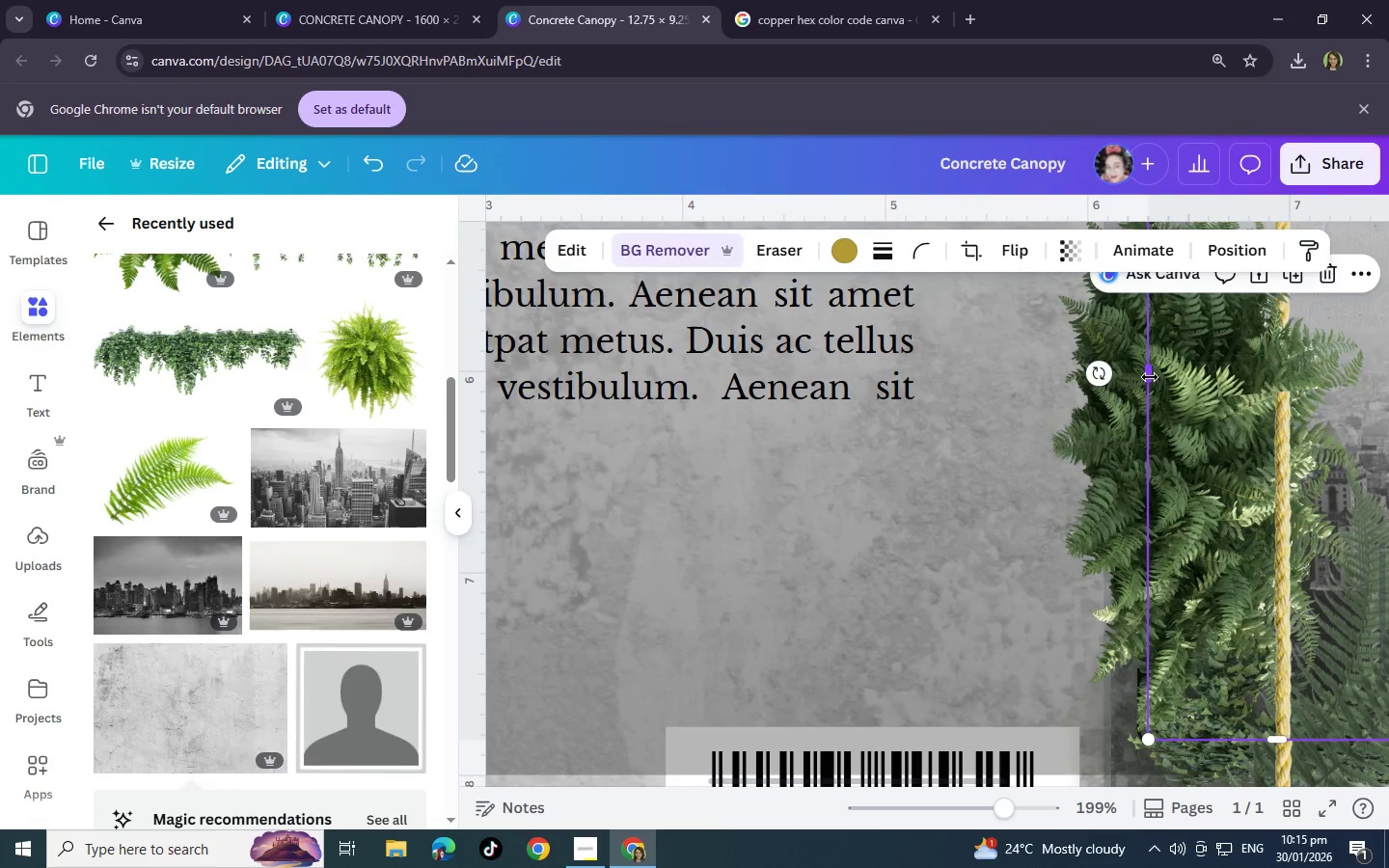 
left_click_drag(start_coordinate=[1150, 377], to_coordinate=[1237, 389])
 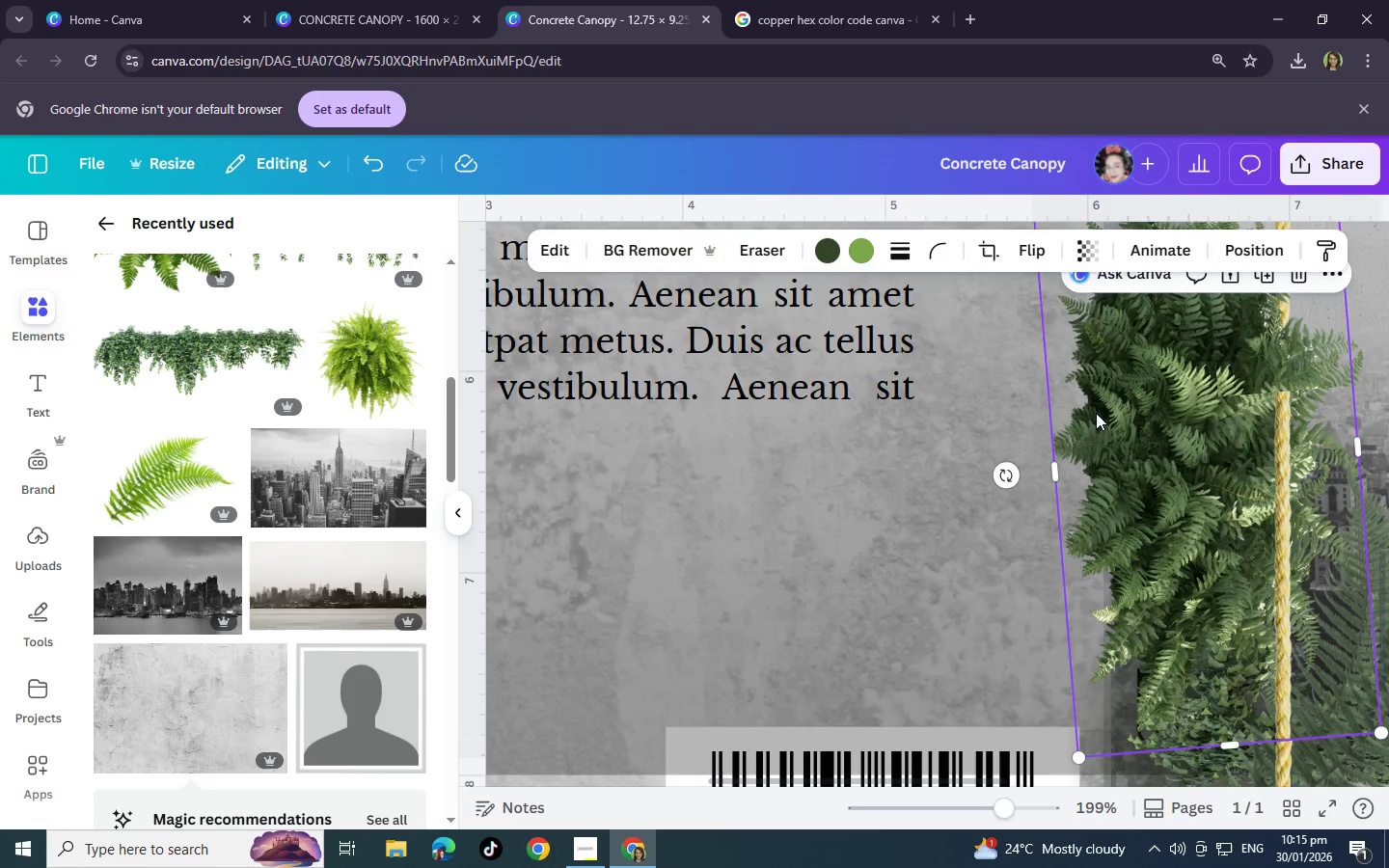 
left_click([1096, 413])
 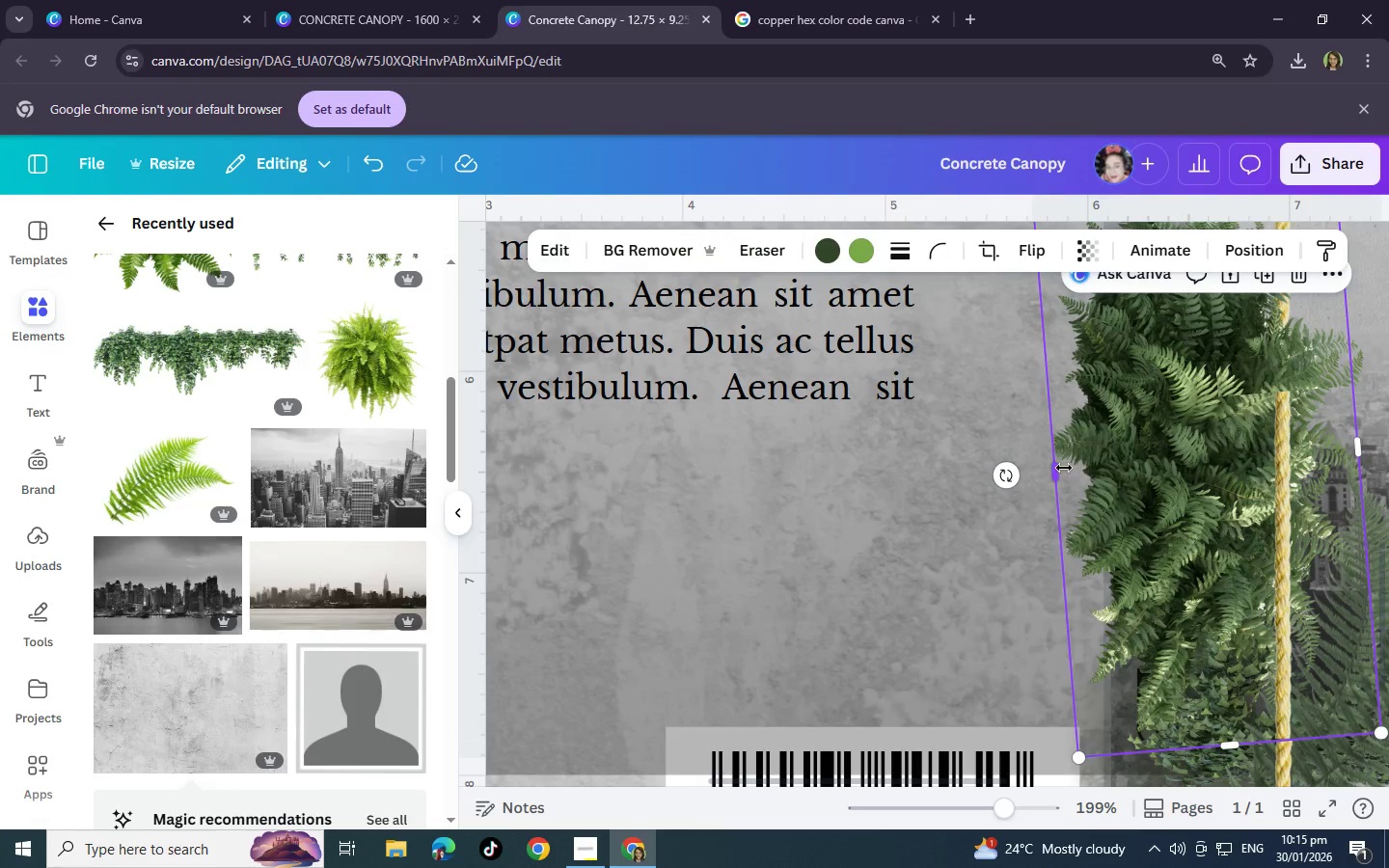 
left_click_drag(start_coordinate=[1062, 468], to_coordinate=[1195, 460])
 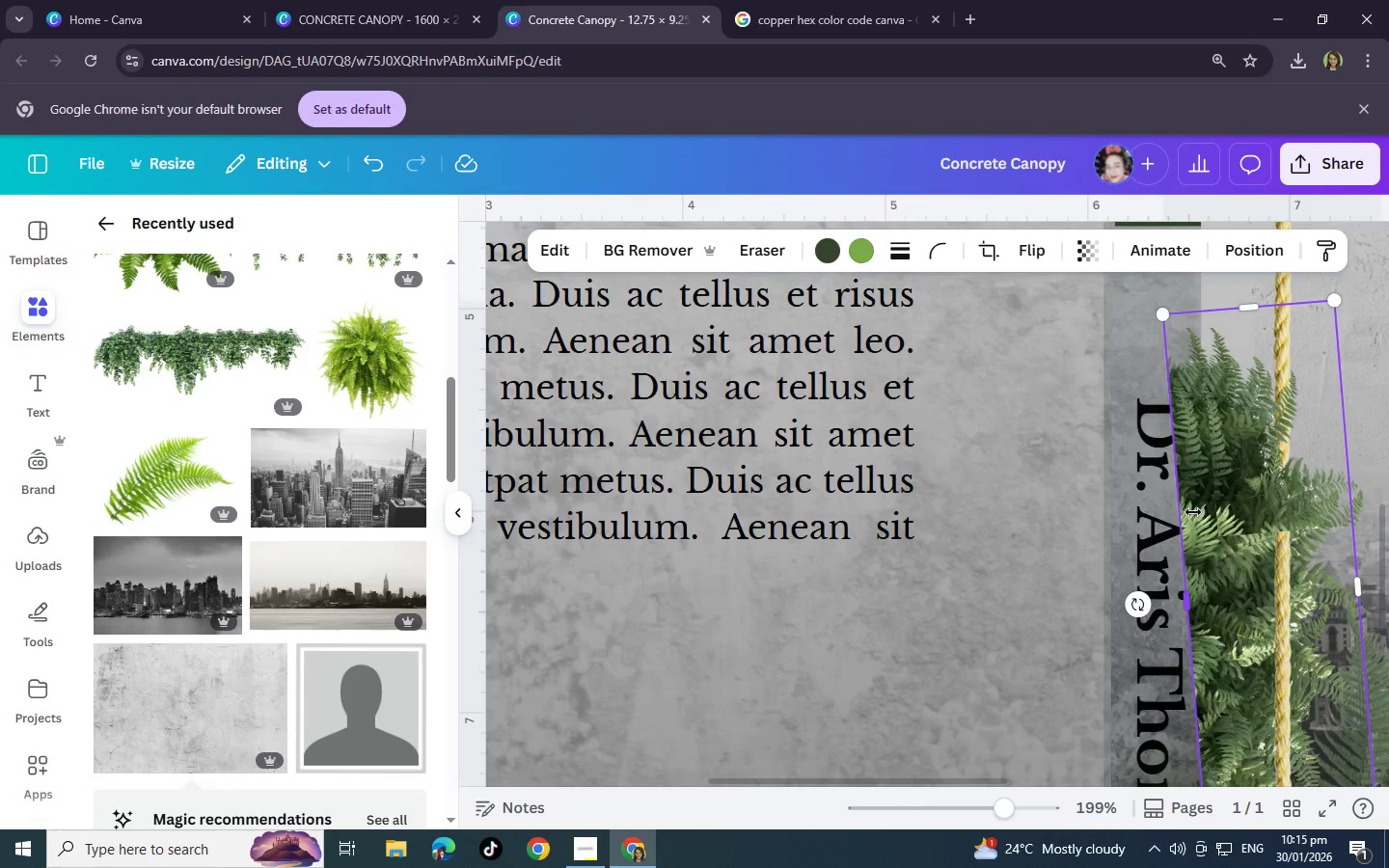 
scroll: coordinate [1192, 536], scroll_direction: up, amount: 14.0
 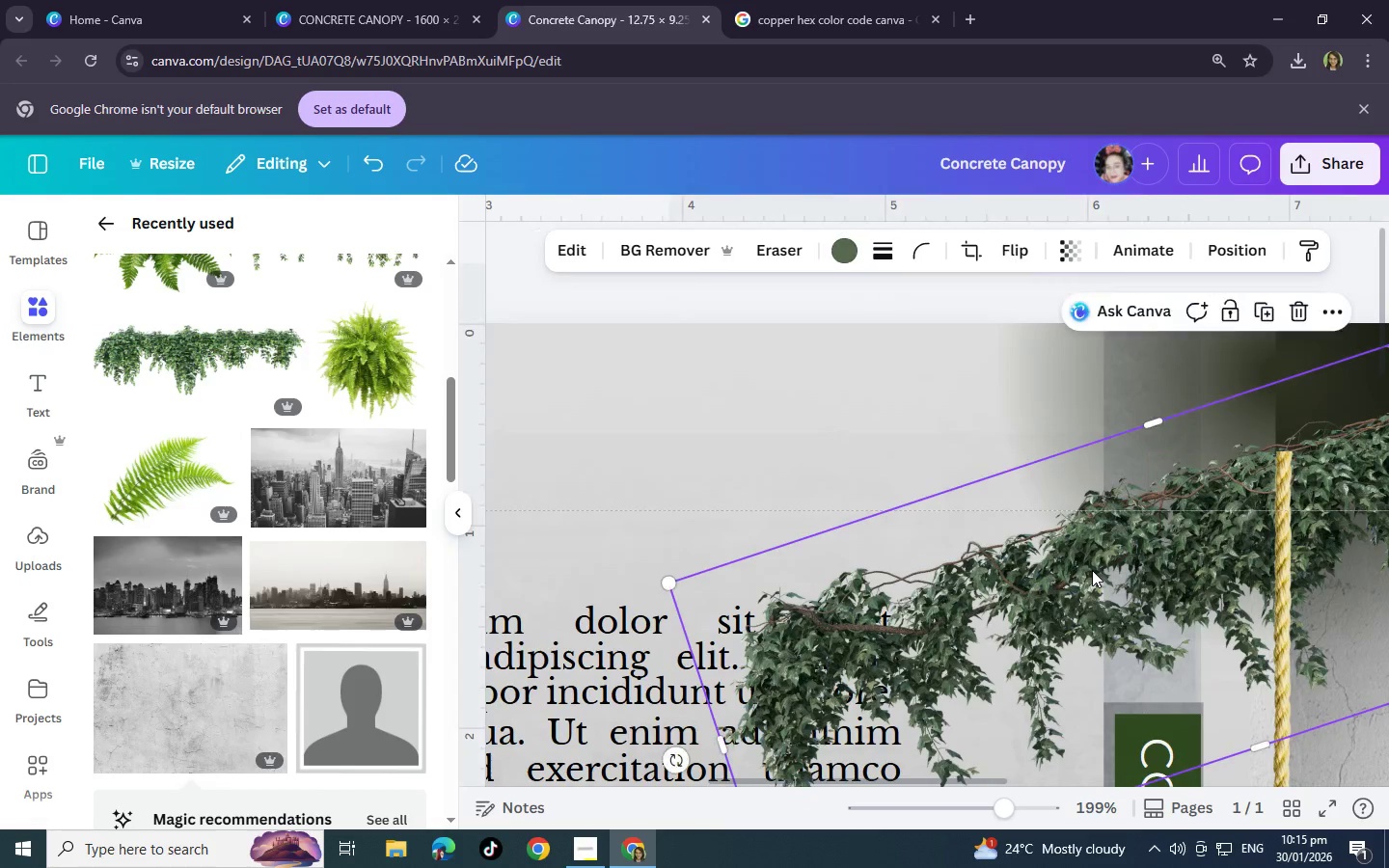 
left_click([1092, 570])
 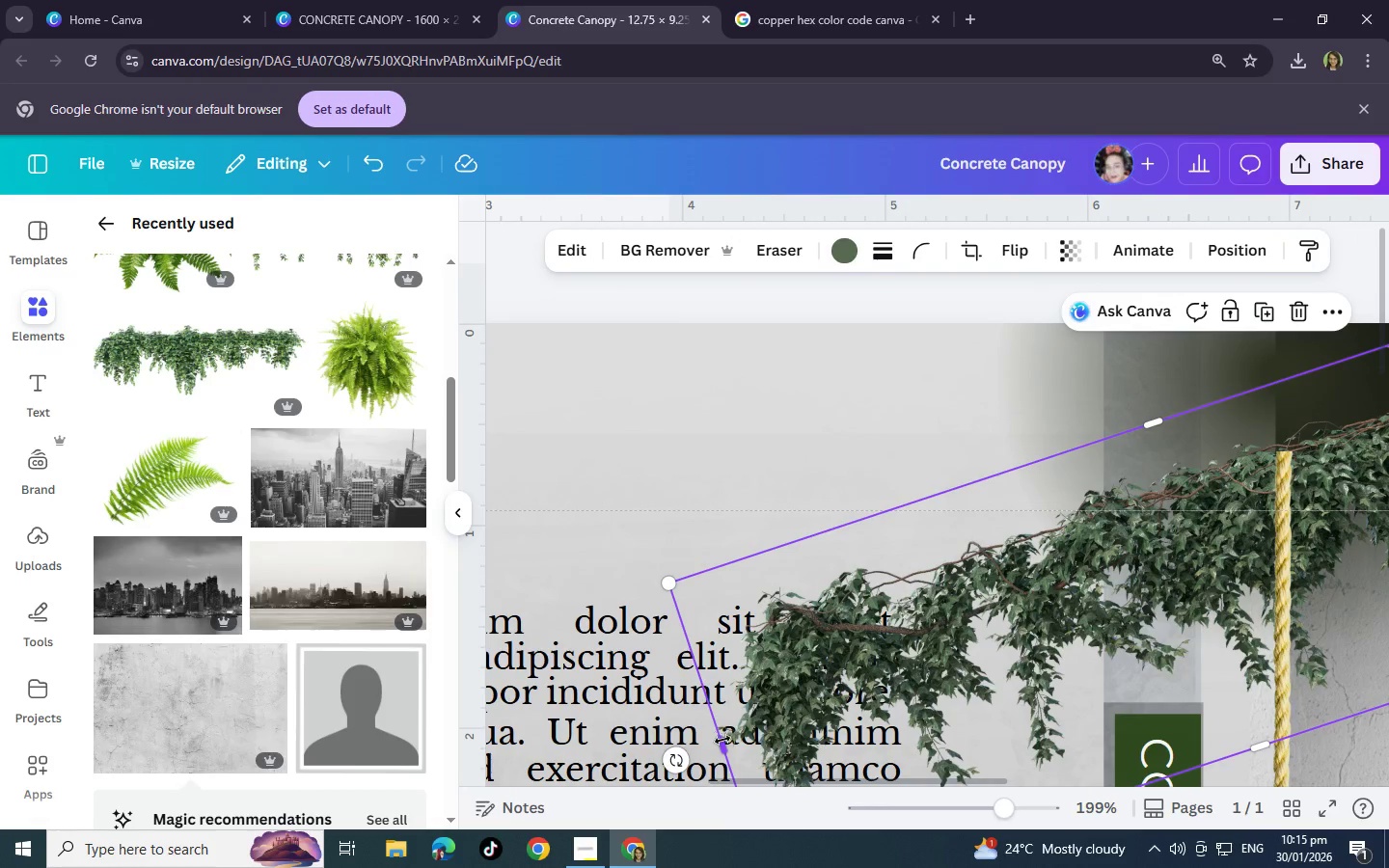 
left_click_drag(start_coordinate=[723, 741], to_coordinate=[1282, 583])
 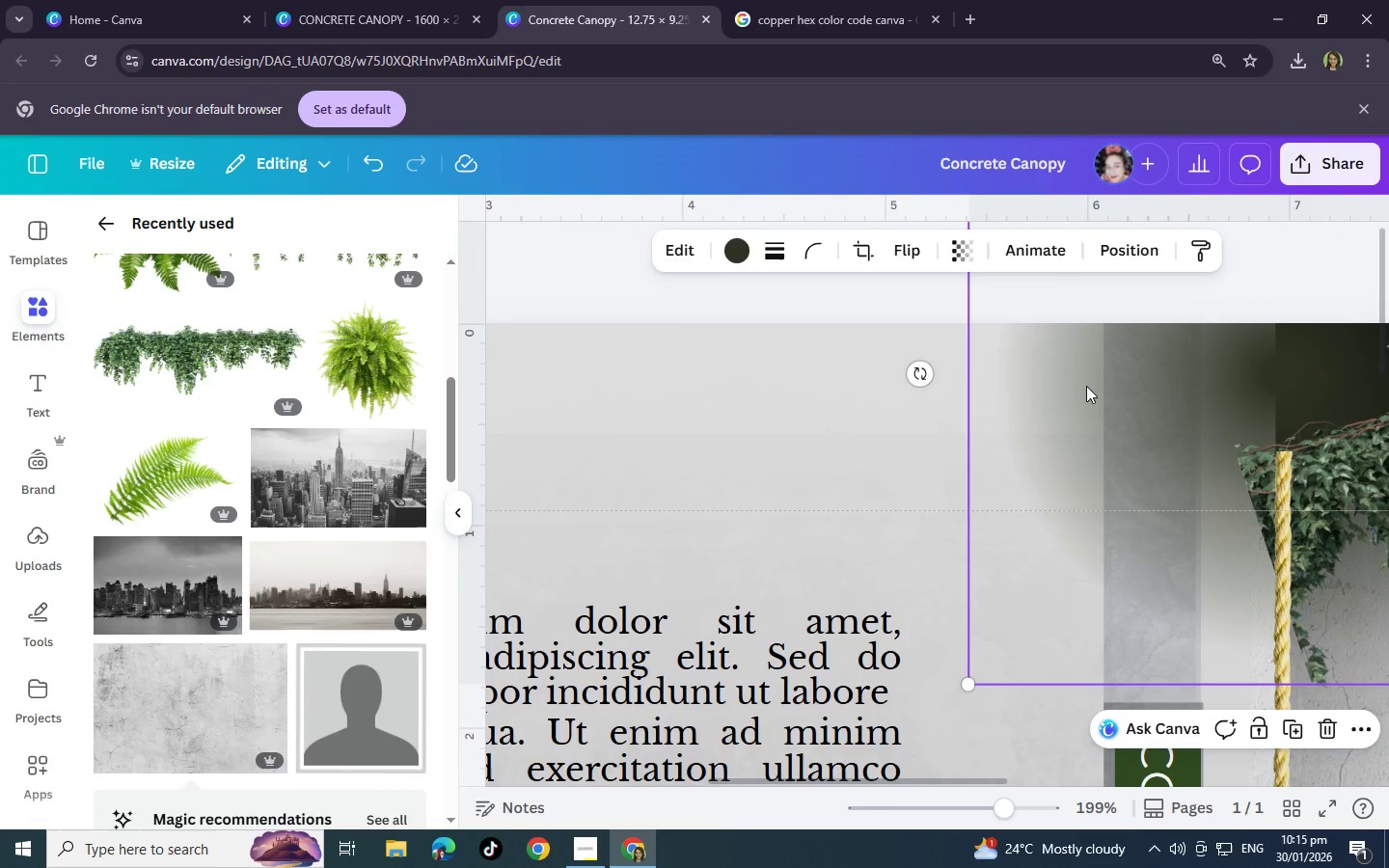 
left_click([1086, 386])
 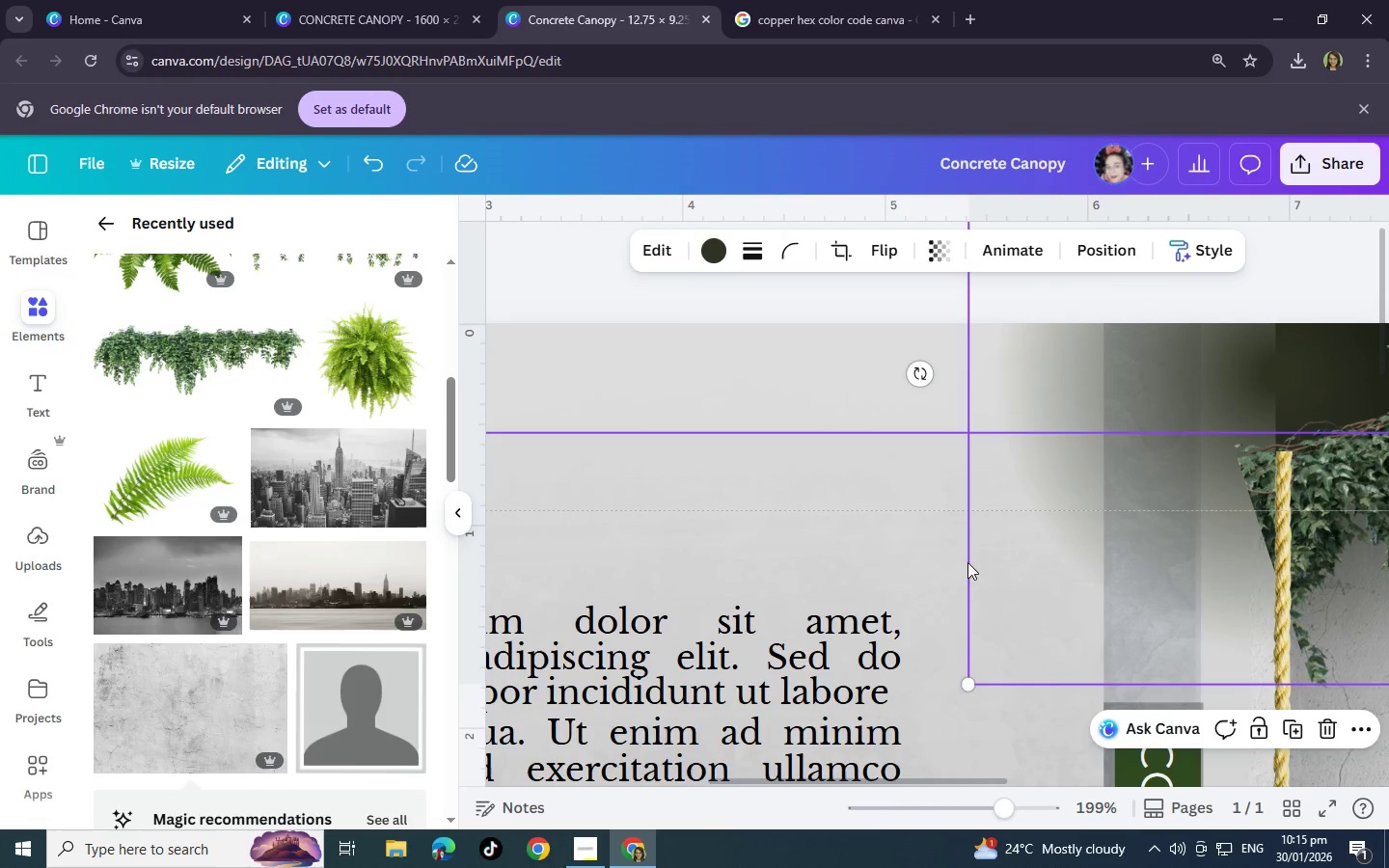 
scroll: coordinate [1003, 473], scroll_direction: up, amount: 3.0
 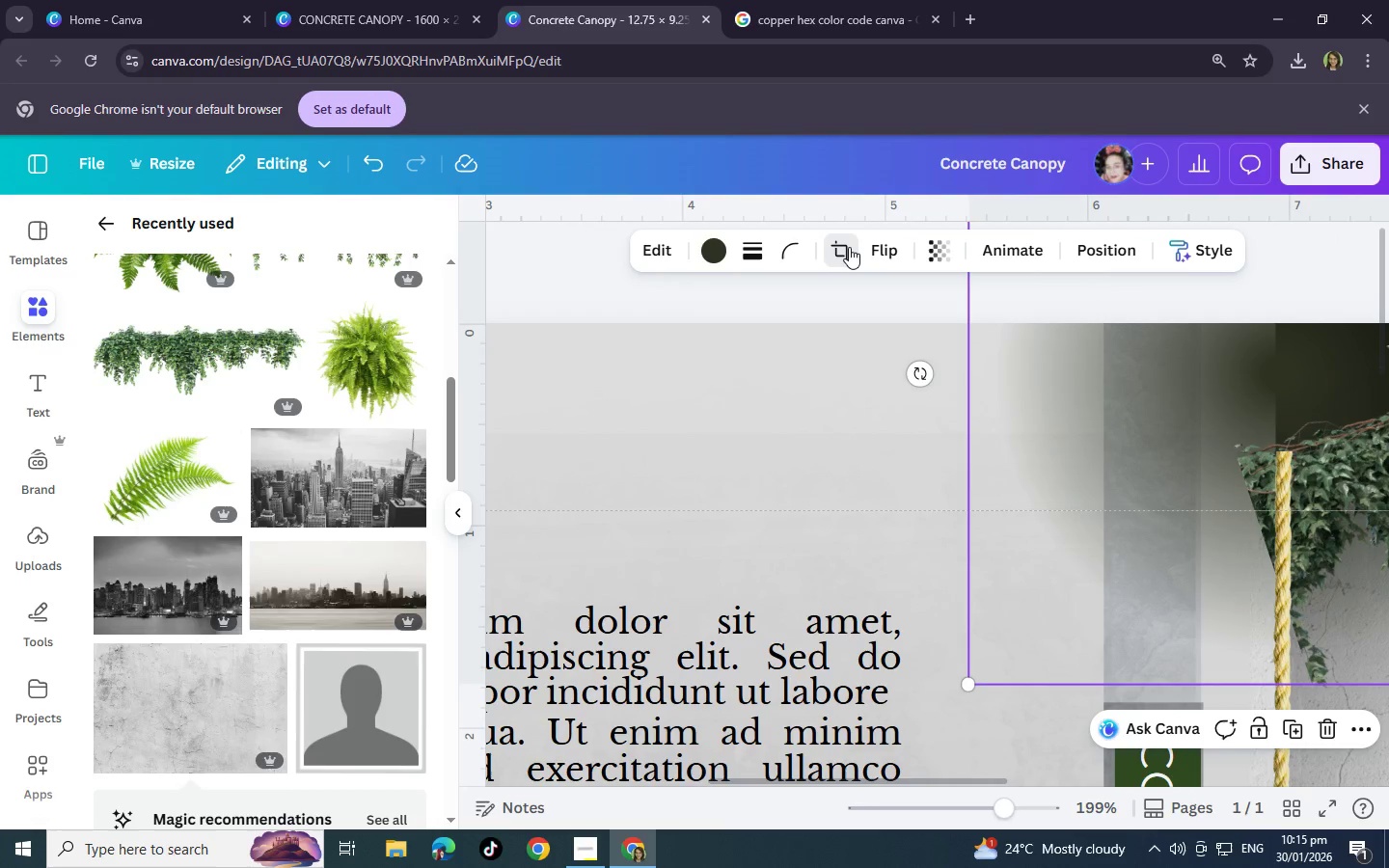 
left_click([849, 247])
 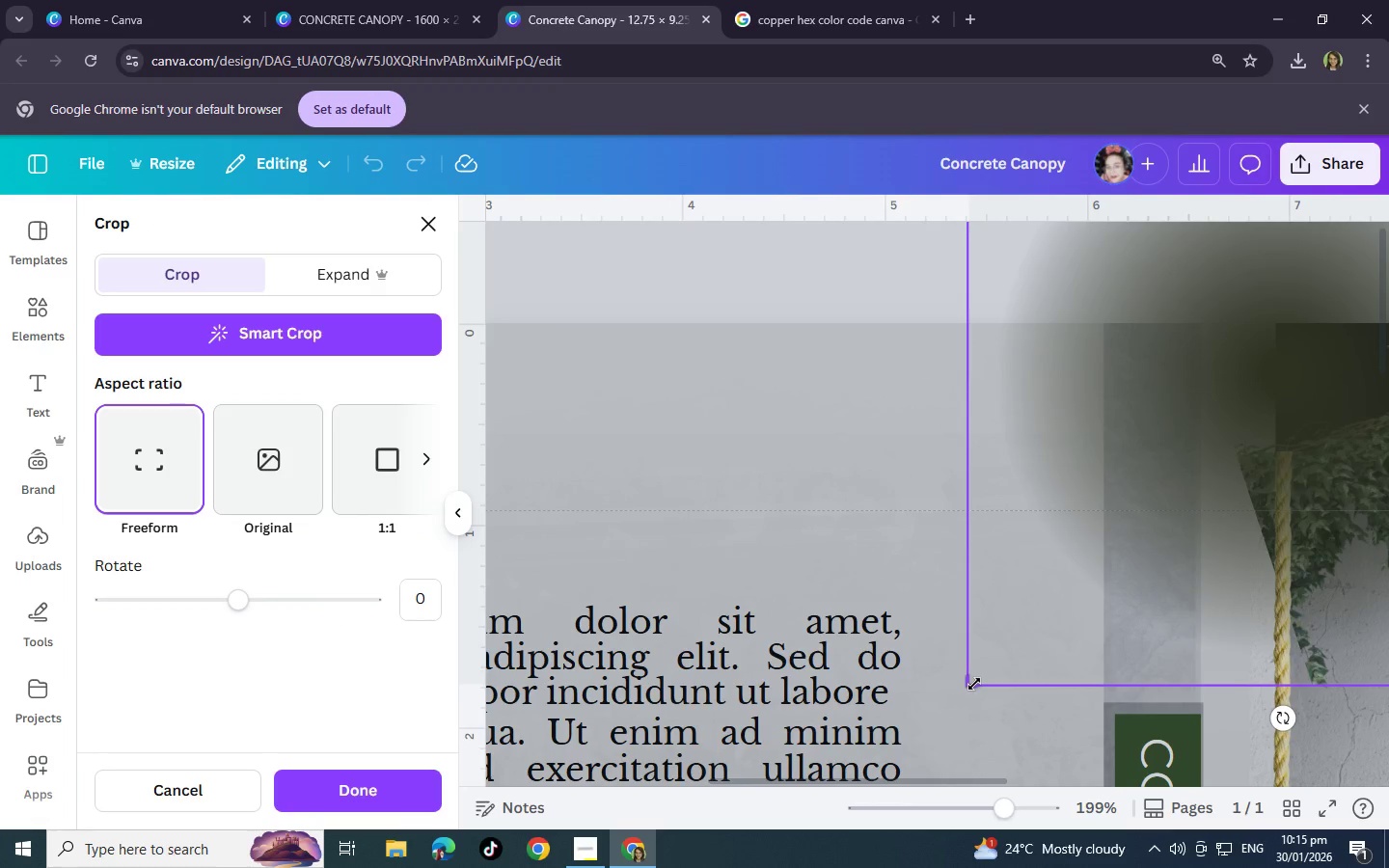 
left_click_drag(start_coordinate=[971, 684], to_coordinate=[1199, 682])
 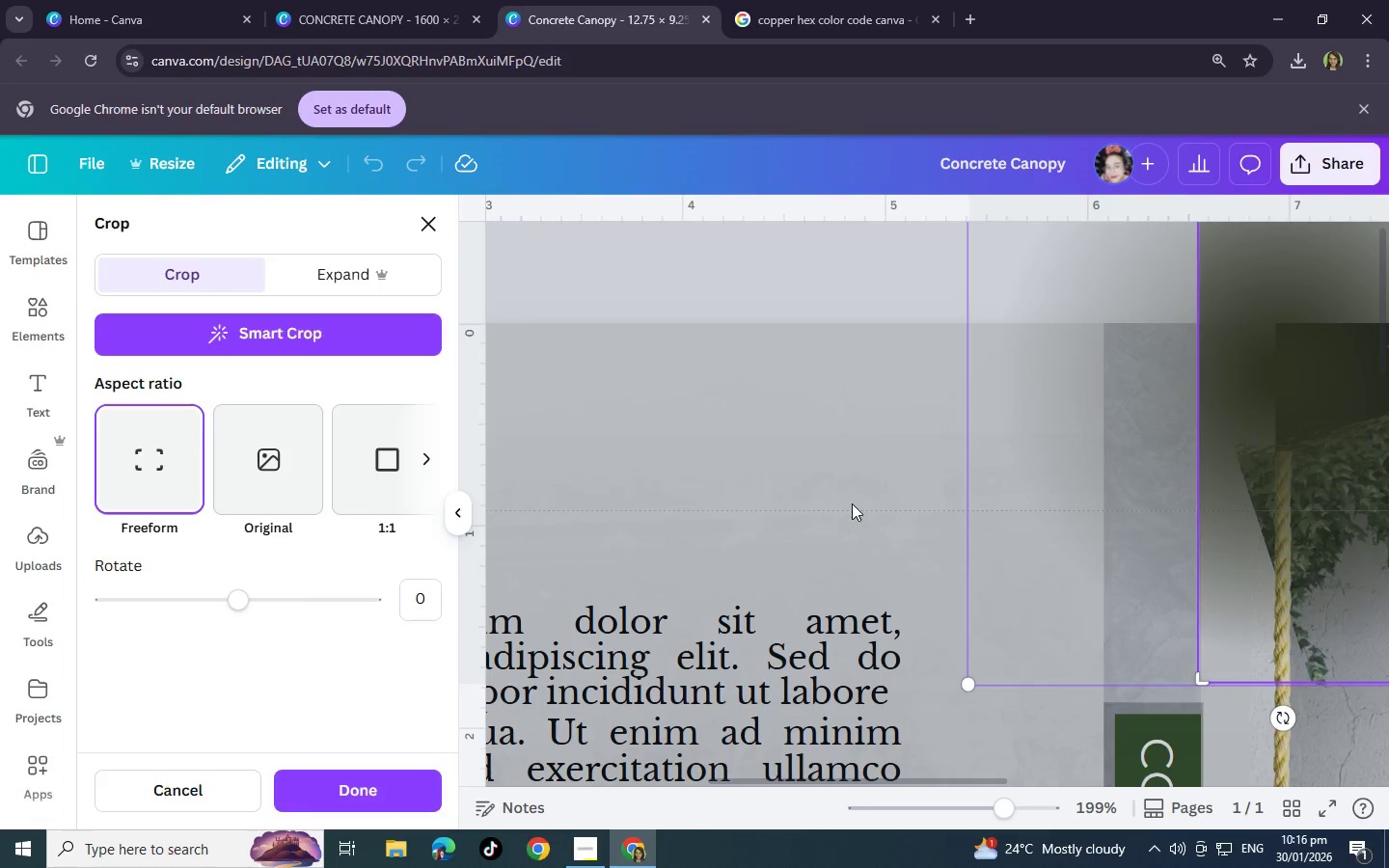 
left_click([852, 503])
 